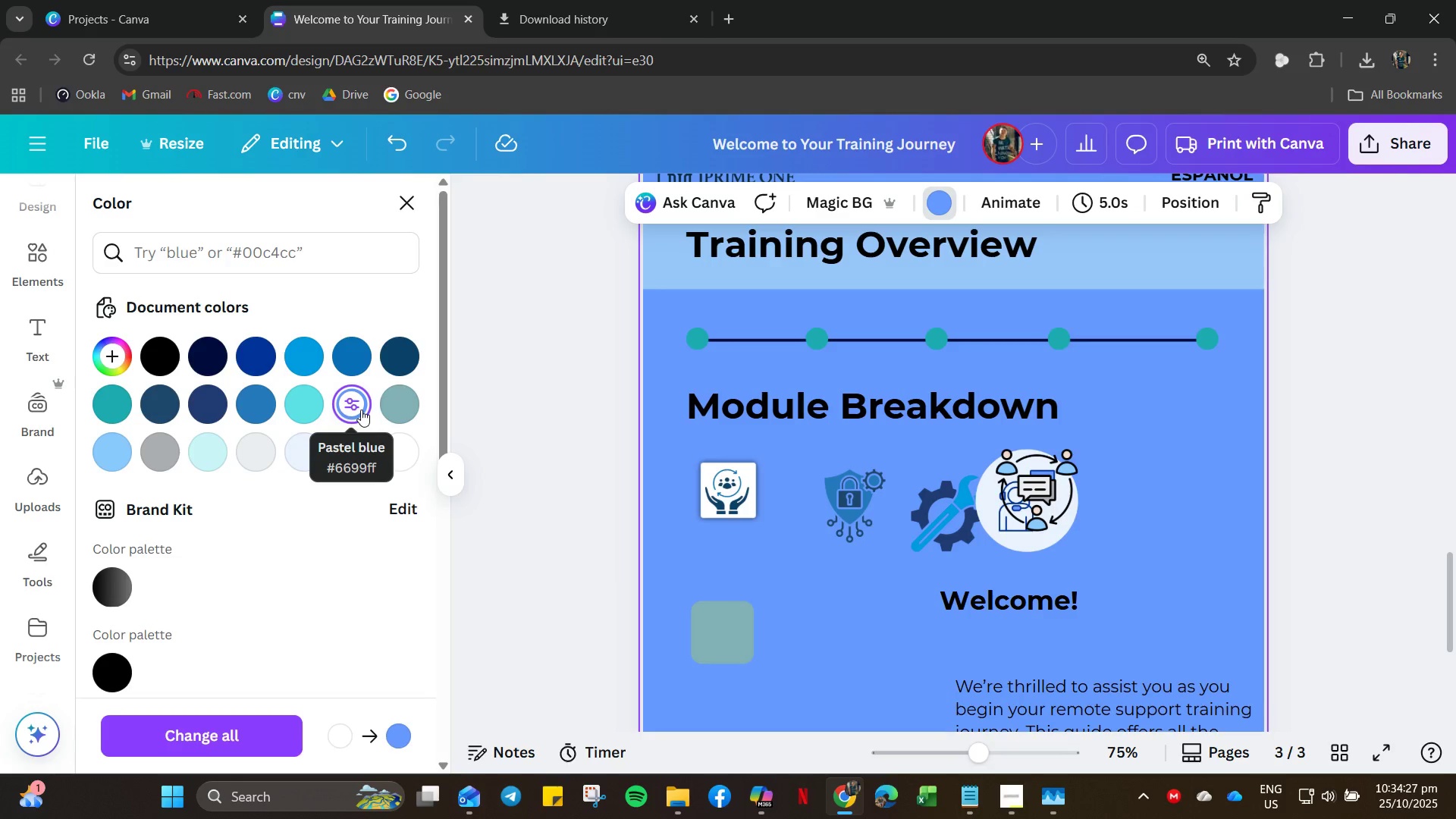 
key(Control+ControlLeft)
 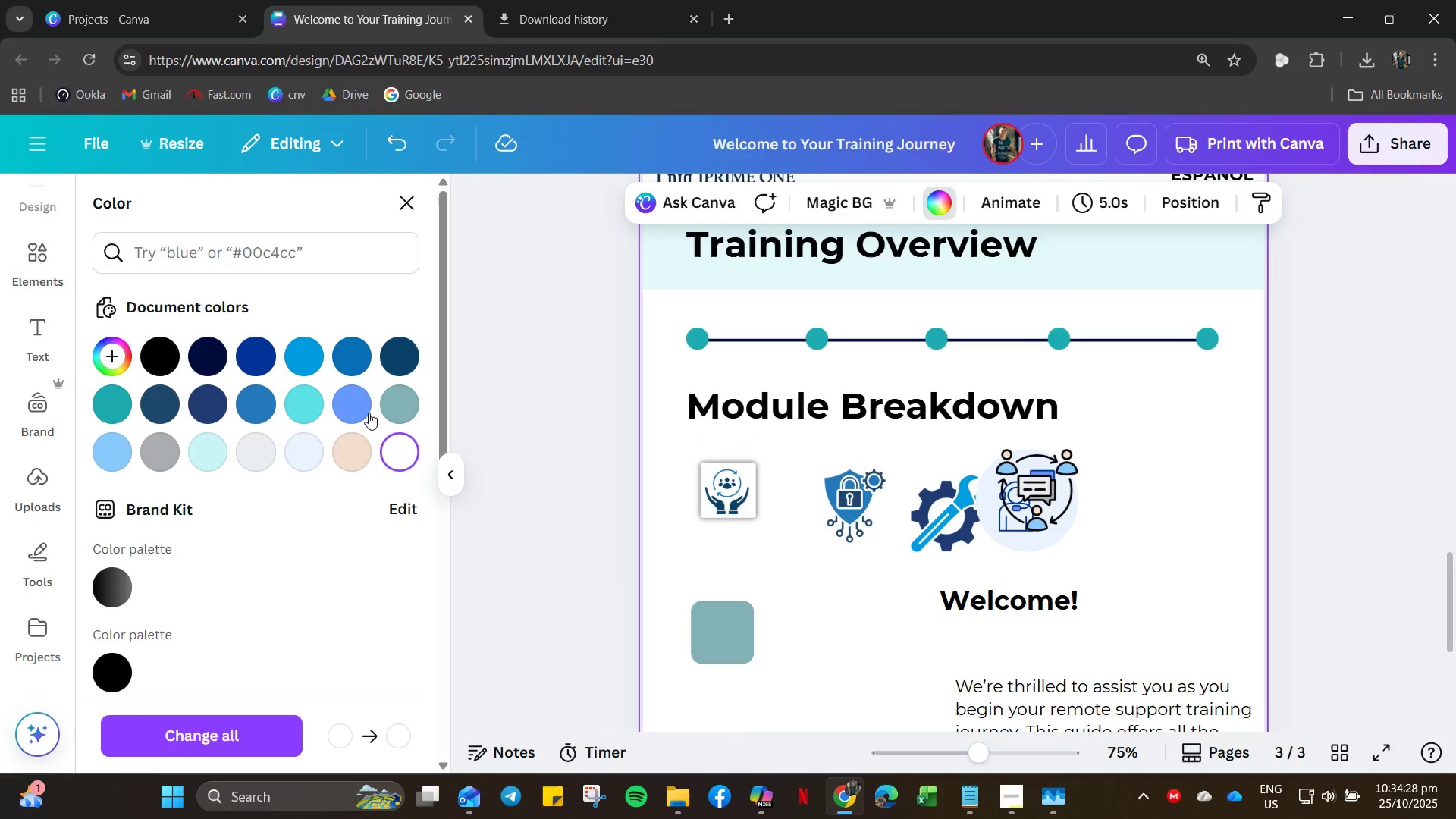 
key(Control+Z)
 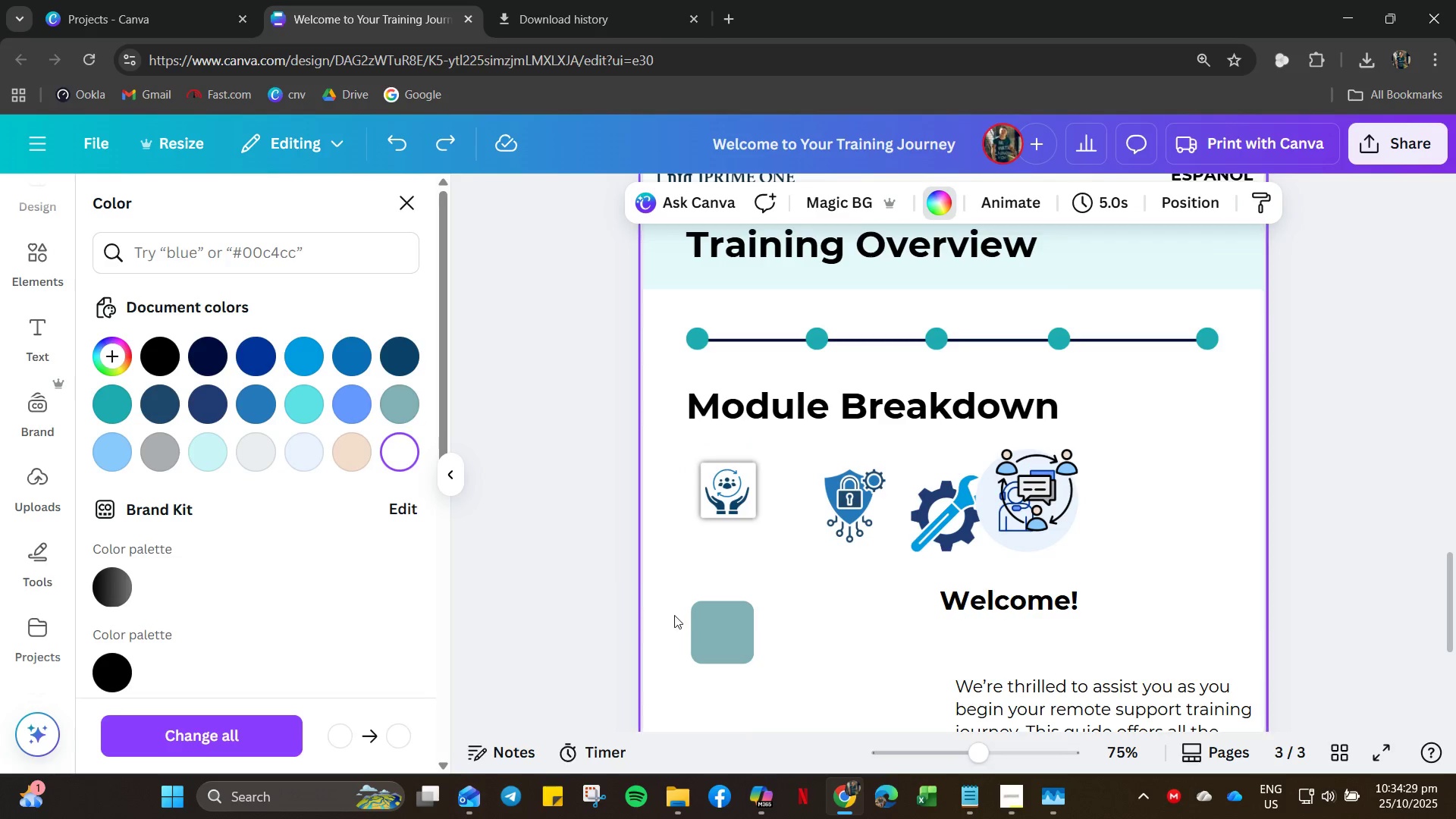 
left_click([696, 624])
 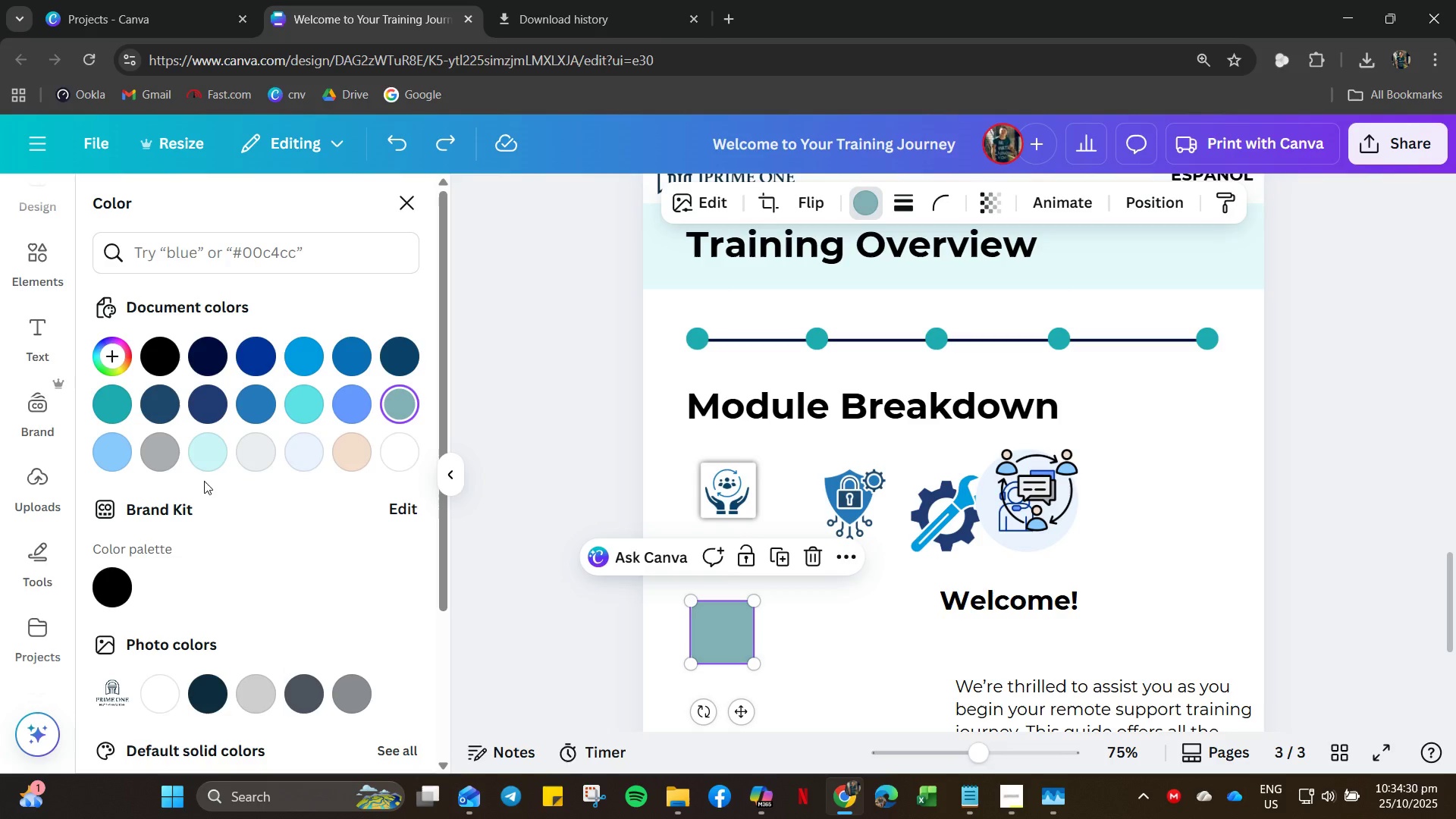 
left_click([206, 453])
 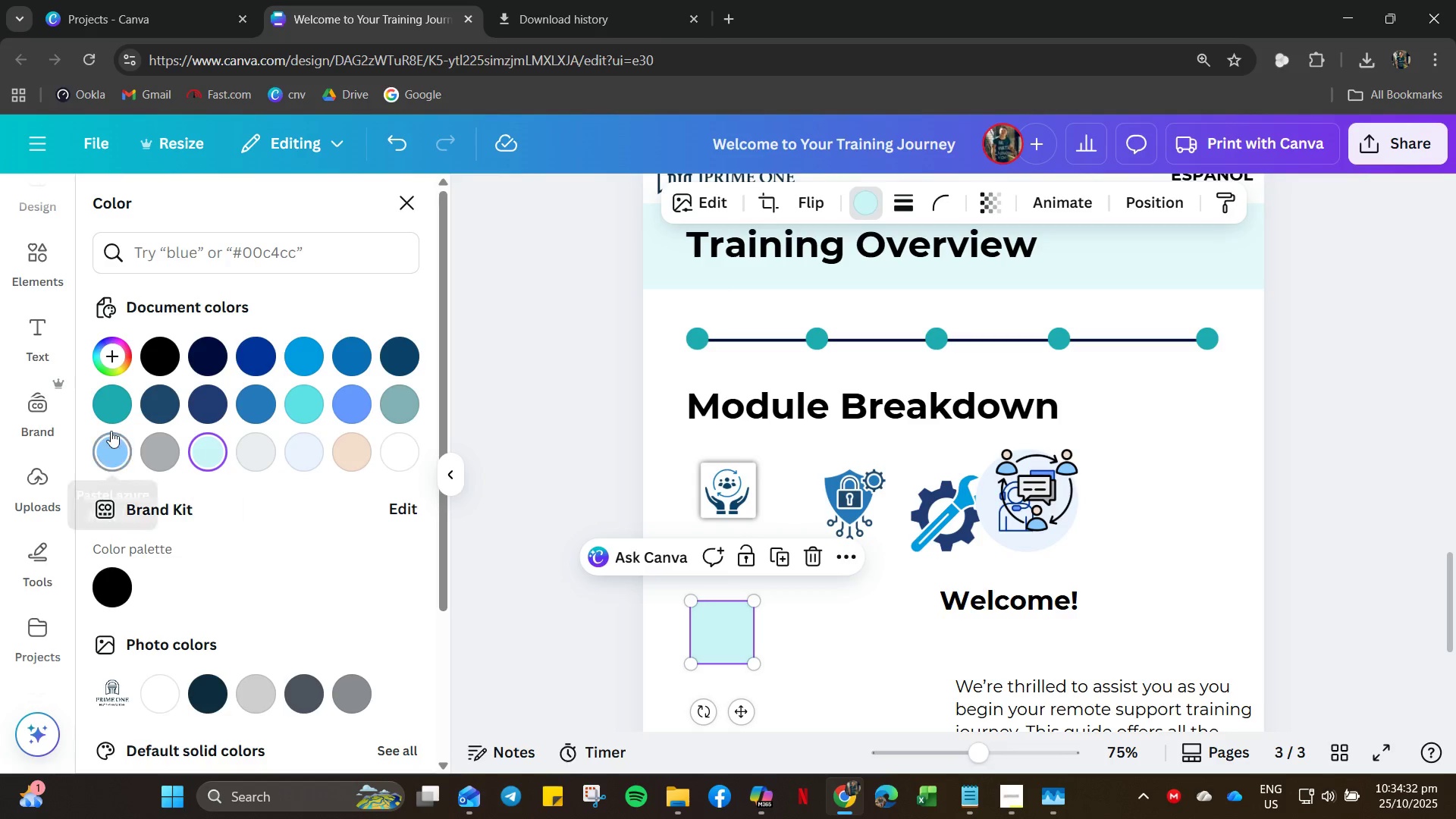 
left_click([111, 415])
 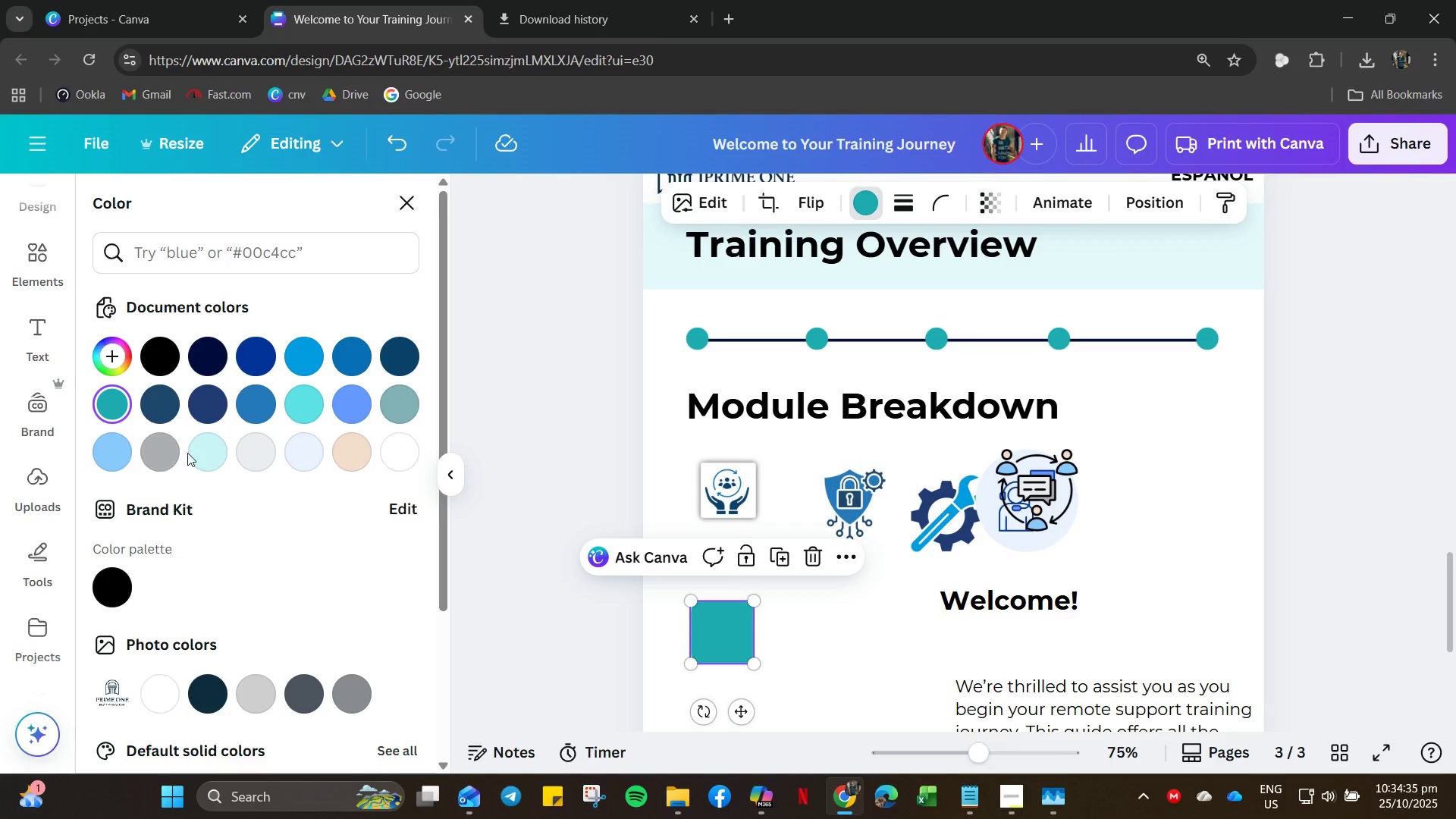 
left_click([302, 454])
 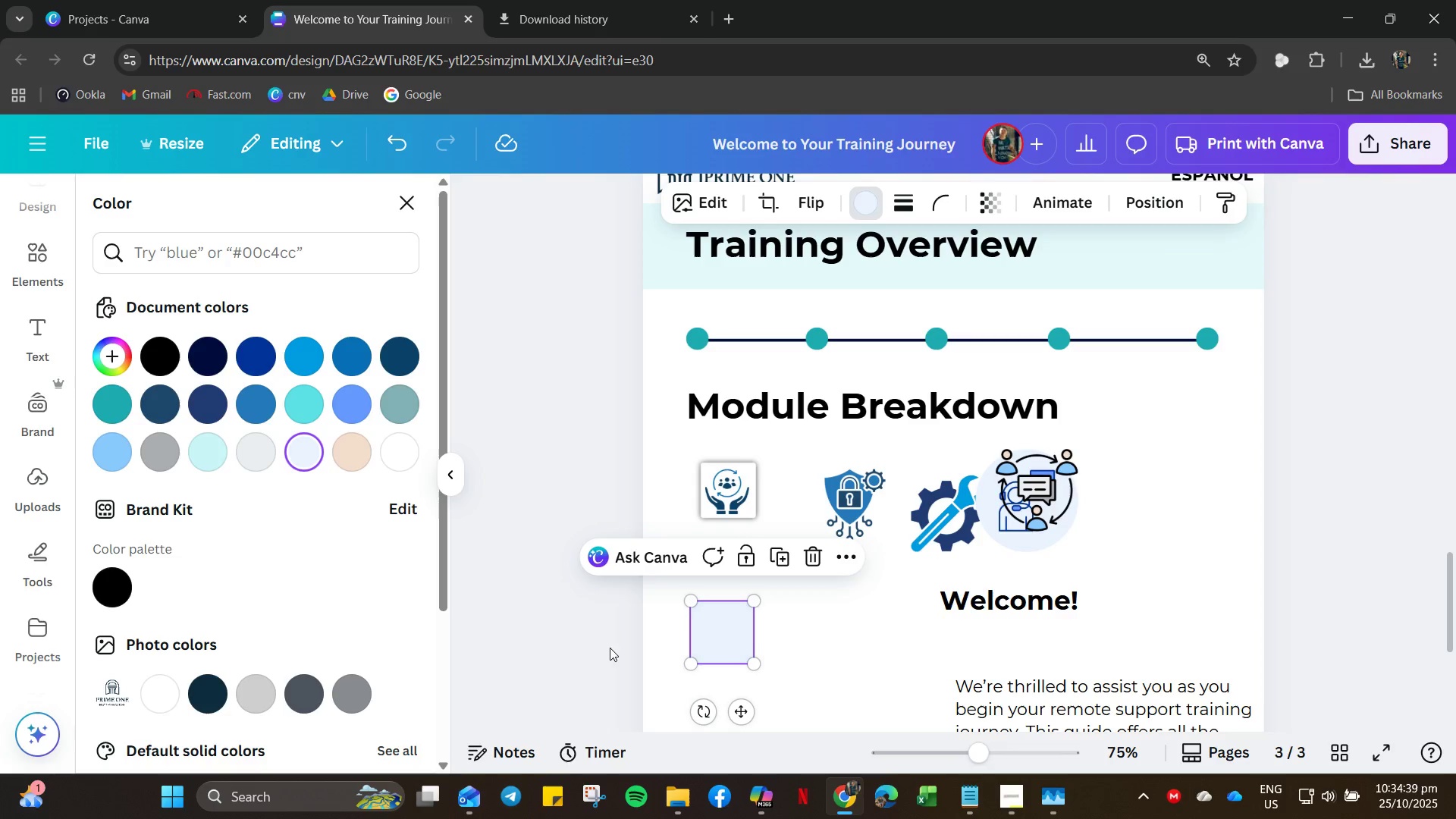 
wait(5.41)
 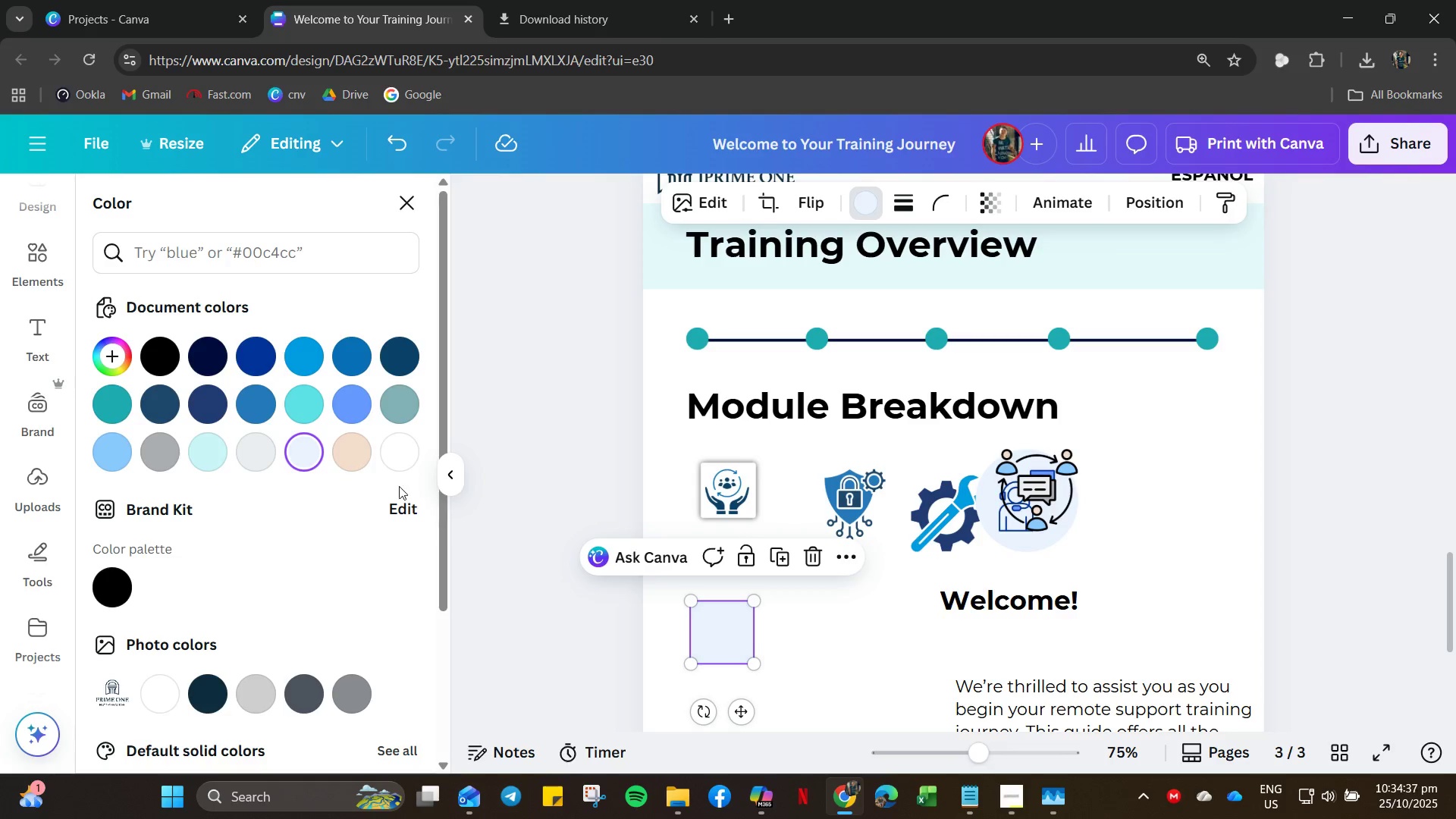 
left_click_drag(start_coordinate=[726, 502], to_coordinate=[860, 599])
 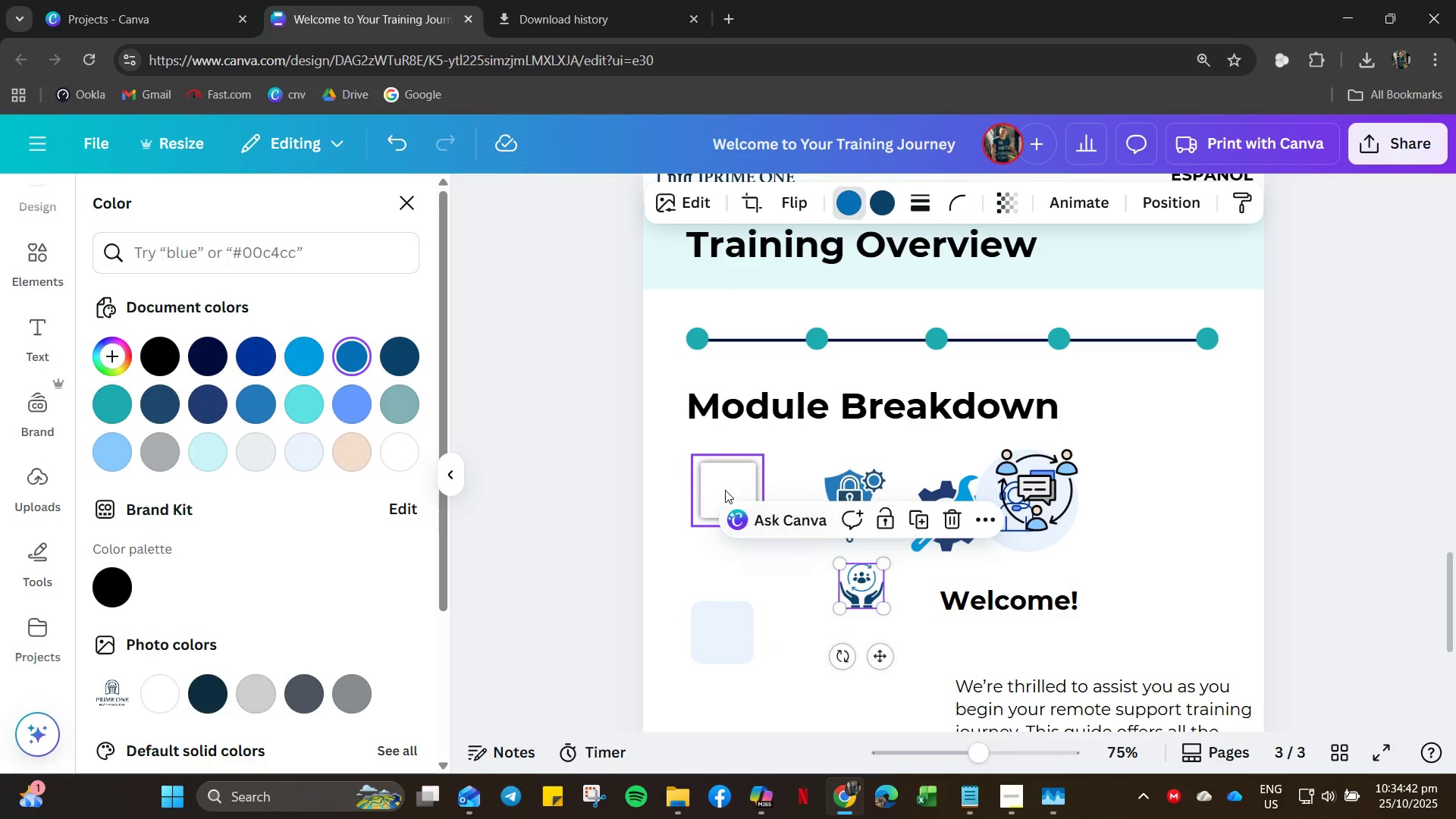 
left_click([726, 488])
 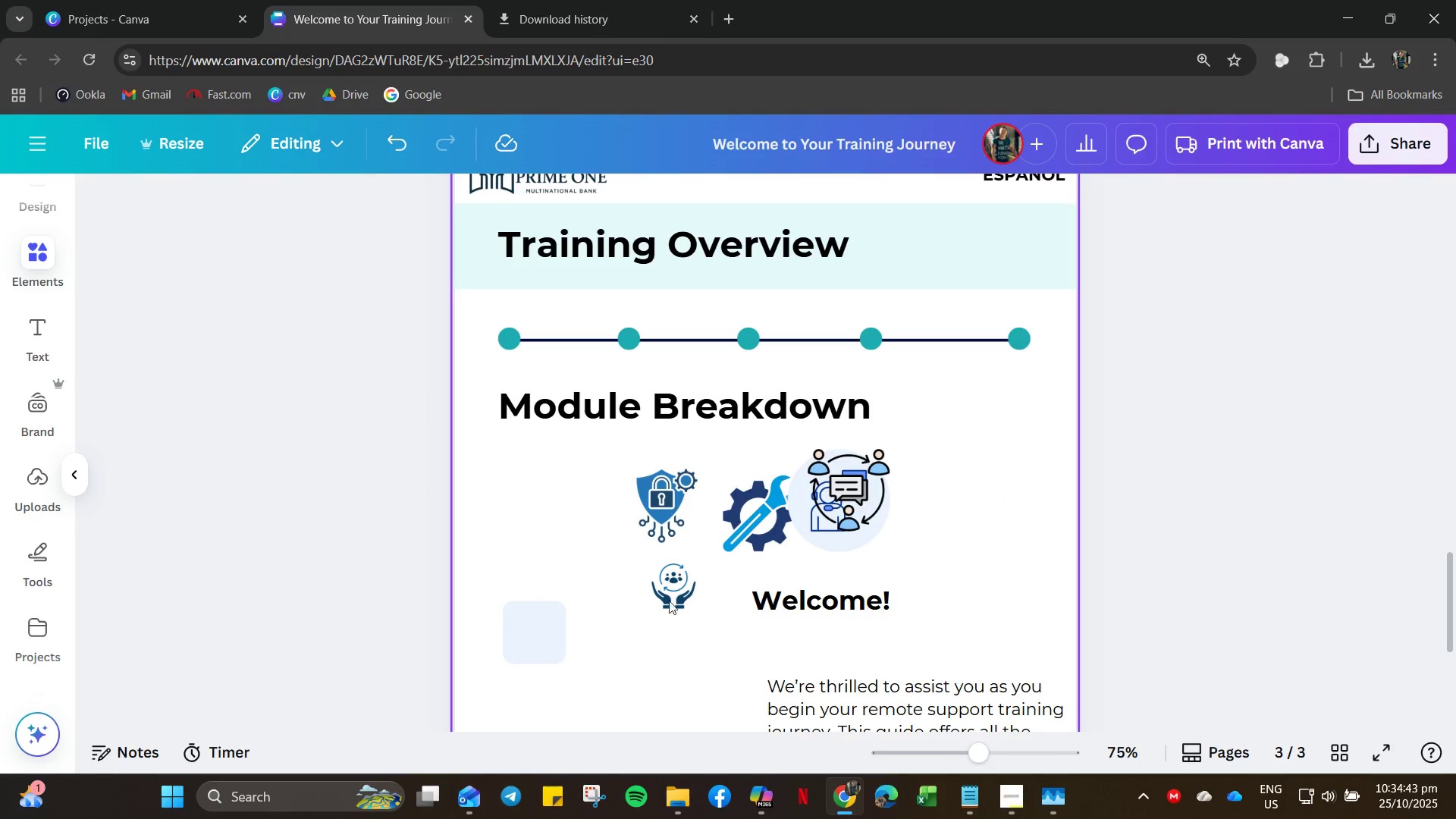 
left_click([554, 636])
 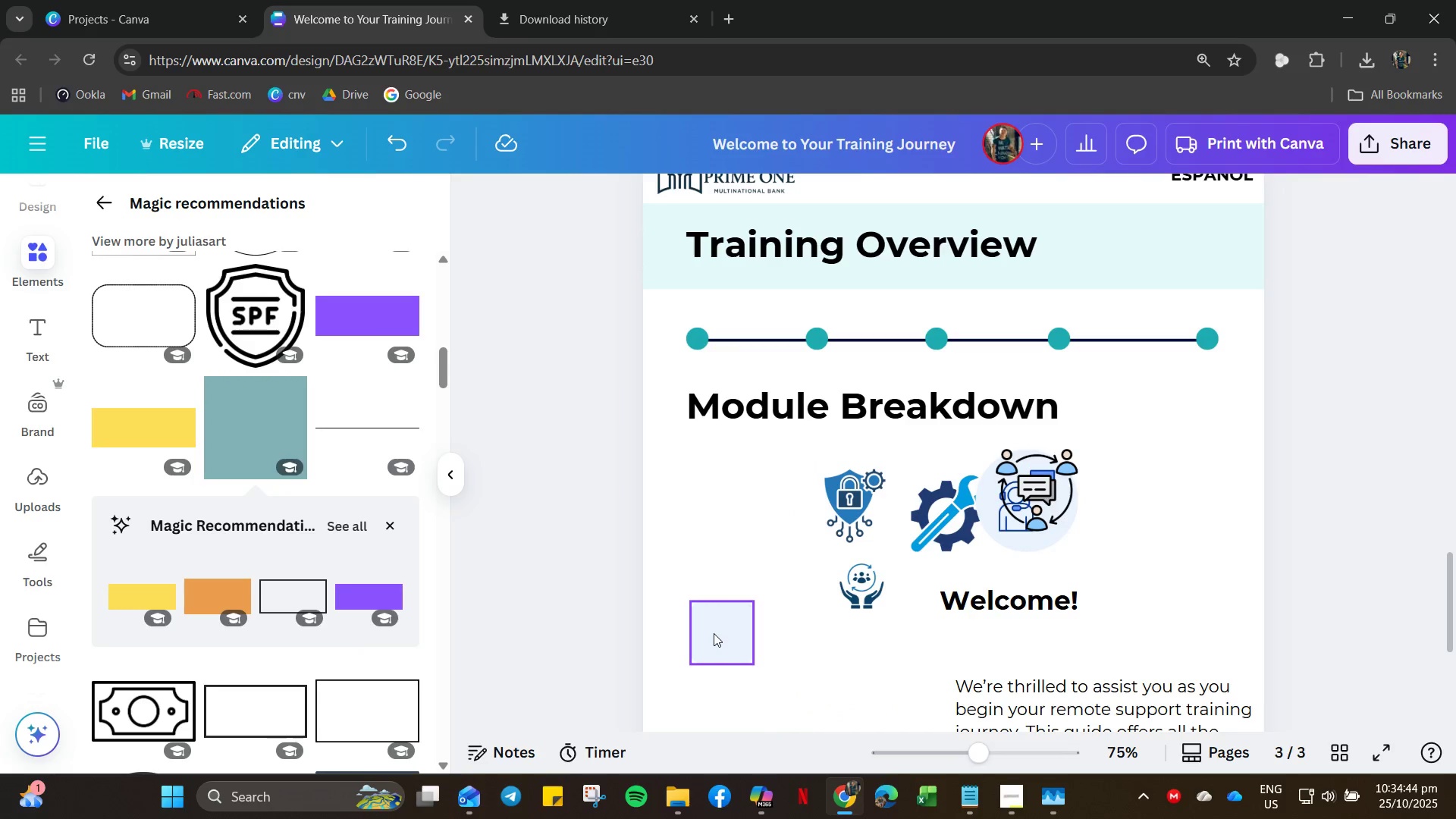 
left_click([714, 632])
 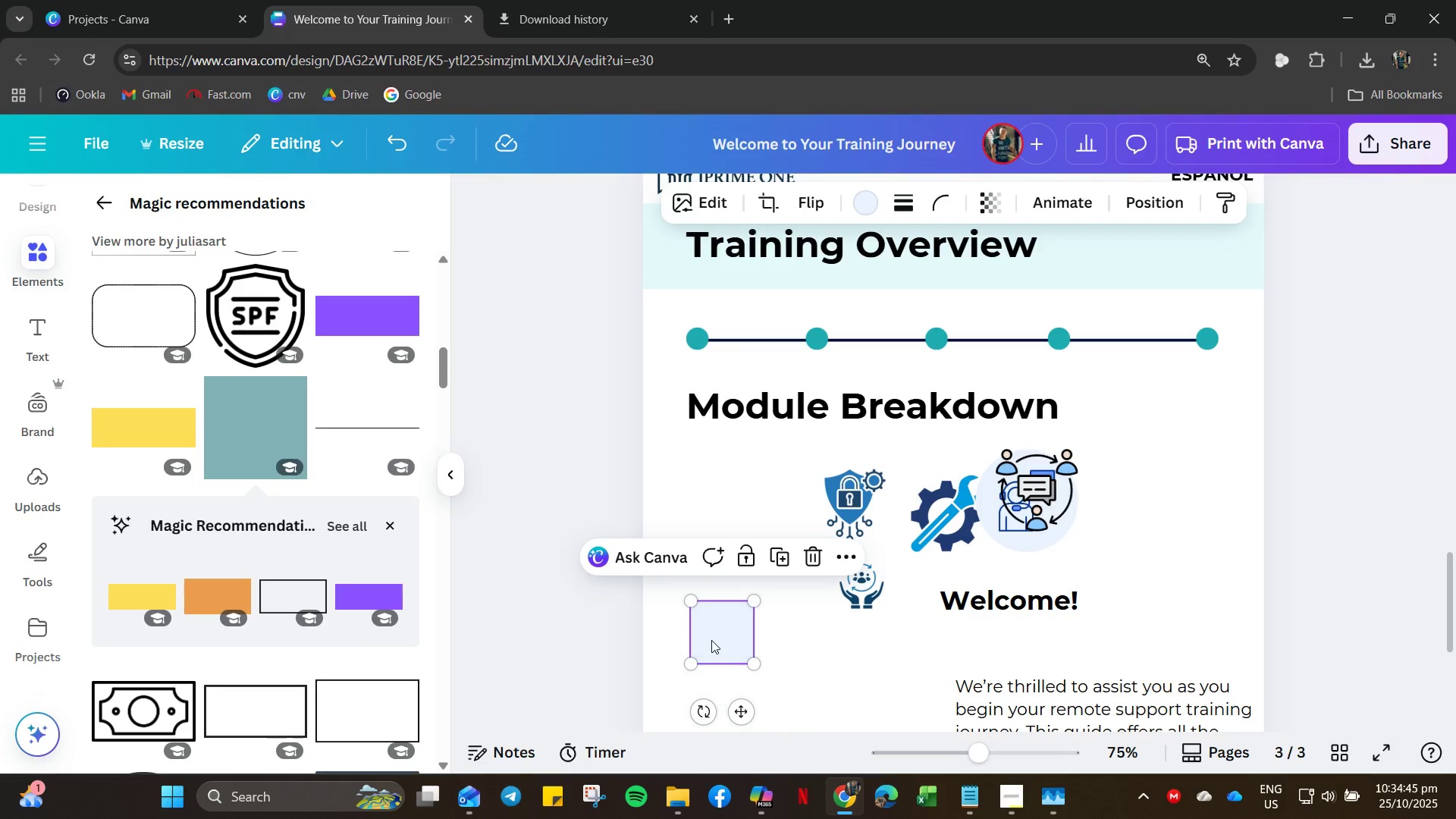 
left_click_drag(start_coordinate=[711, 639], to_coordinate=[710, 510])
 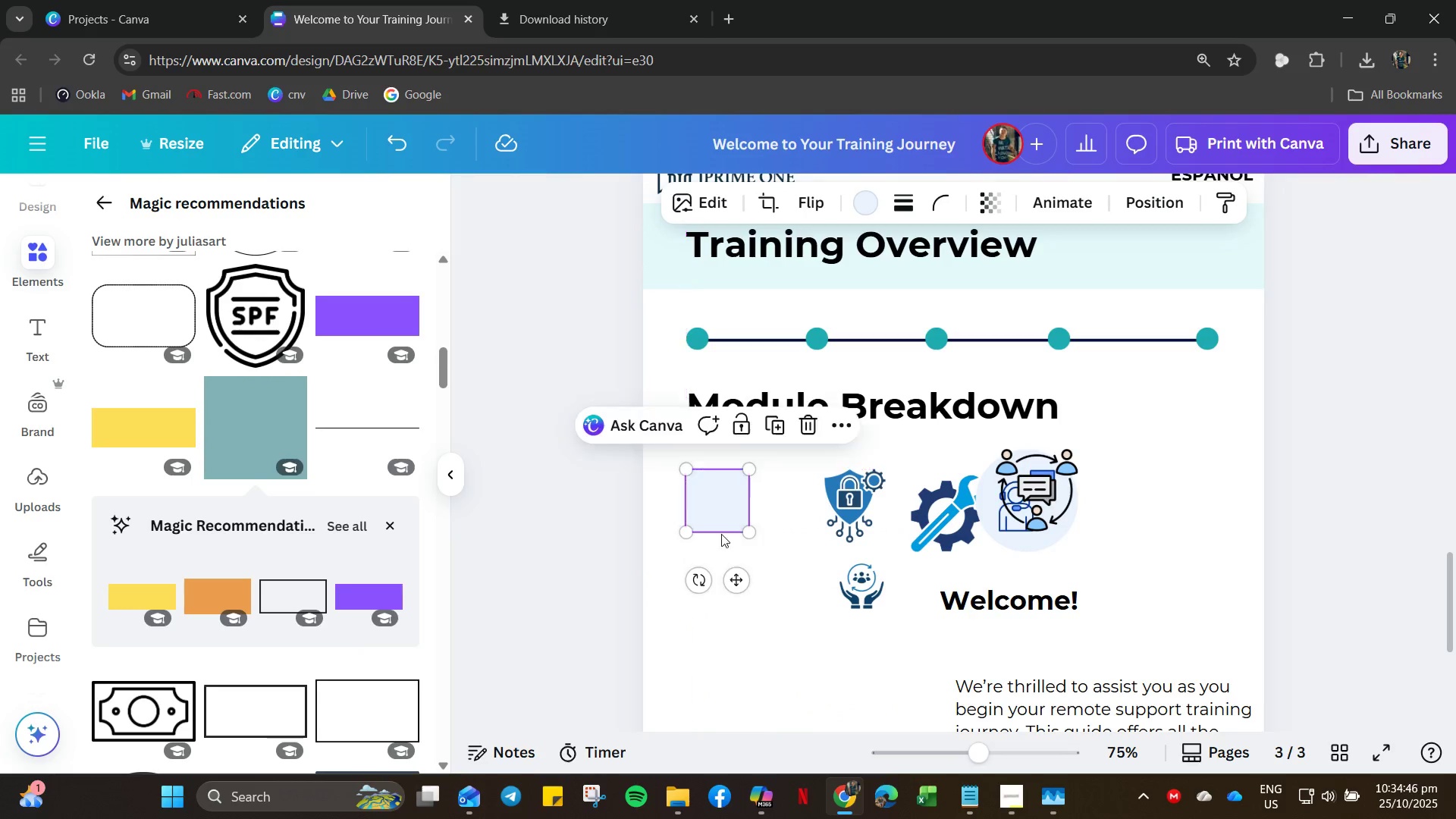 
hold_key(key=ControlLeft, duration=0.94)
scroll: coordinate [733, 527], scroll_direction: up, amount: 5.0
 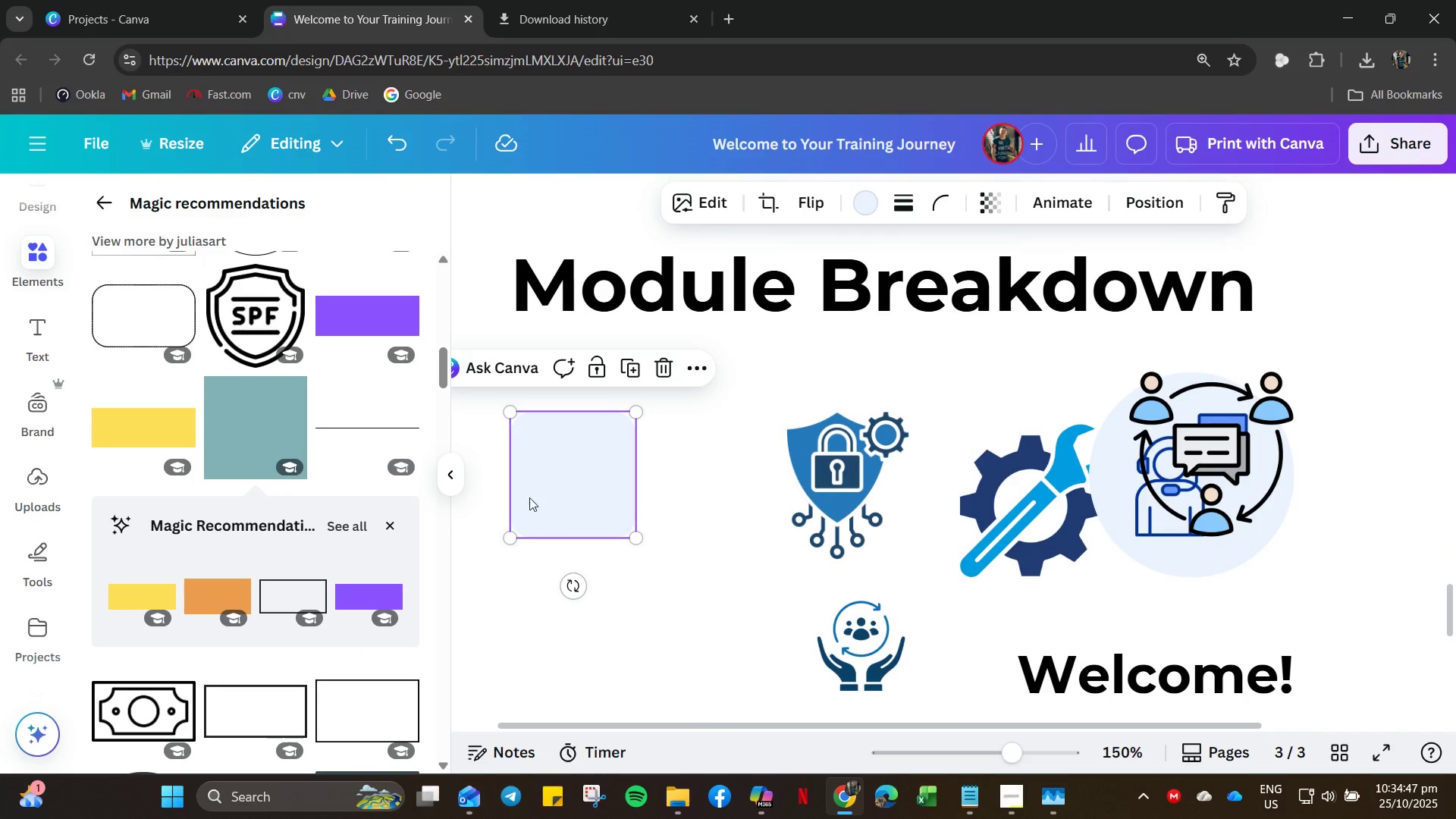 
left_click_drag(start_coordinate=[537, 485], to_coordinate=[562, 478])
 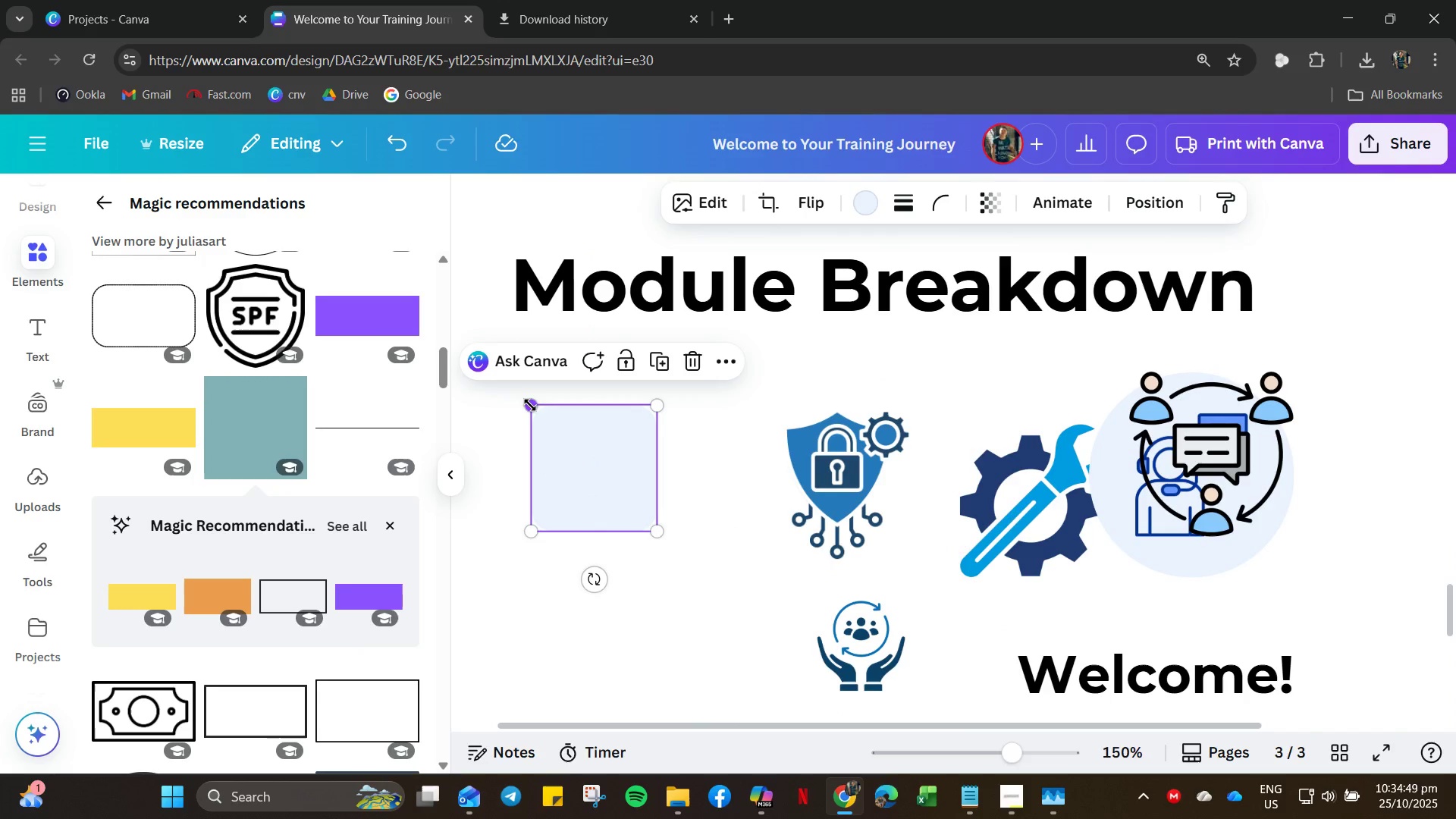 
left_click_drag(start_coordinate=[530, 405], to_coordinate=[557, 449])
 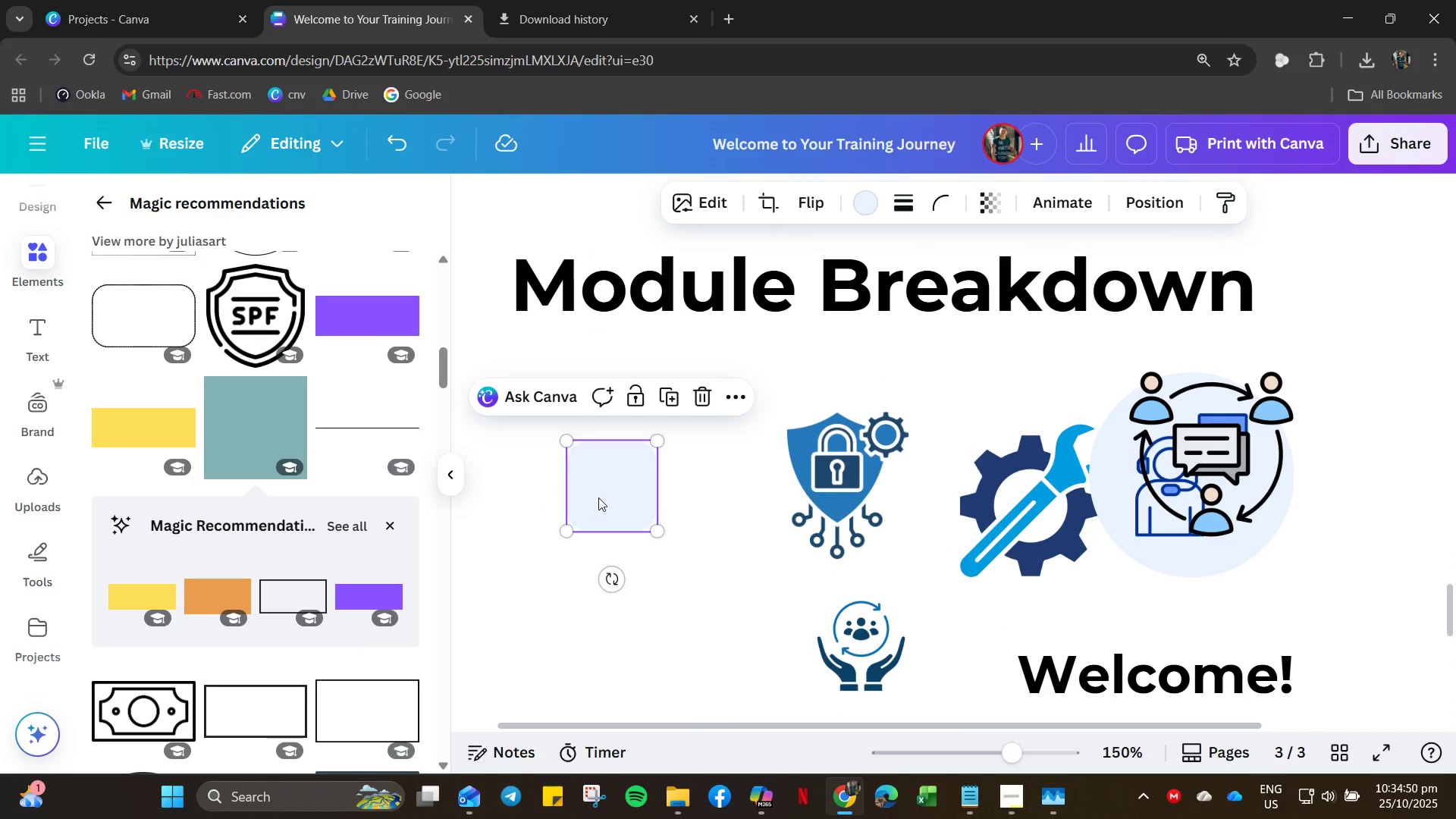 
left_click_drag(start_coordinate=[598, 497], to_coordinate=[585, 466])
 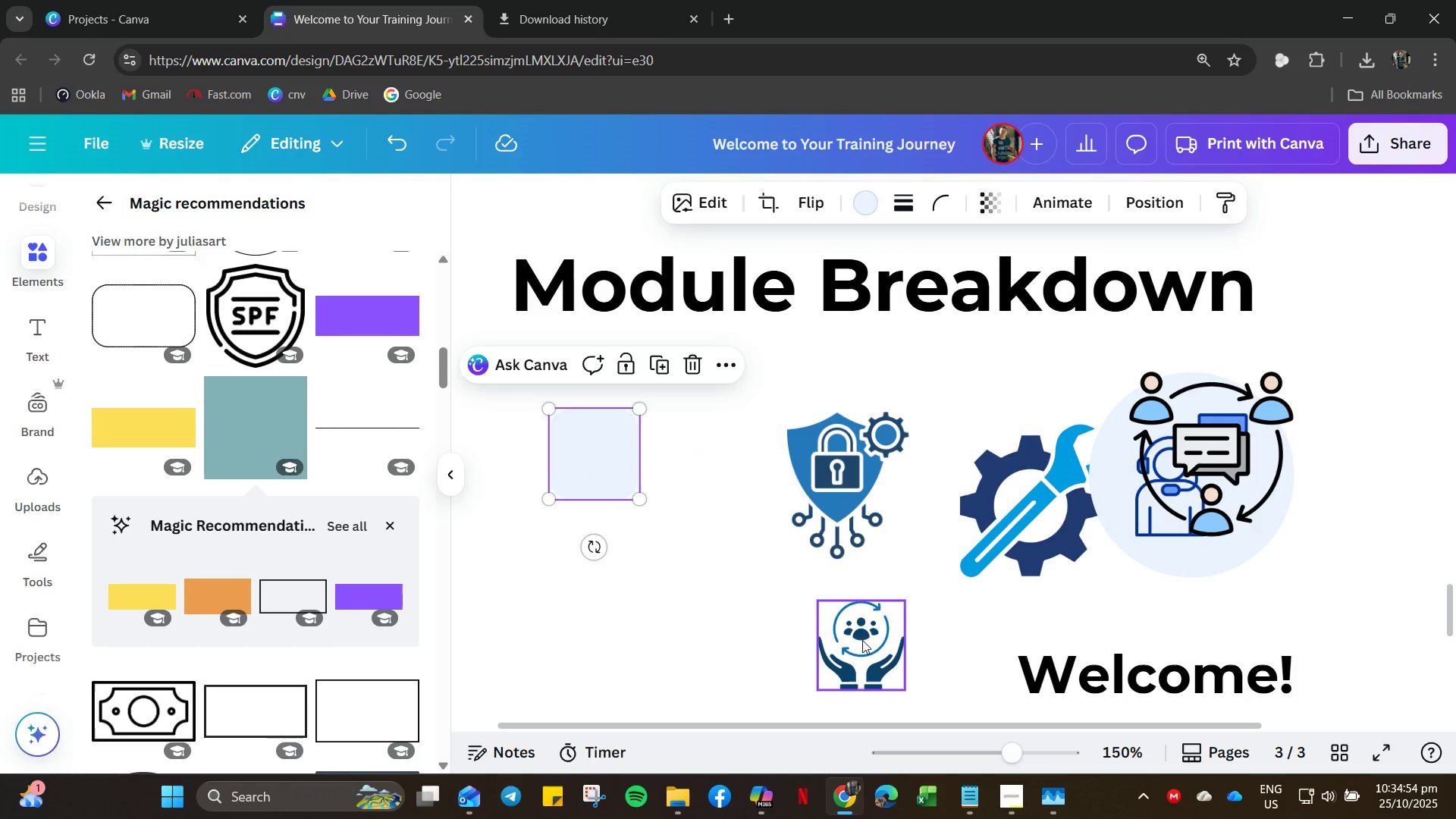 
left_click_drag(start_coordinate=[853, 635], to_coordinate=[595, 551])
 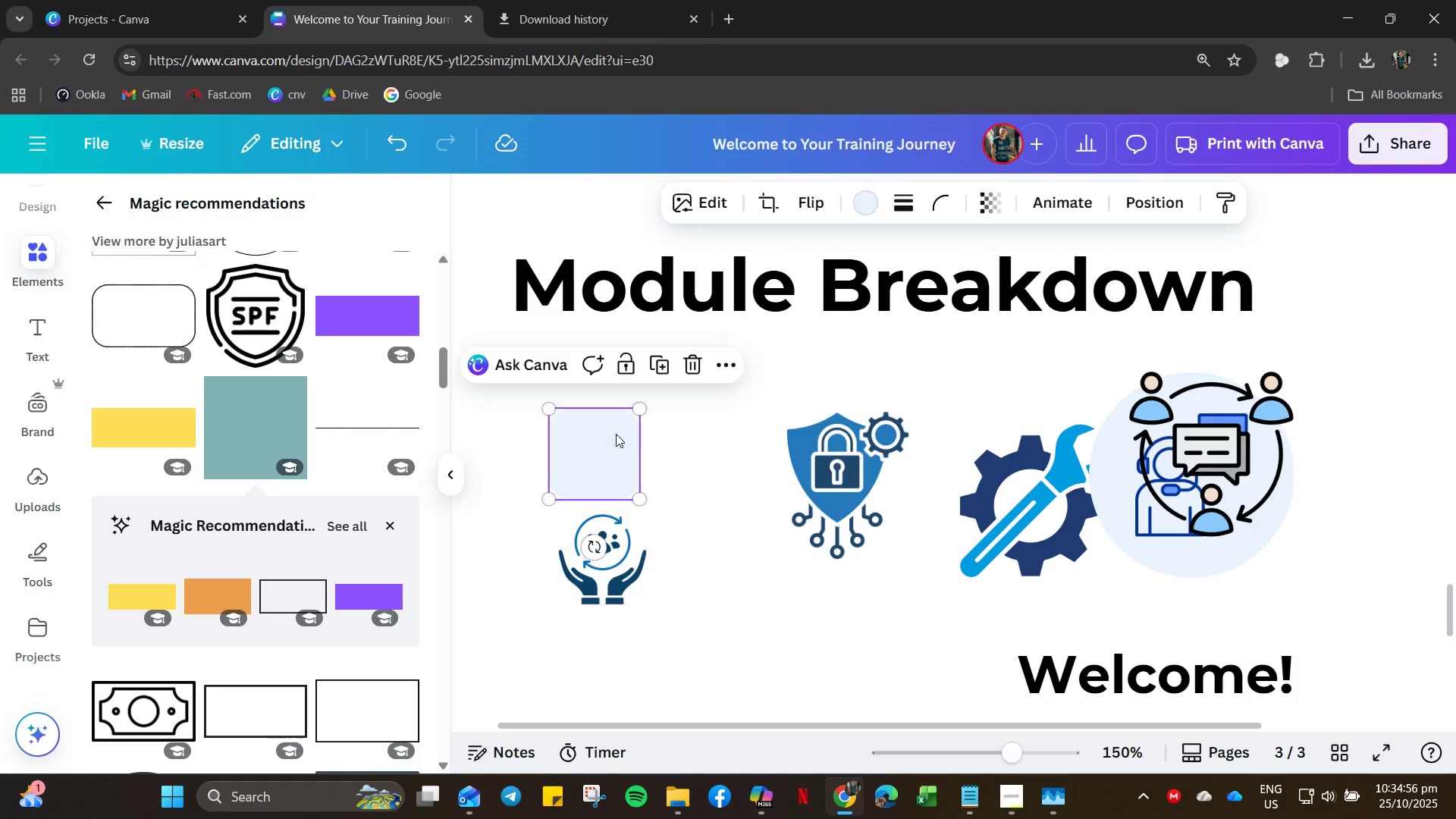 
right_click([616, 434])
 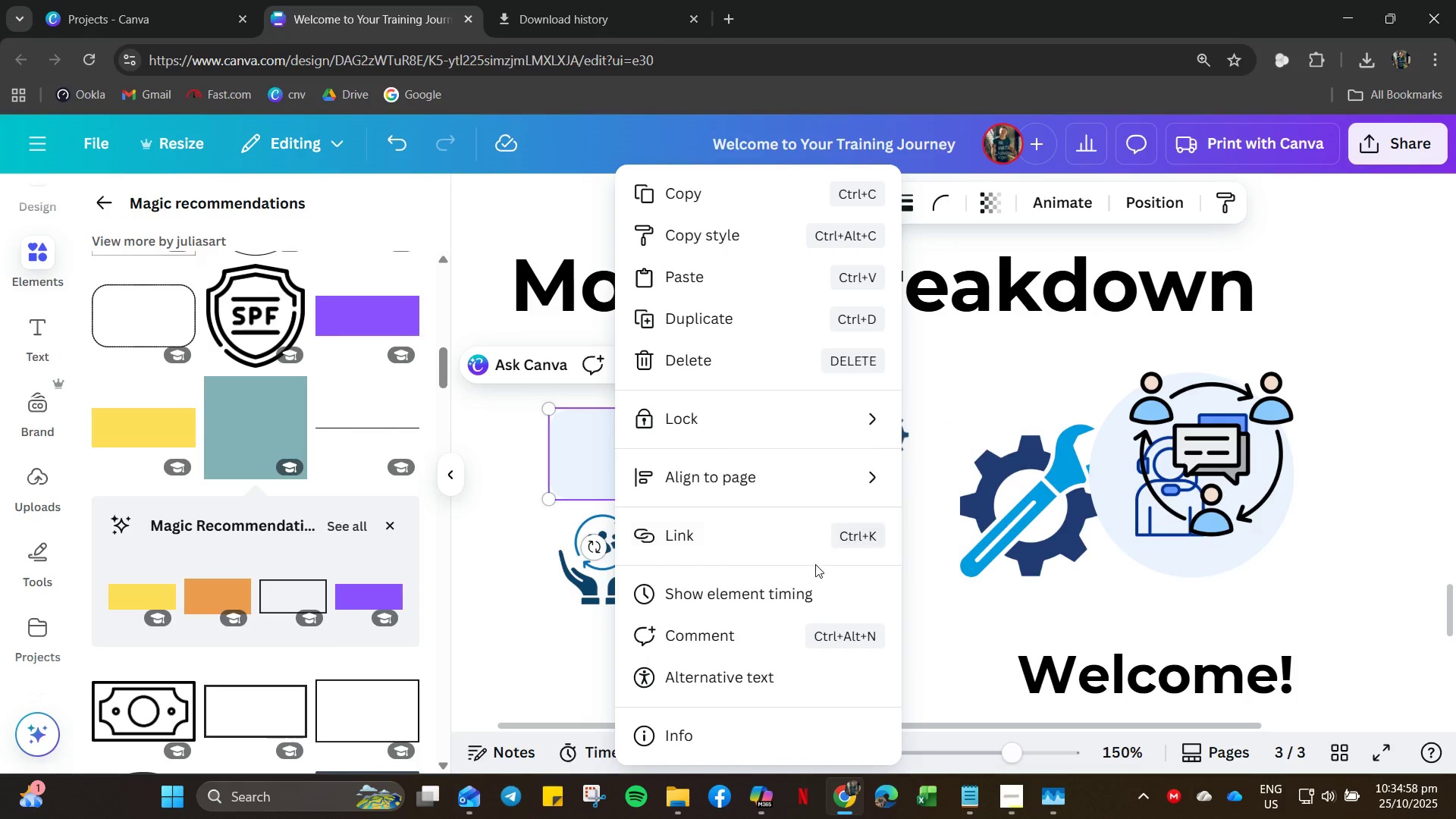 
left_click([834, 490])
 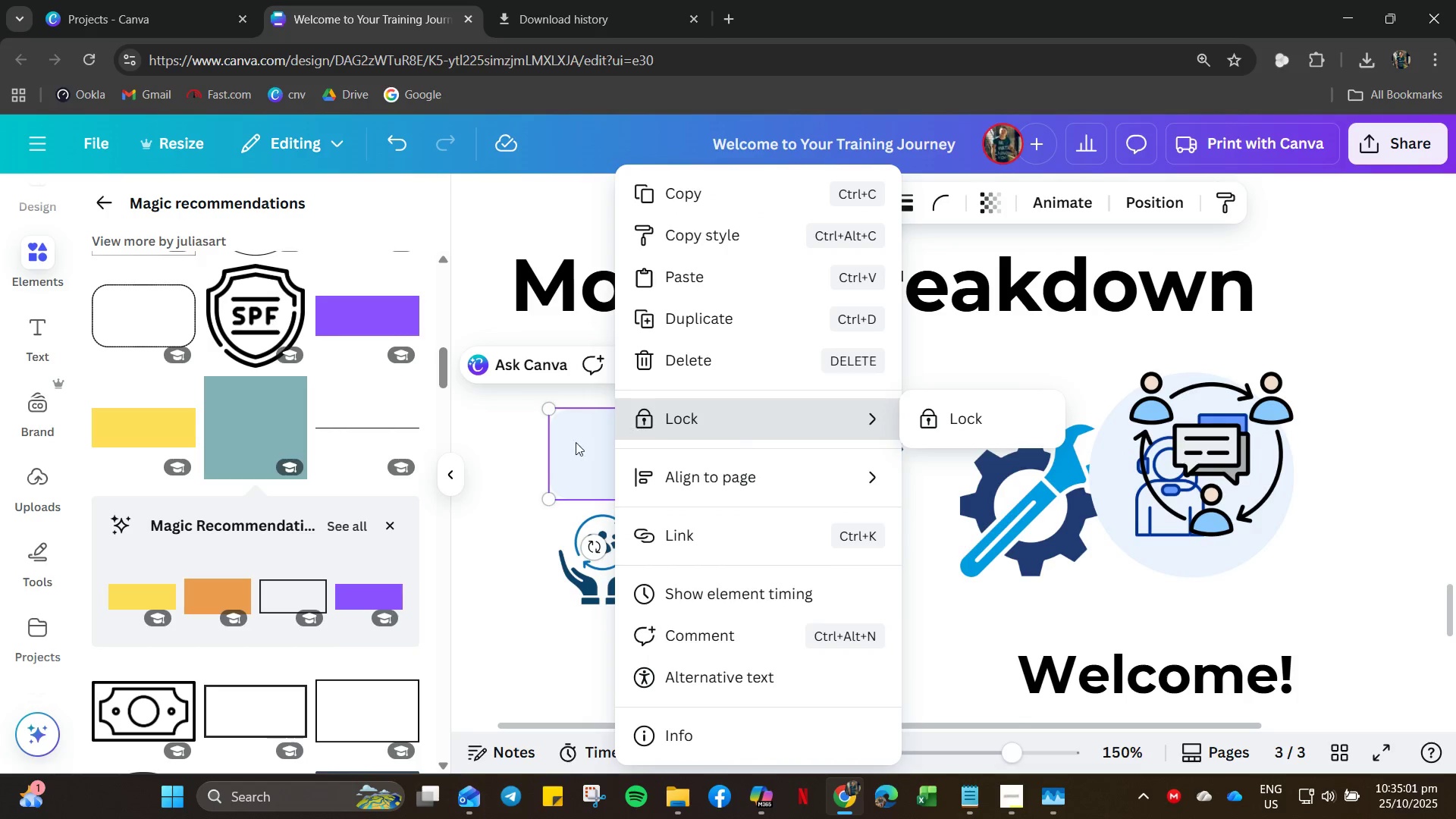 
double_click([515, 461])
 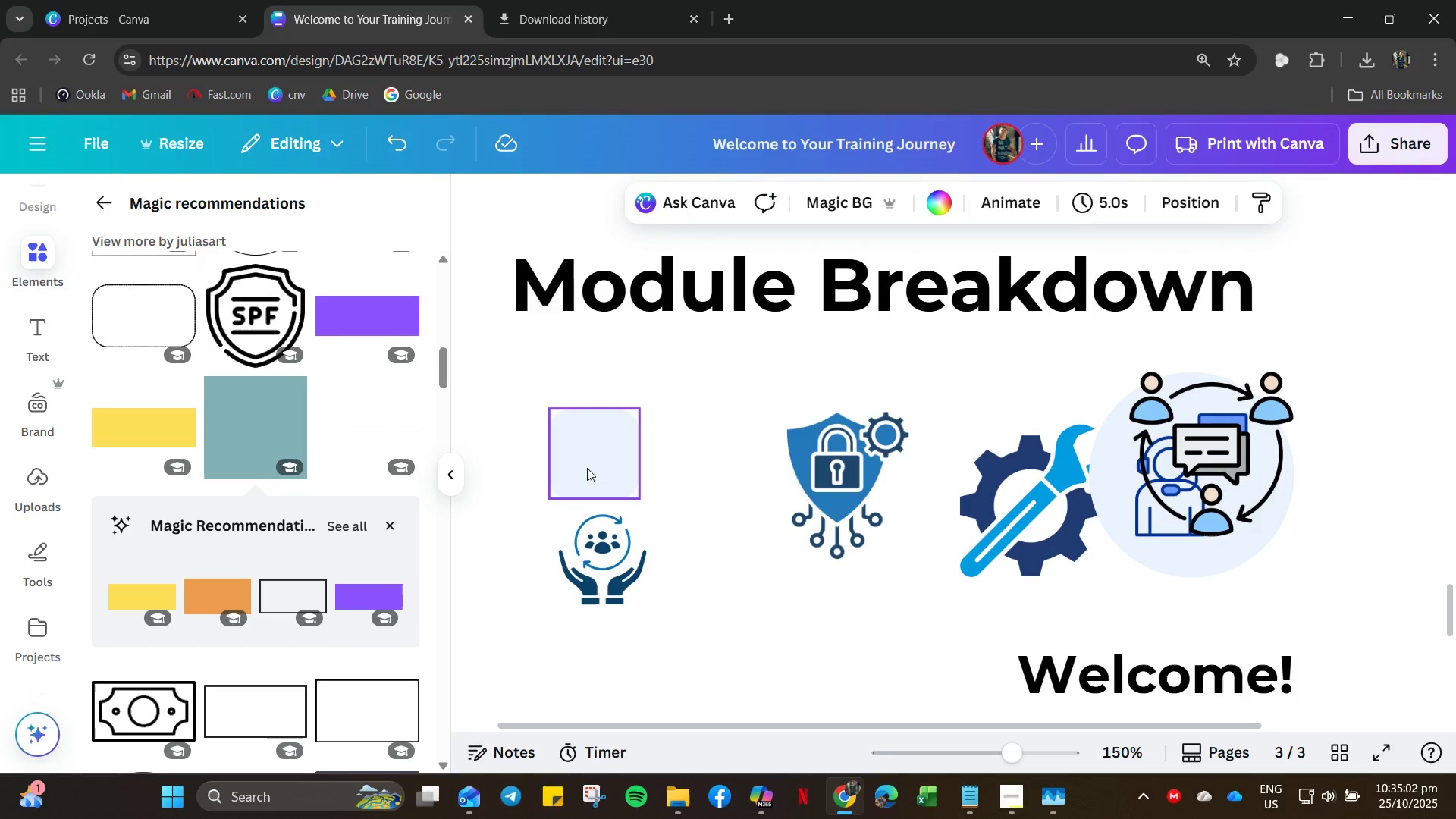 
triple_click([587, 468])
 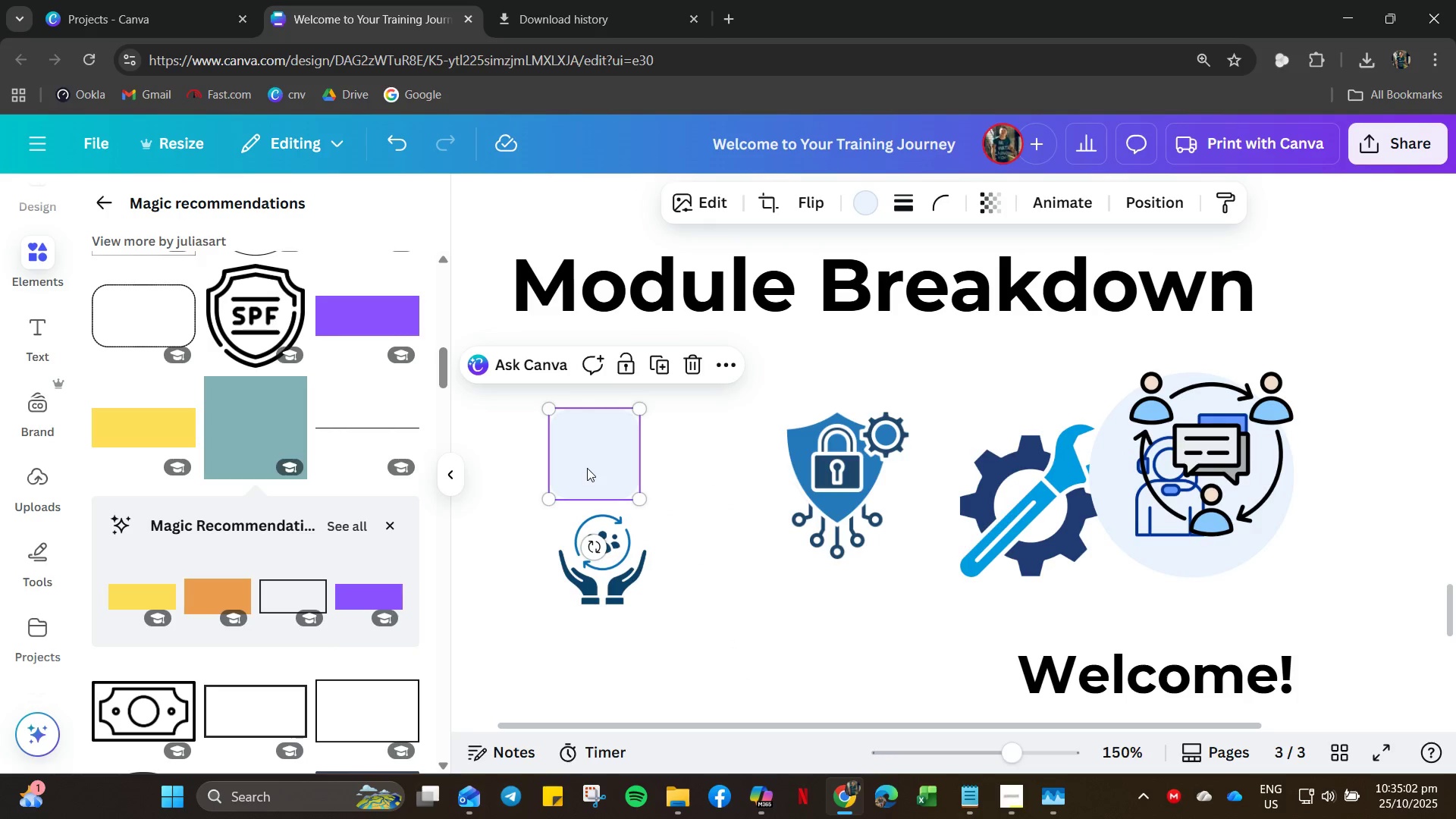 
right_click([587, 468])
 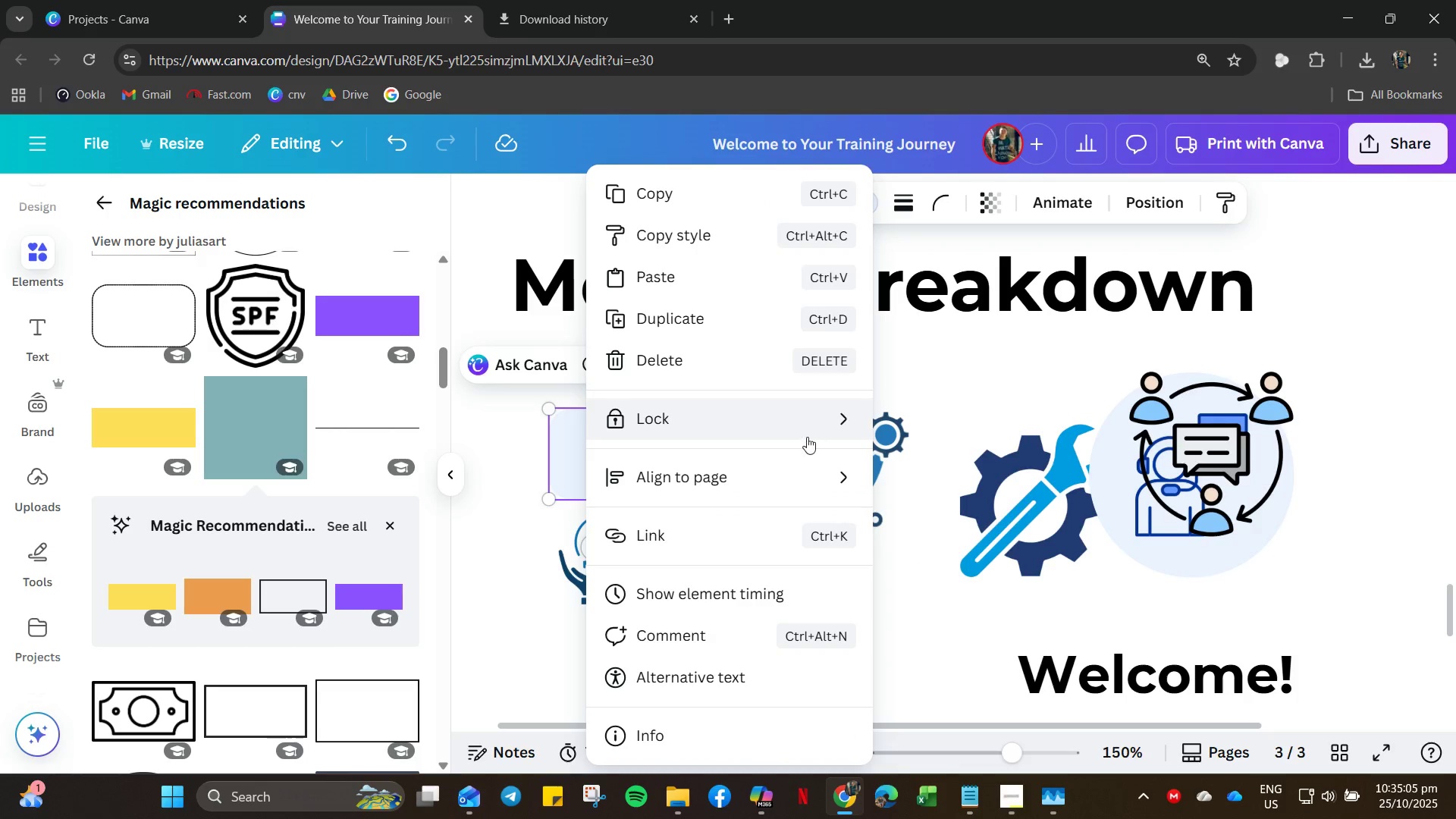 
double_click([516, 578])
 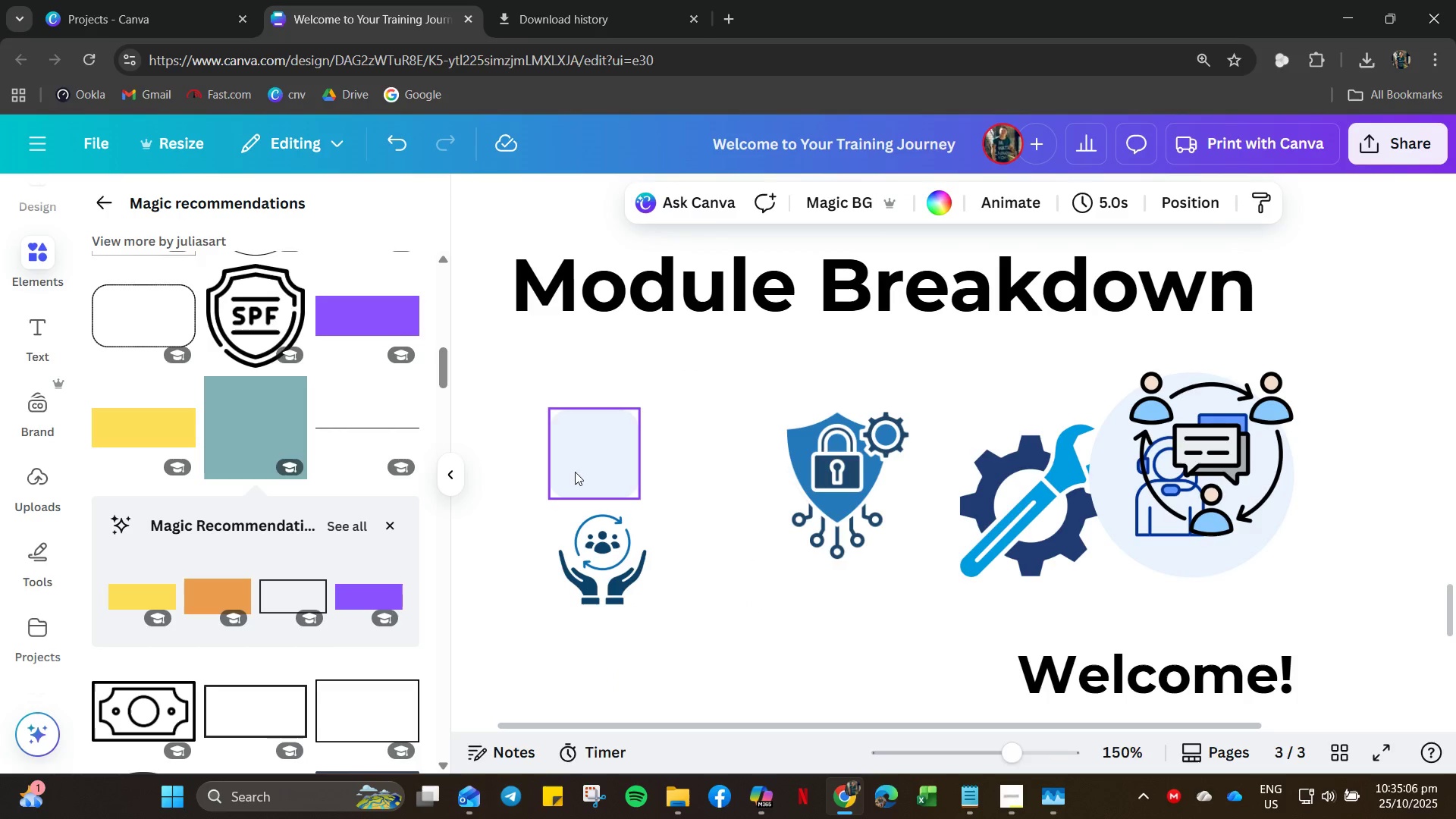 
right_click([584, 450])
 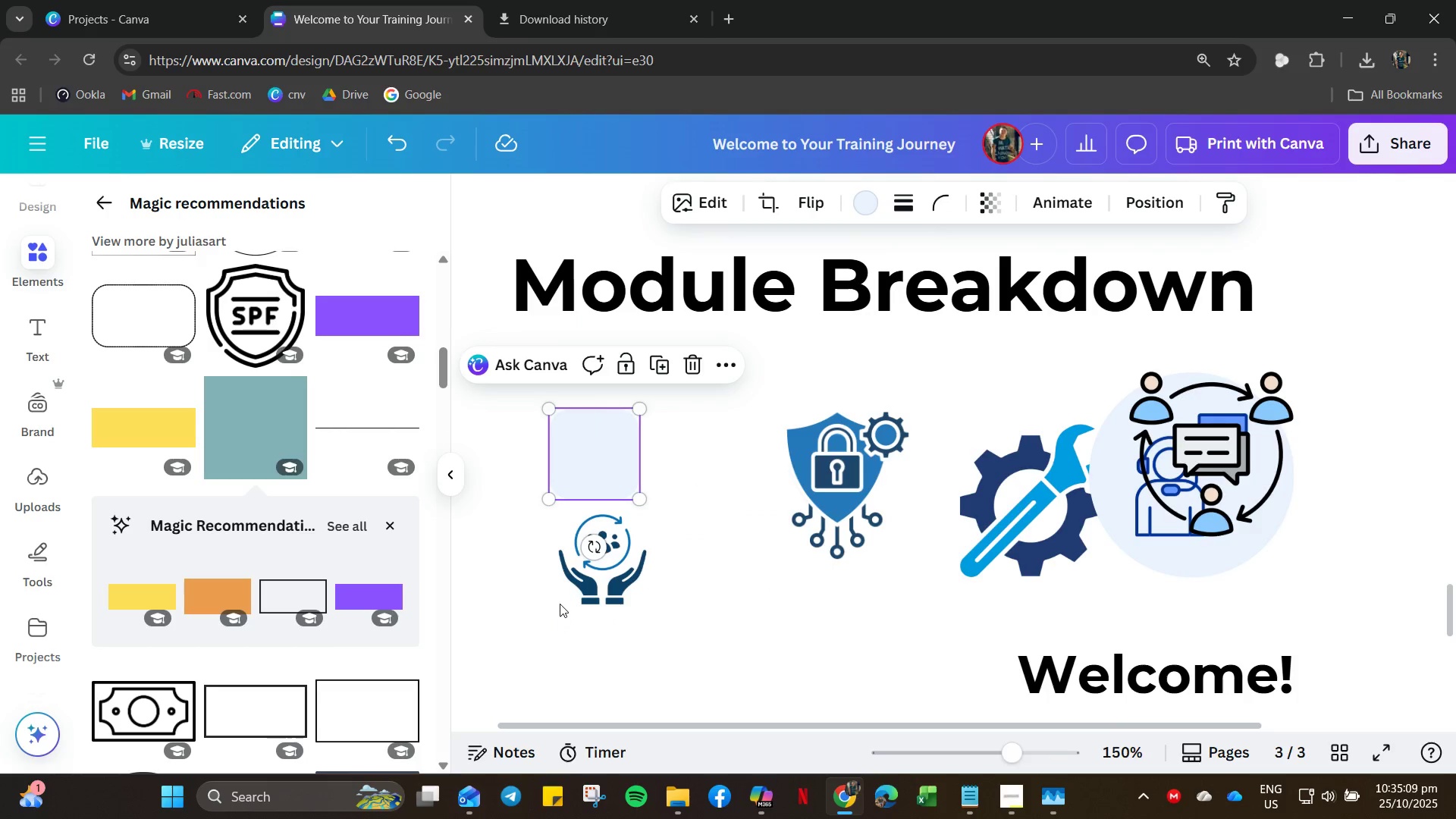 
left_click_drag(start_coordinate=[595, 565], to_coordinate=[635, 576])
 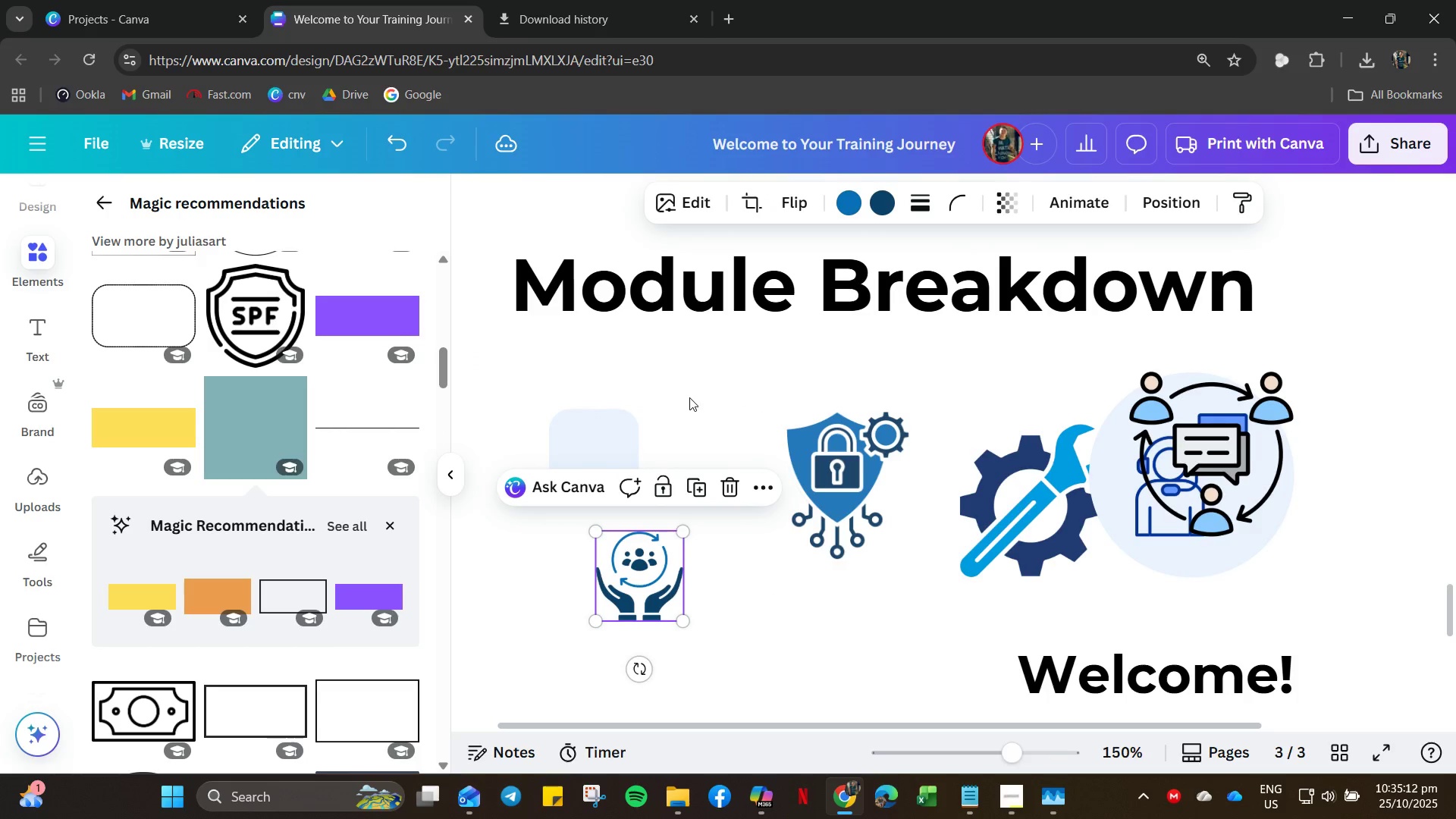 
left_click_drag(start_coordinate=[689, 397], to_coordinate=[588, 450])
 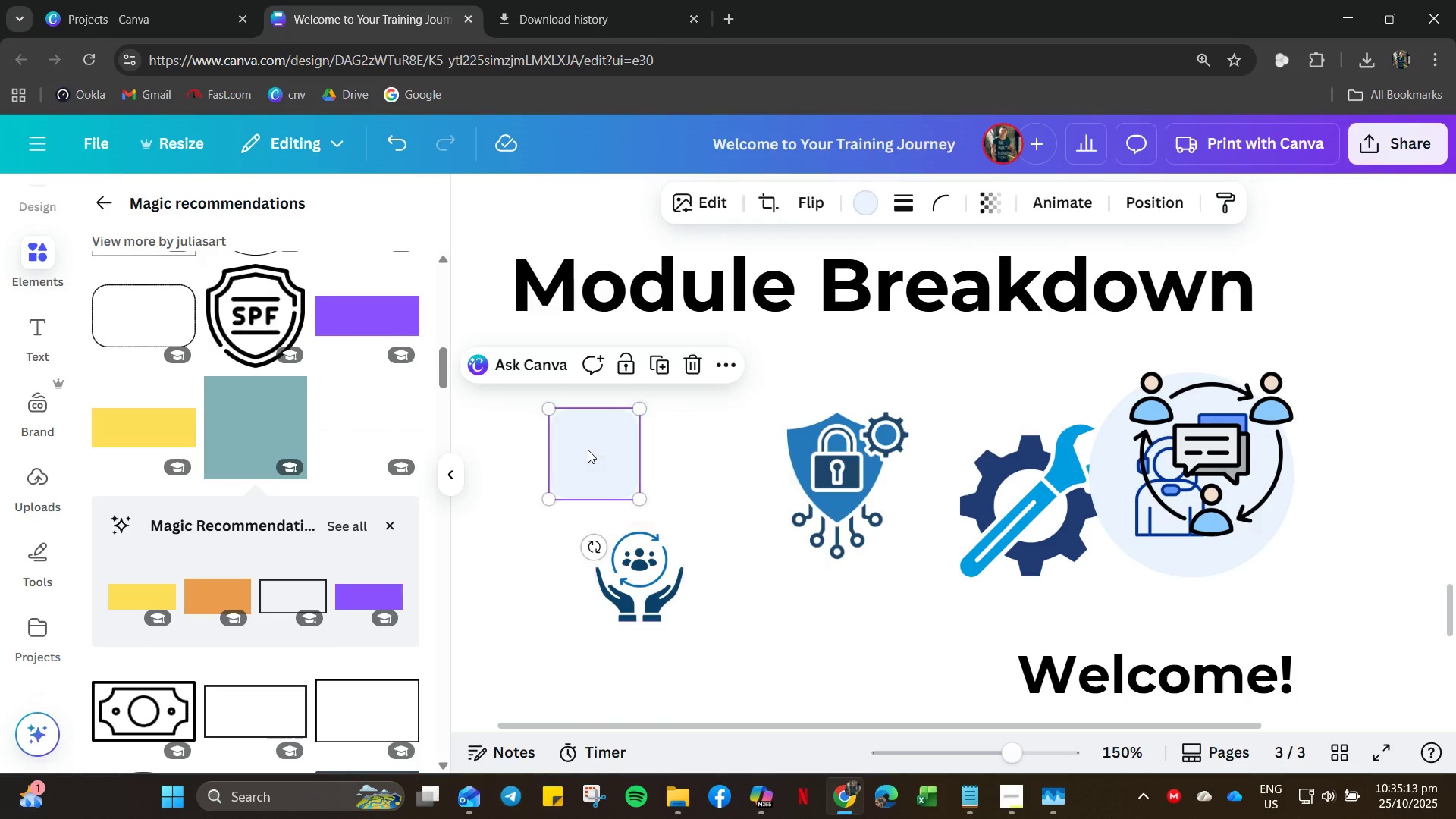 
right_click([588, 450])
 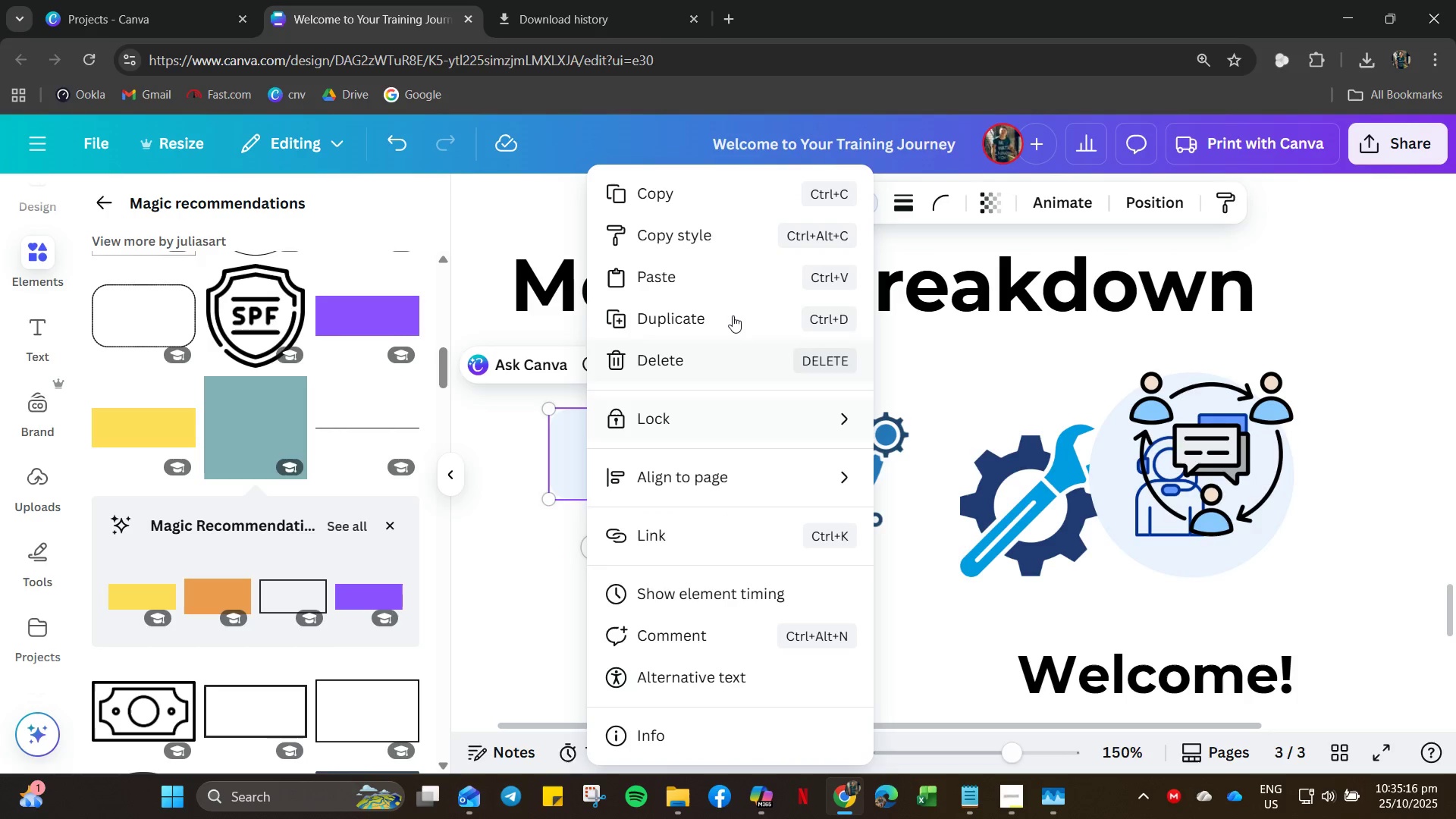 
double_click([505, 529])
 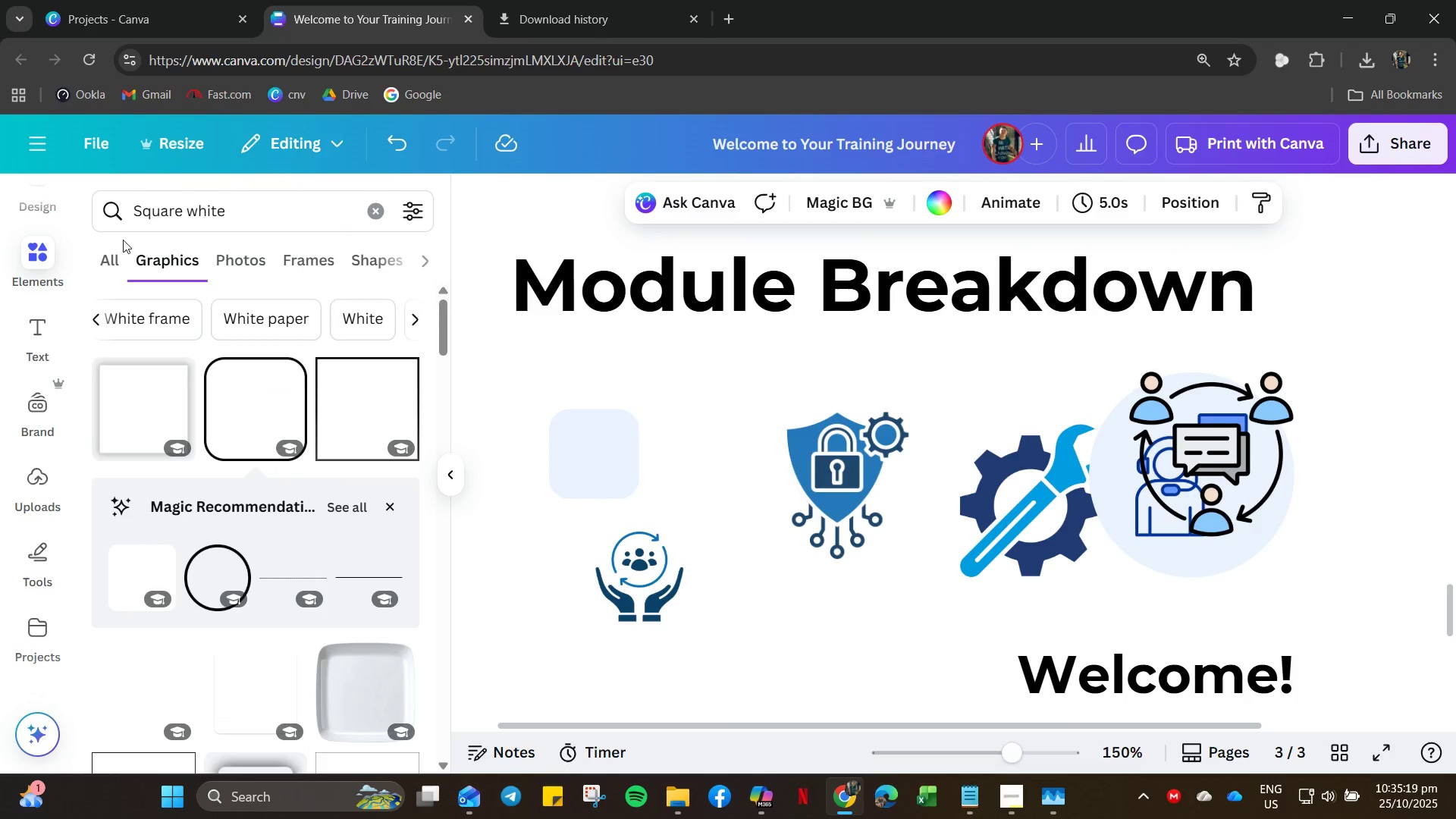 
left_click([541, 575])
 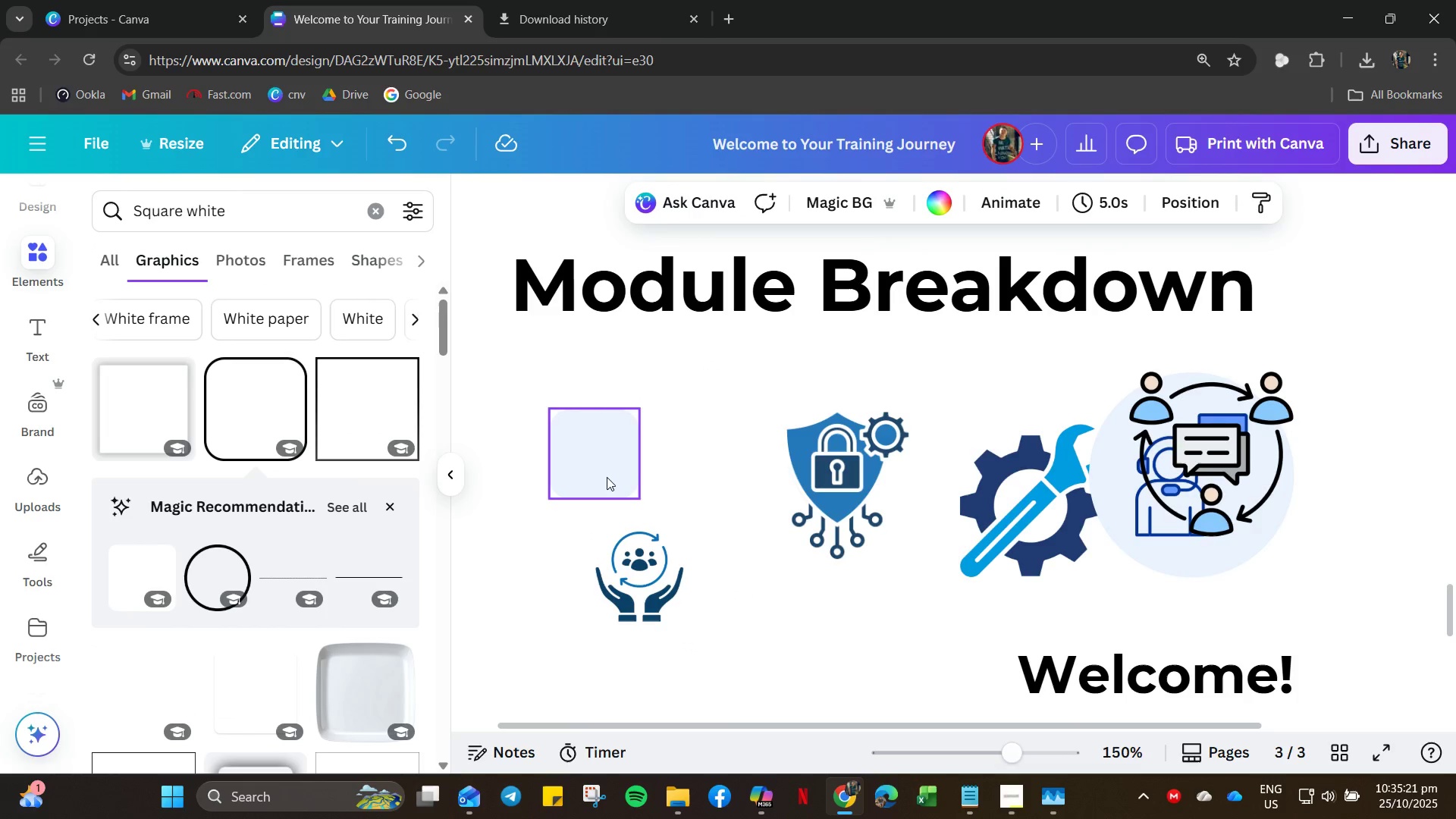 
right_click([613, 463])
 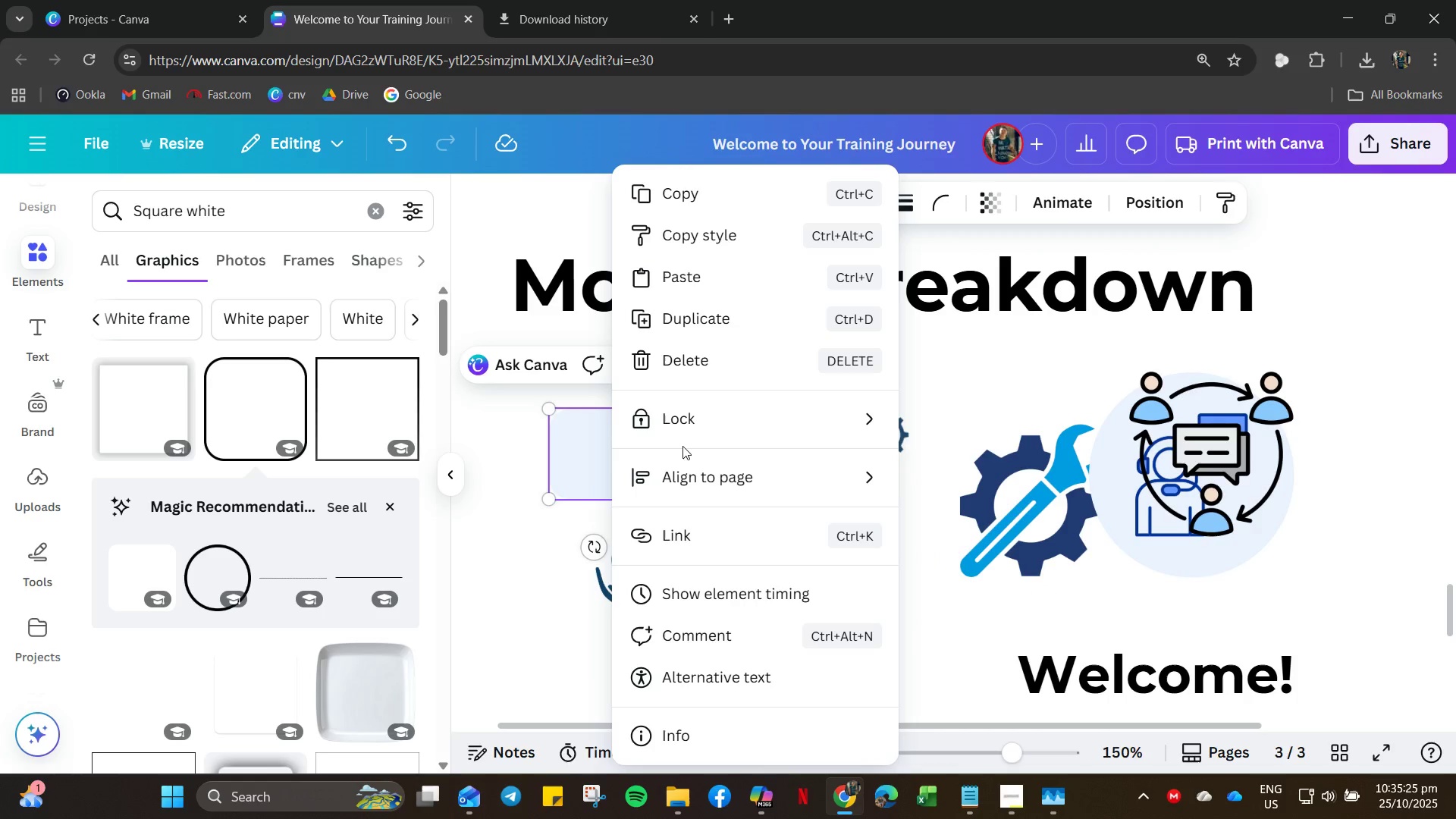 
wait(5.78)
 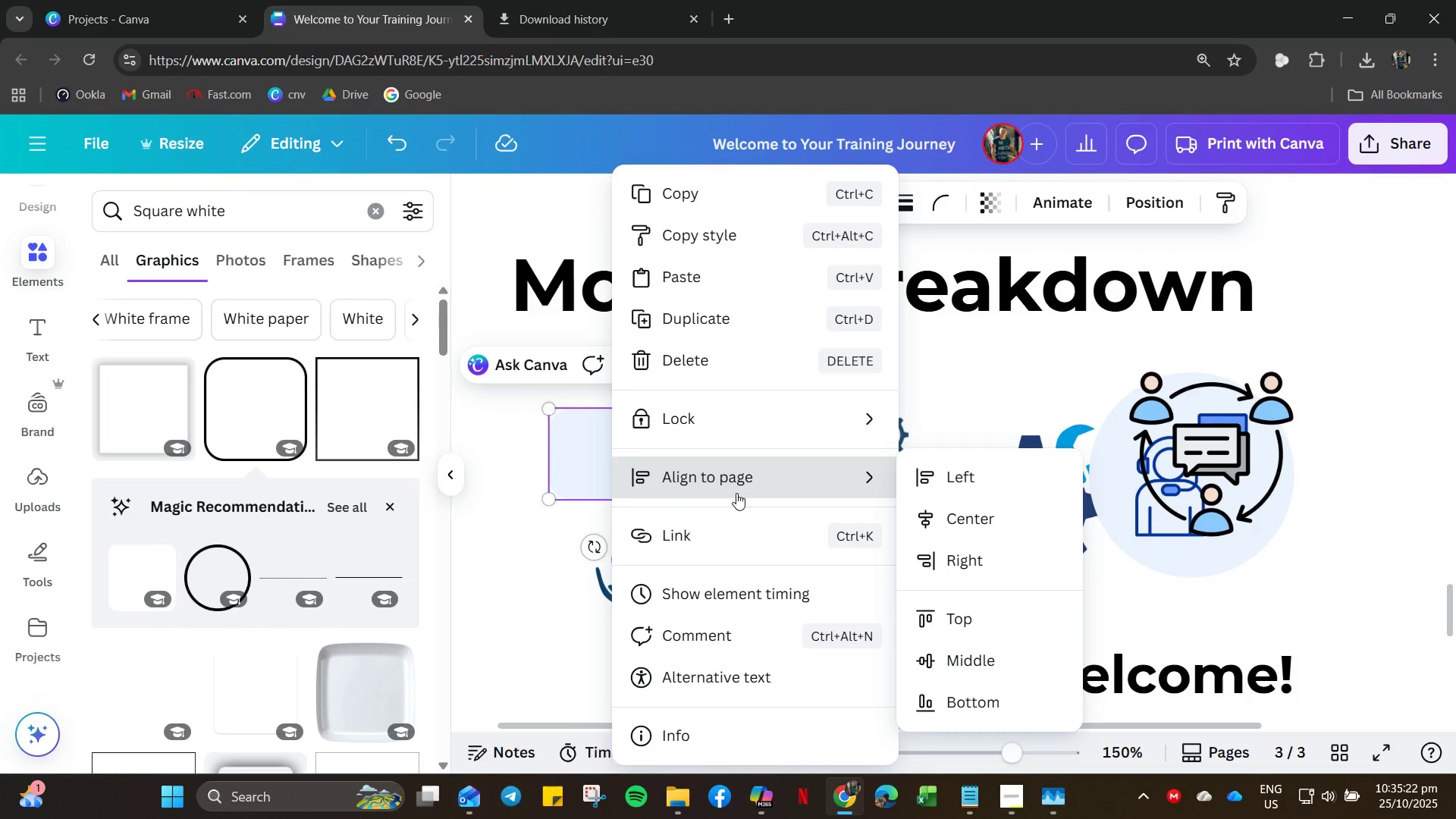 
double_click([527, 601])
 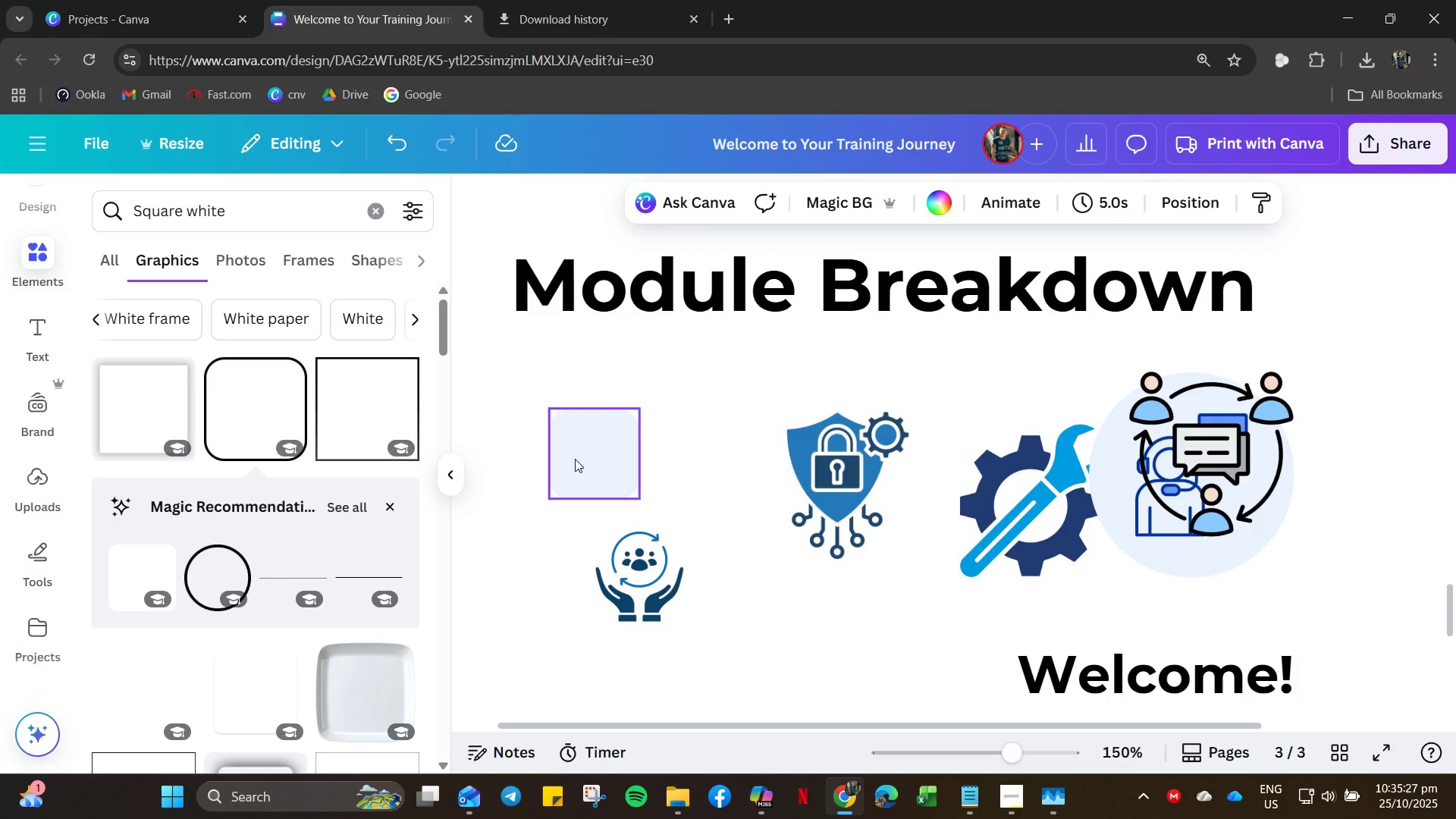 
left_click([575, 459])
 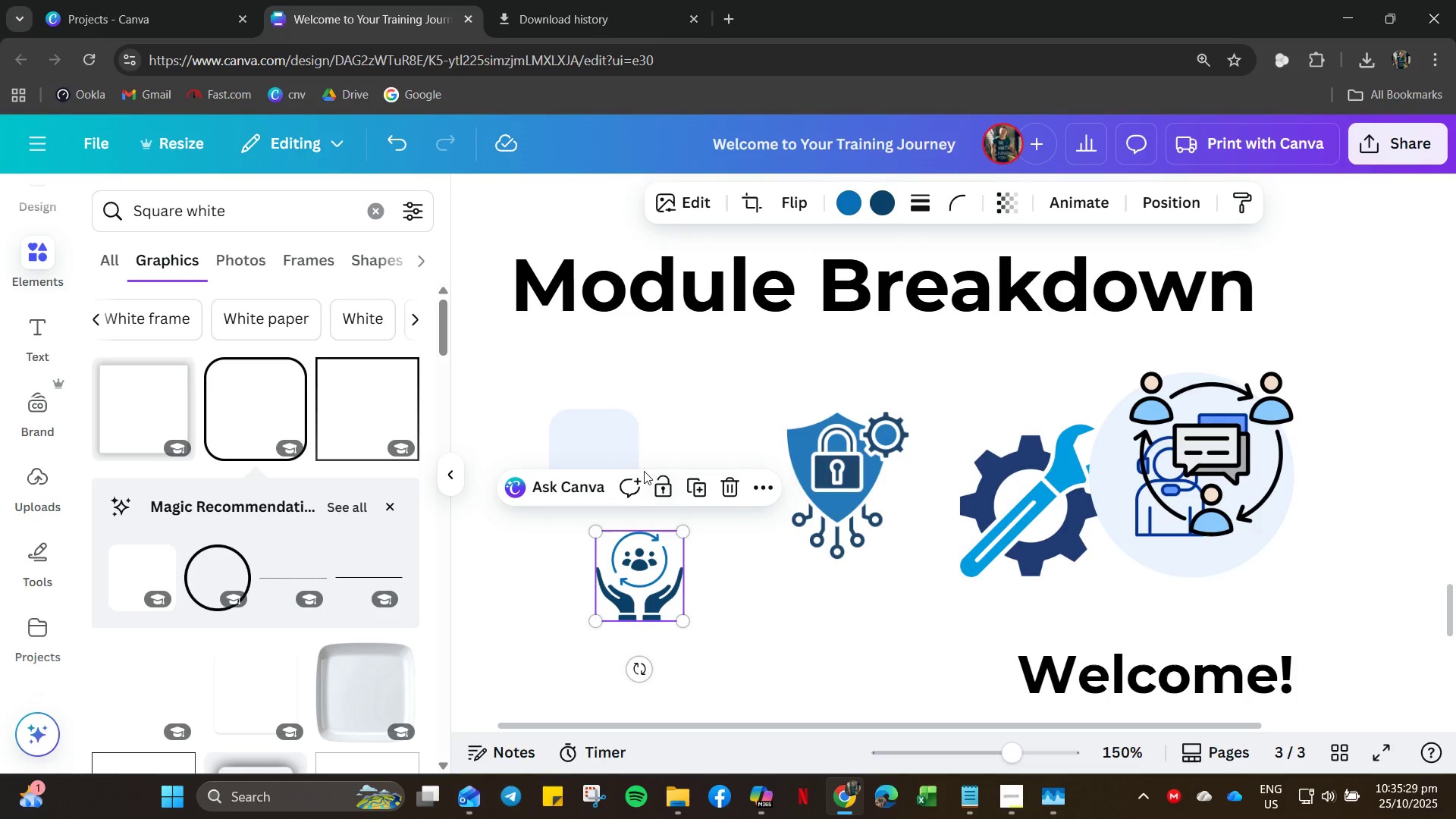 
left_click_drag(start_coordinate=[809, 481], to_coordinate=[587, 449])
 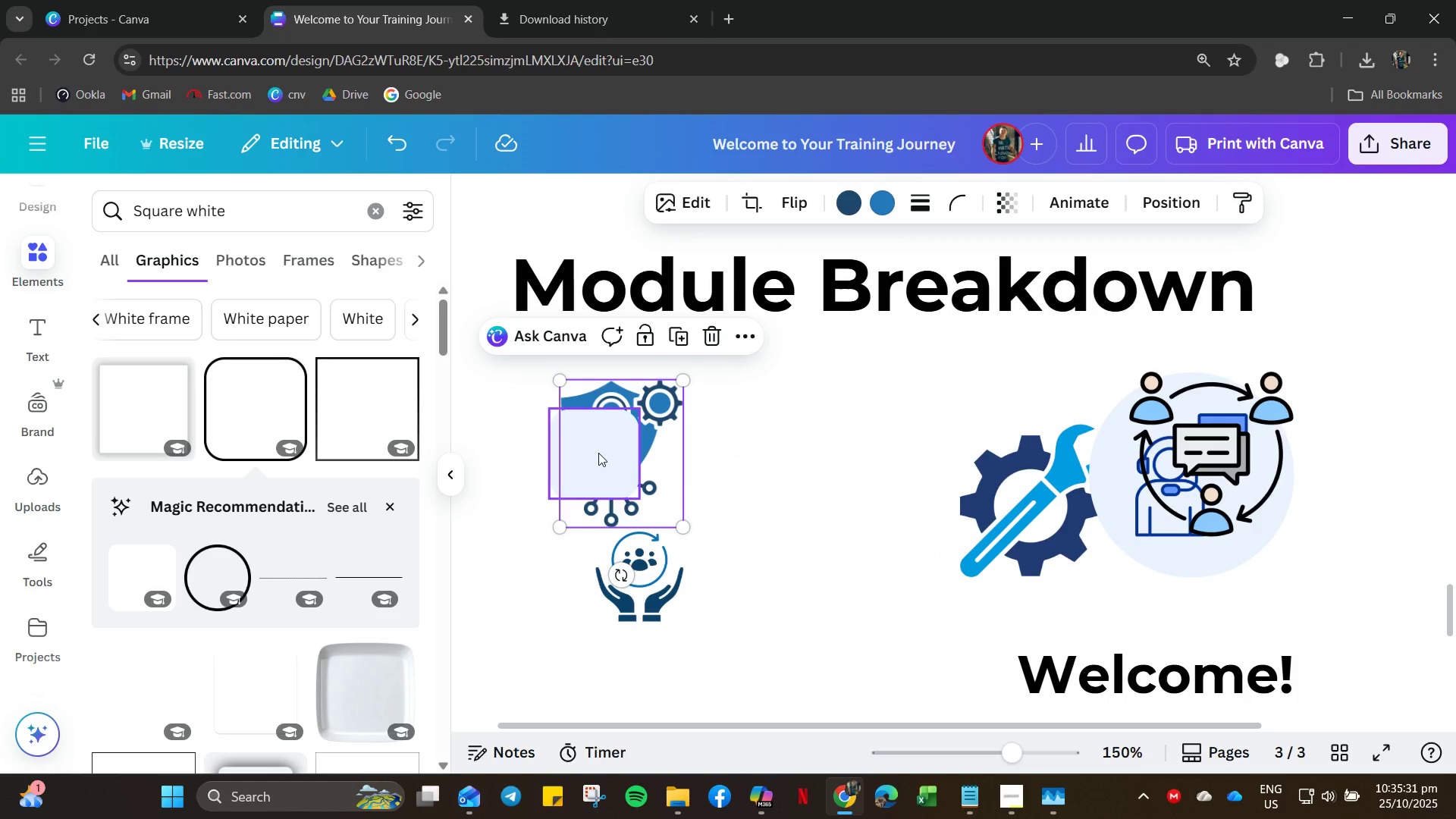 
right_click([598, 453])
 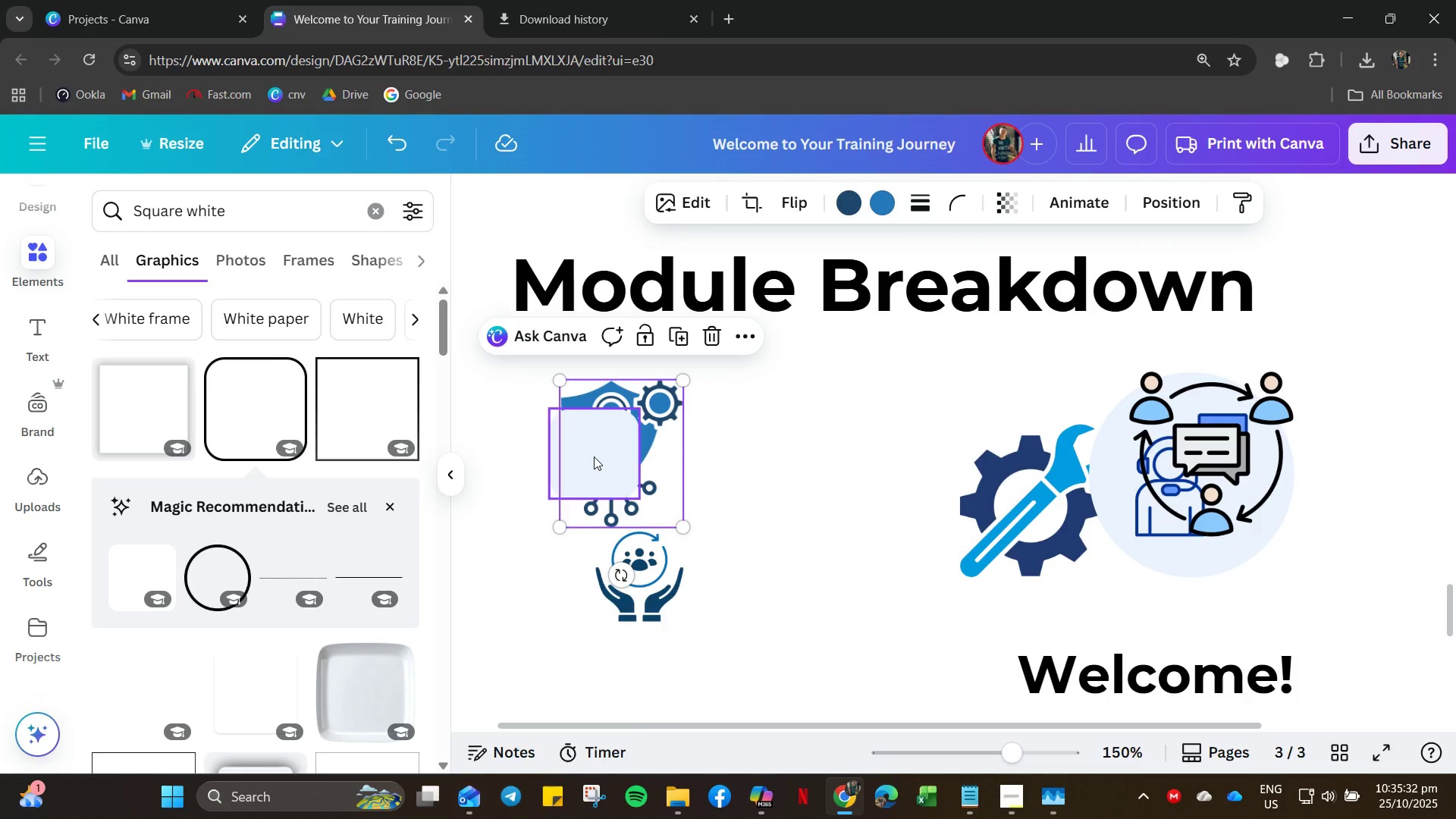 
left_click([594, 457])
 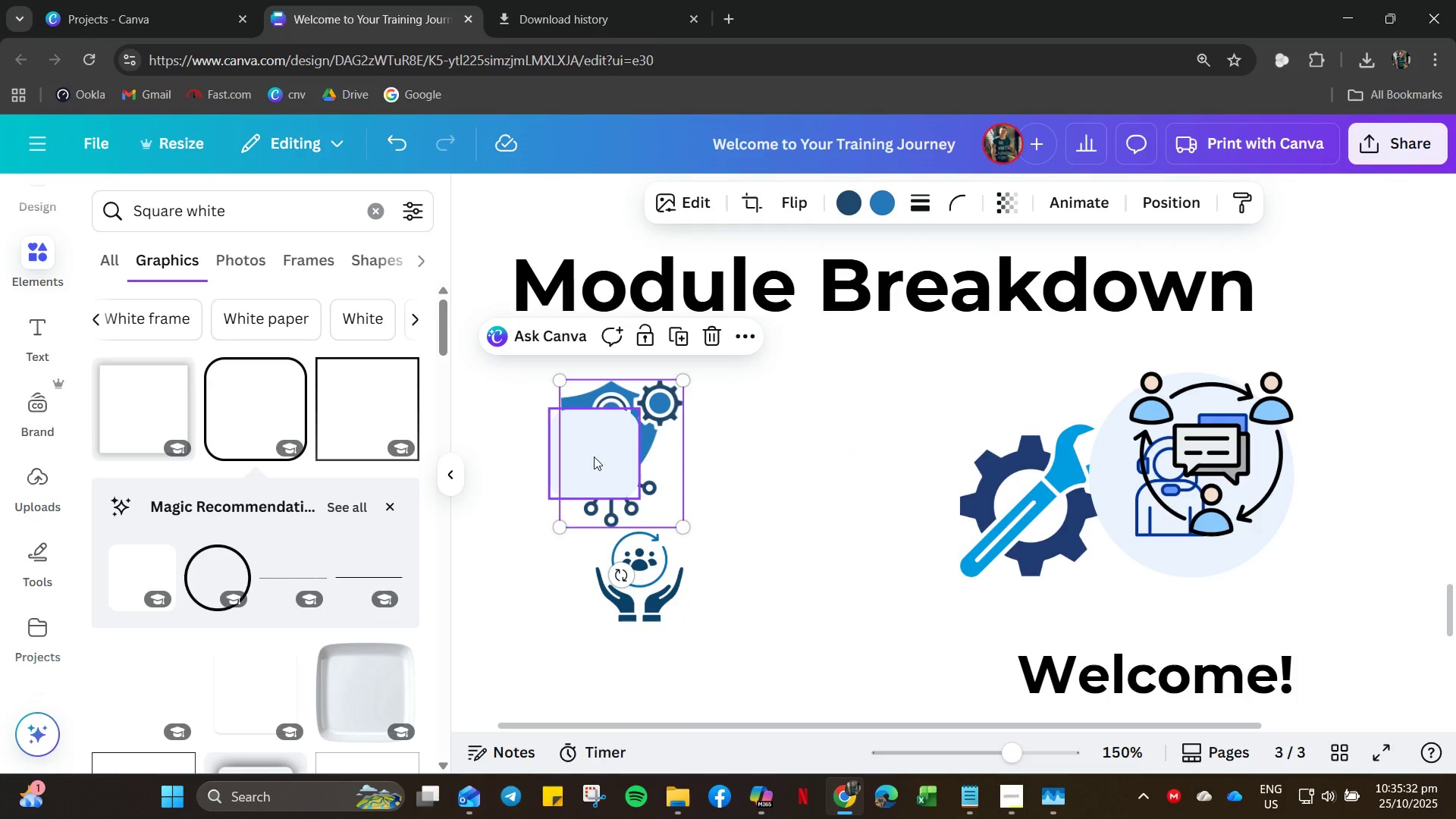 
right_click([594, 457])
 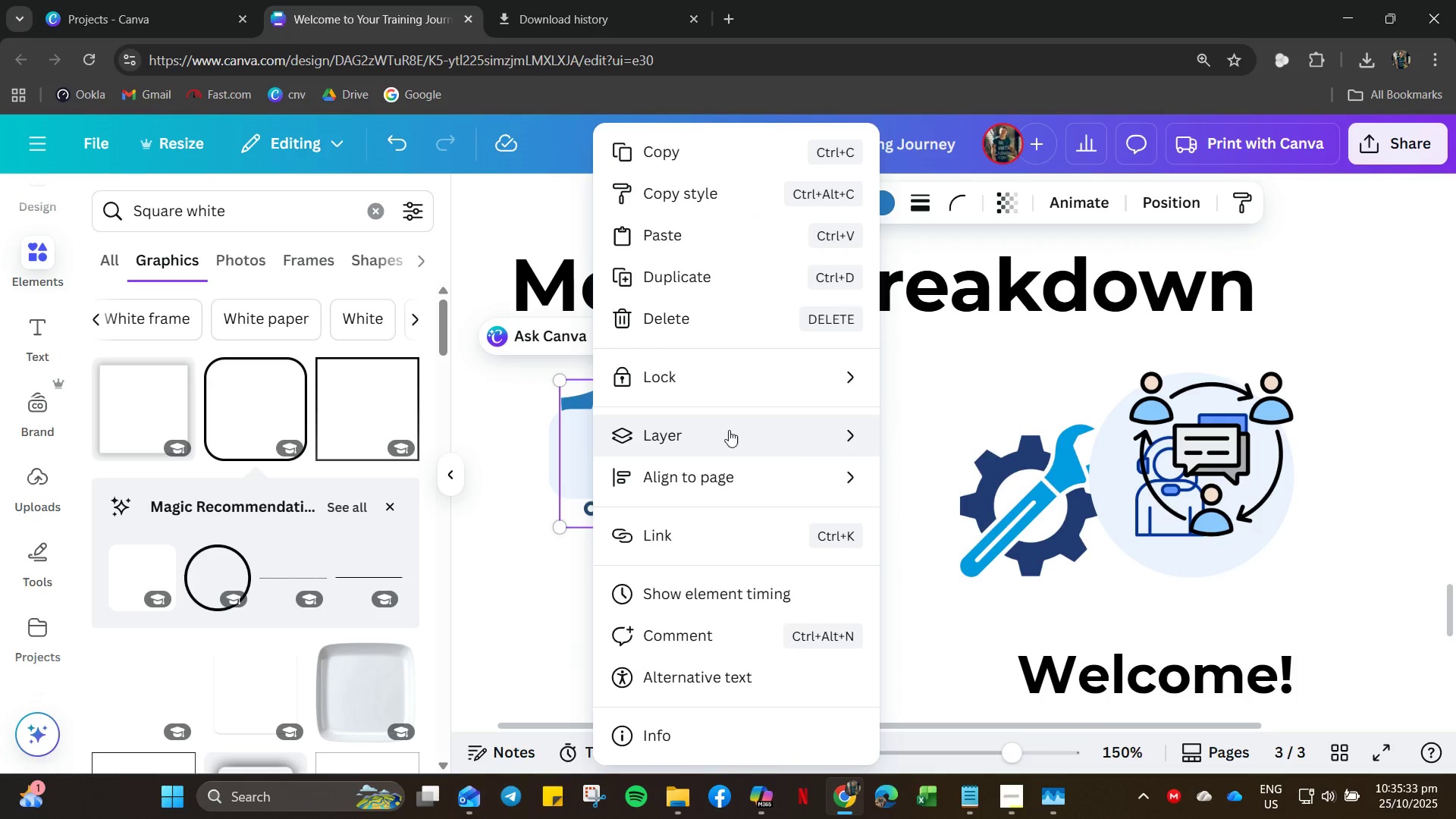 
left_click_drag(start_coordinate=[741, 435], to_coordinate=[747, 435])
 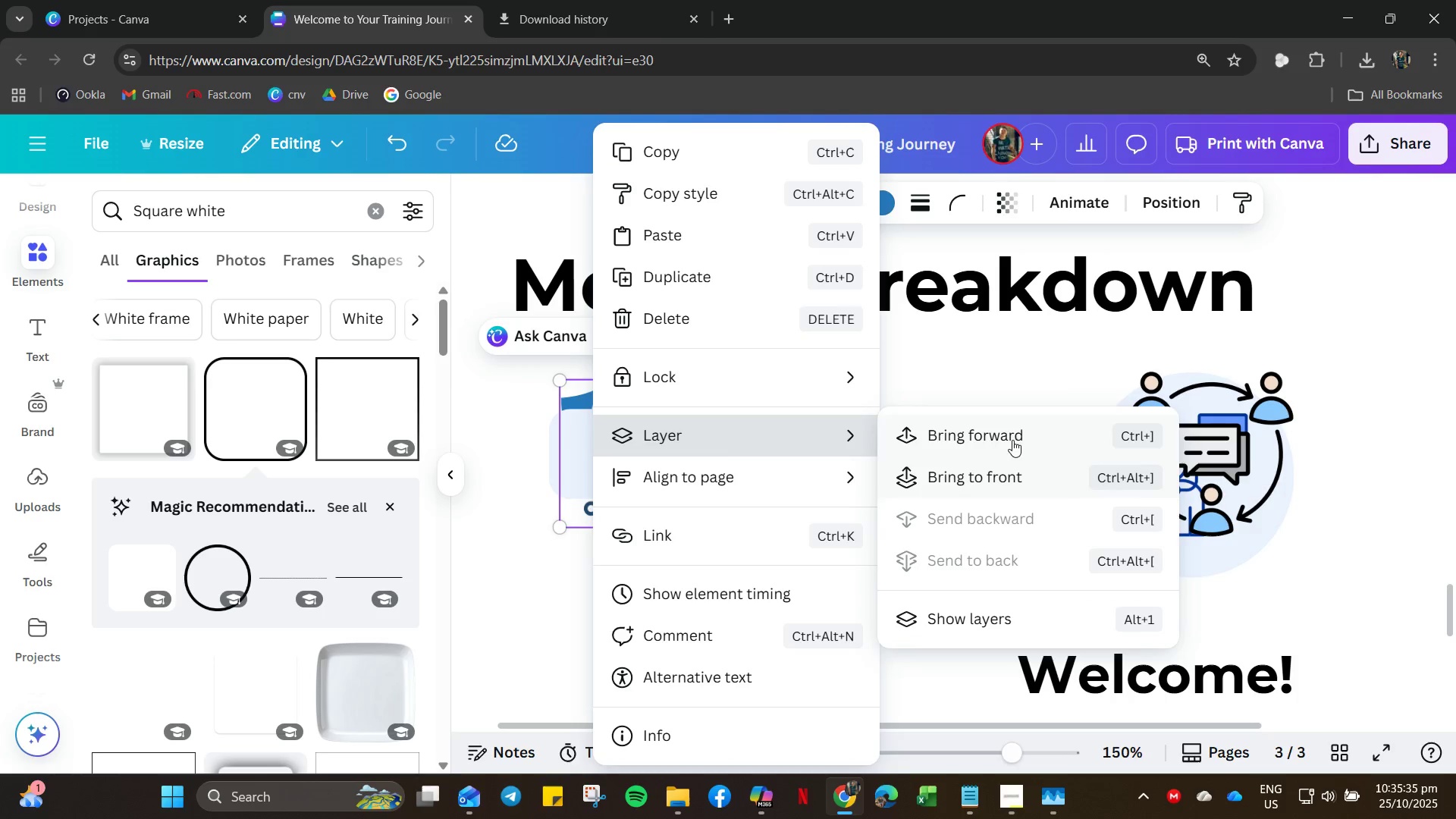 
left_click([990, 376])
 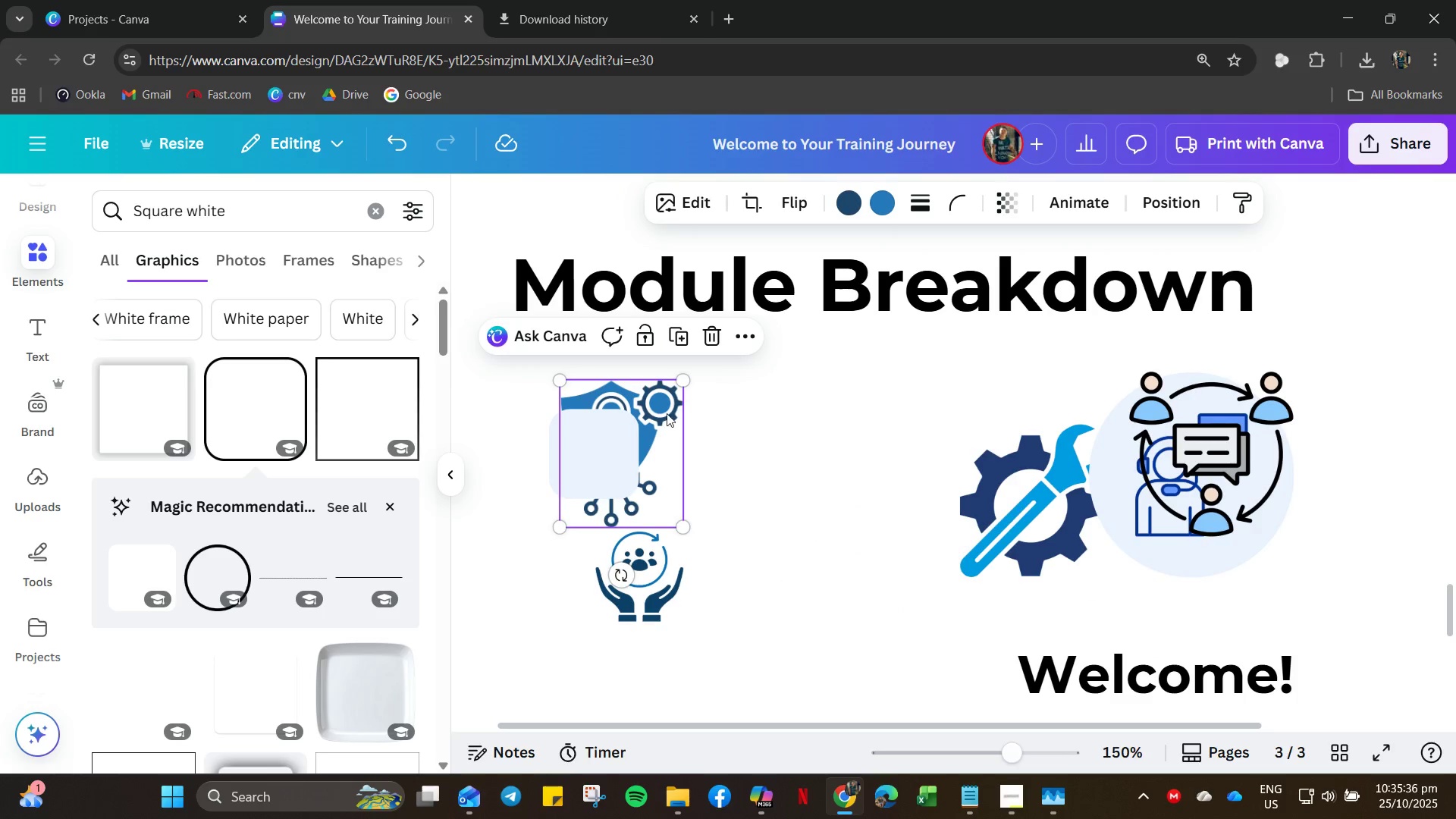 
left_click_drag(start_coordinate=[663, 416], to_coordinate=[852, 459])
 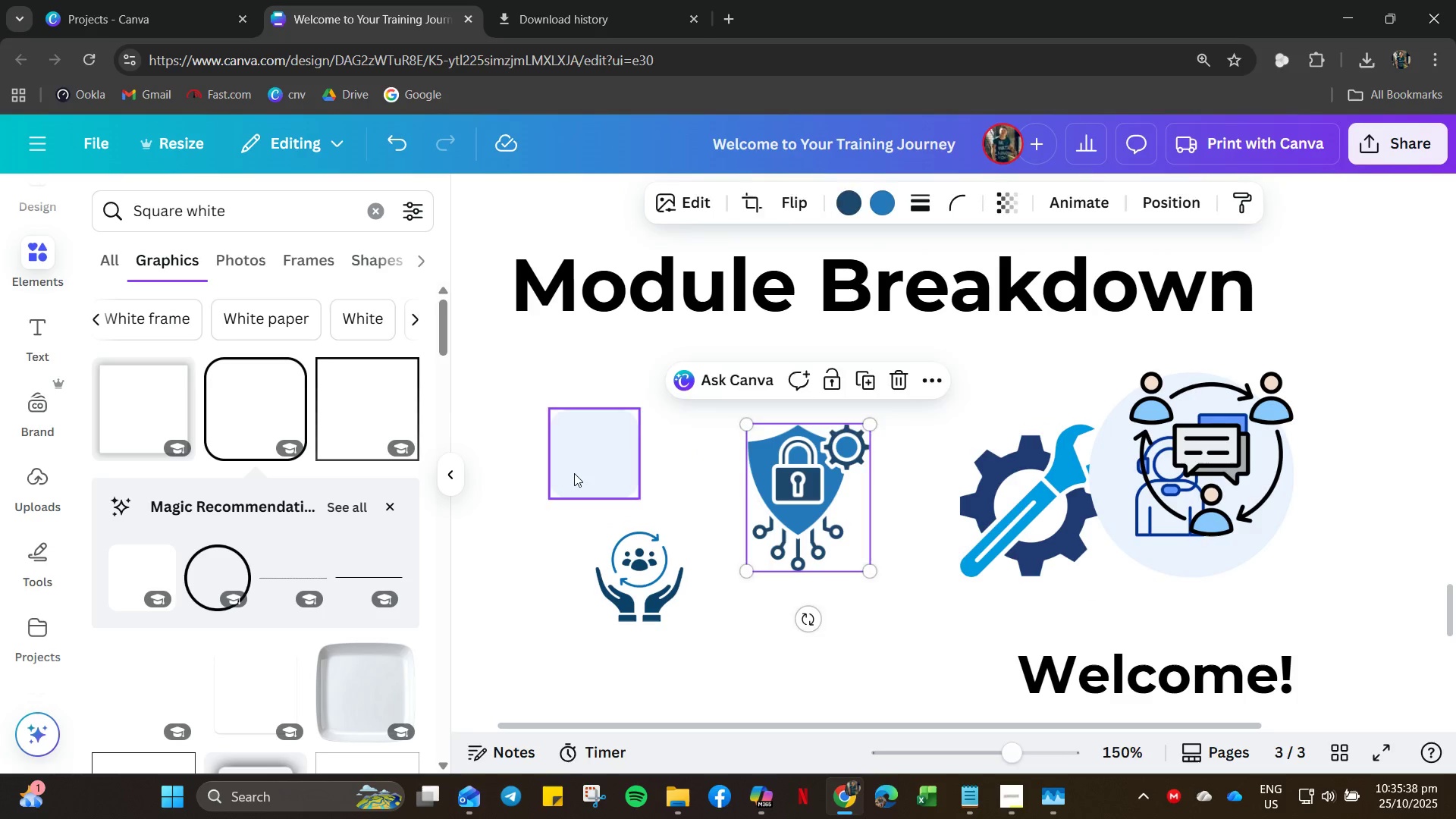 
left_click([574, 473])
 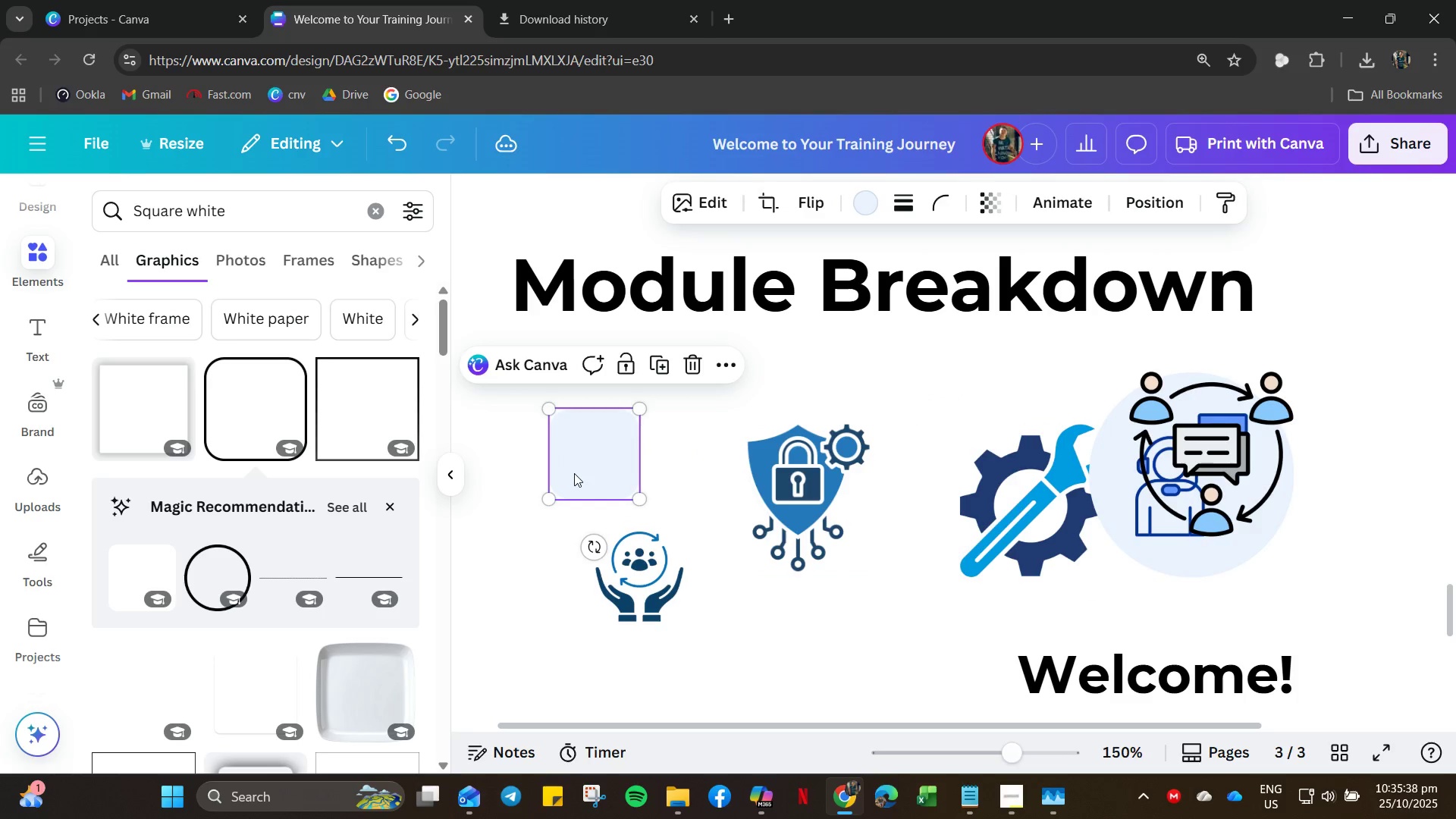 
right_click([574, 473])
 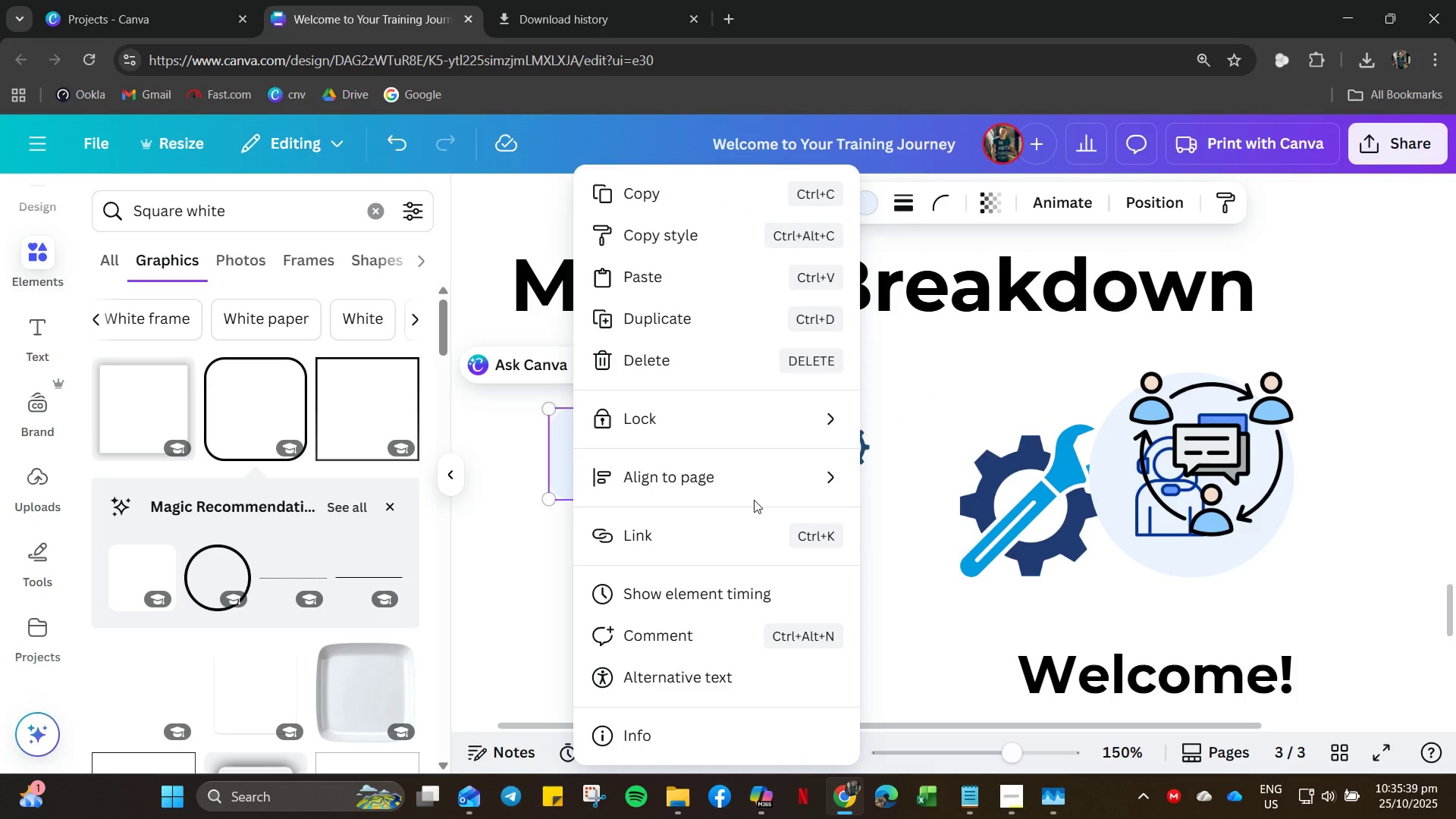 
left_click([776, 484])
 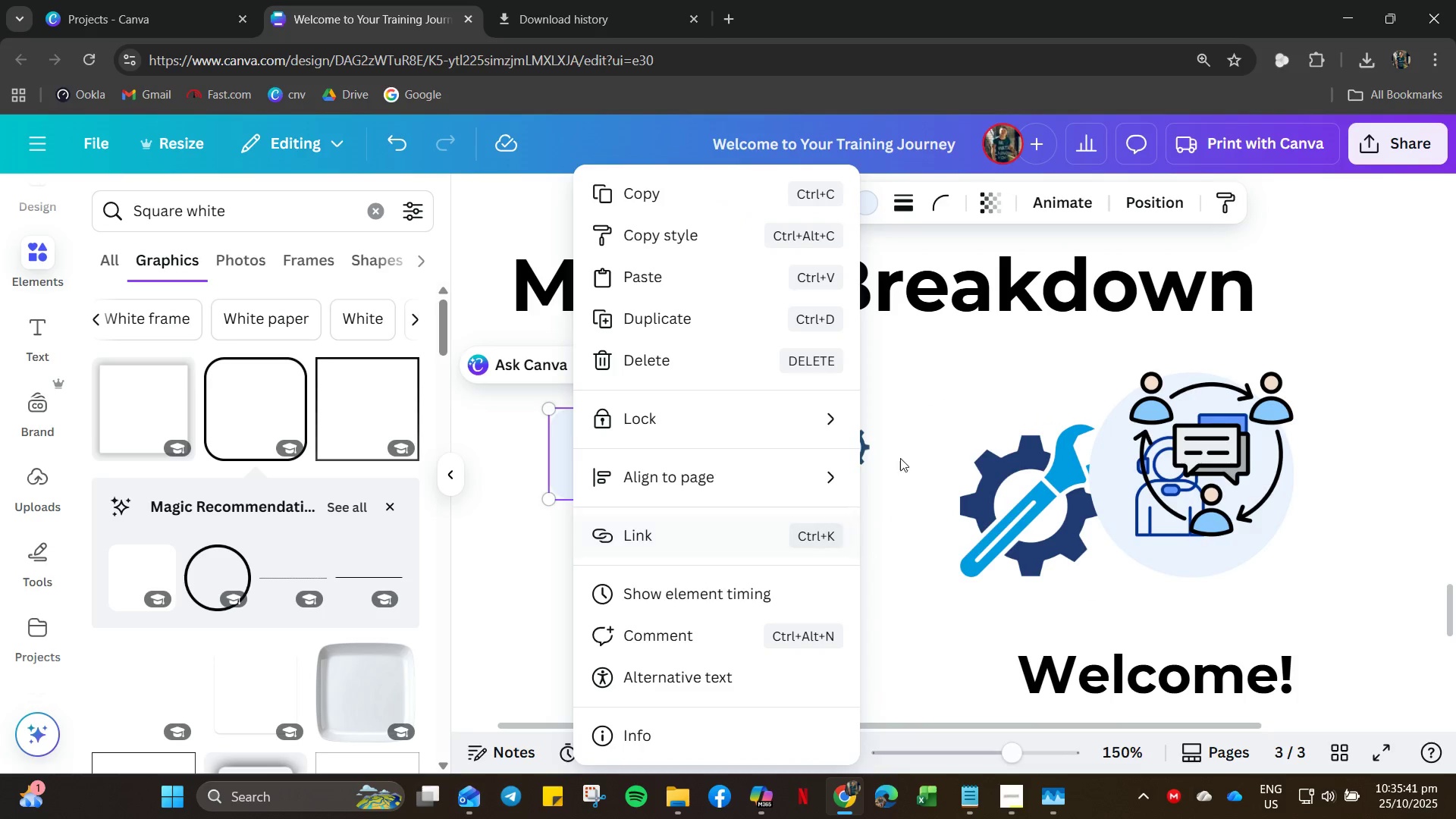 
left_click([940, 393])
 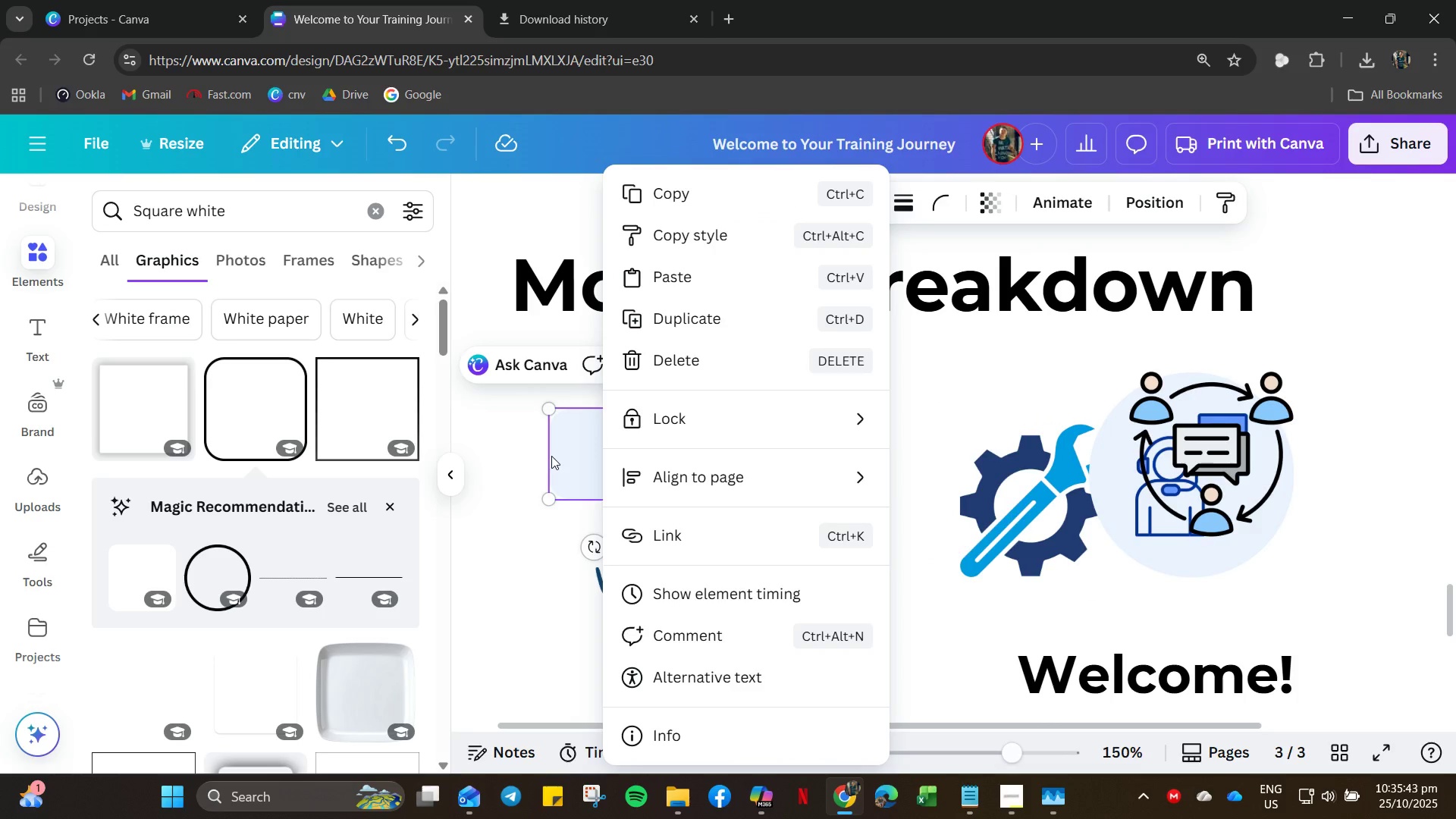 
left_click([475, 481])
 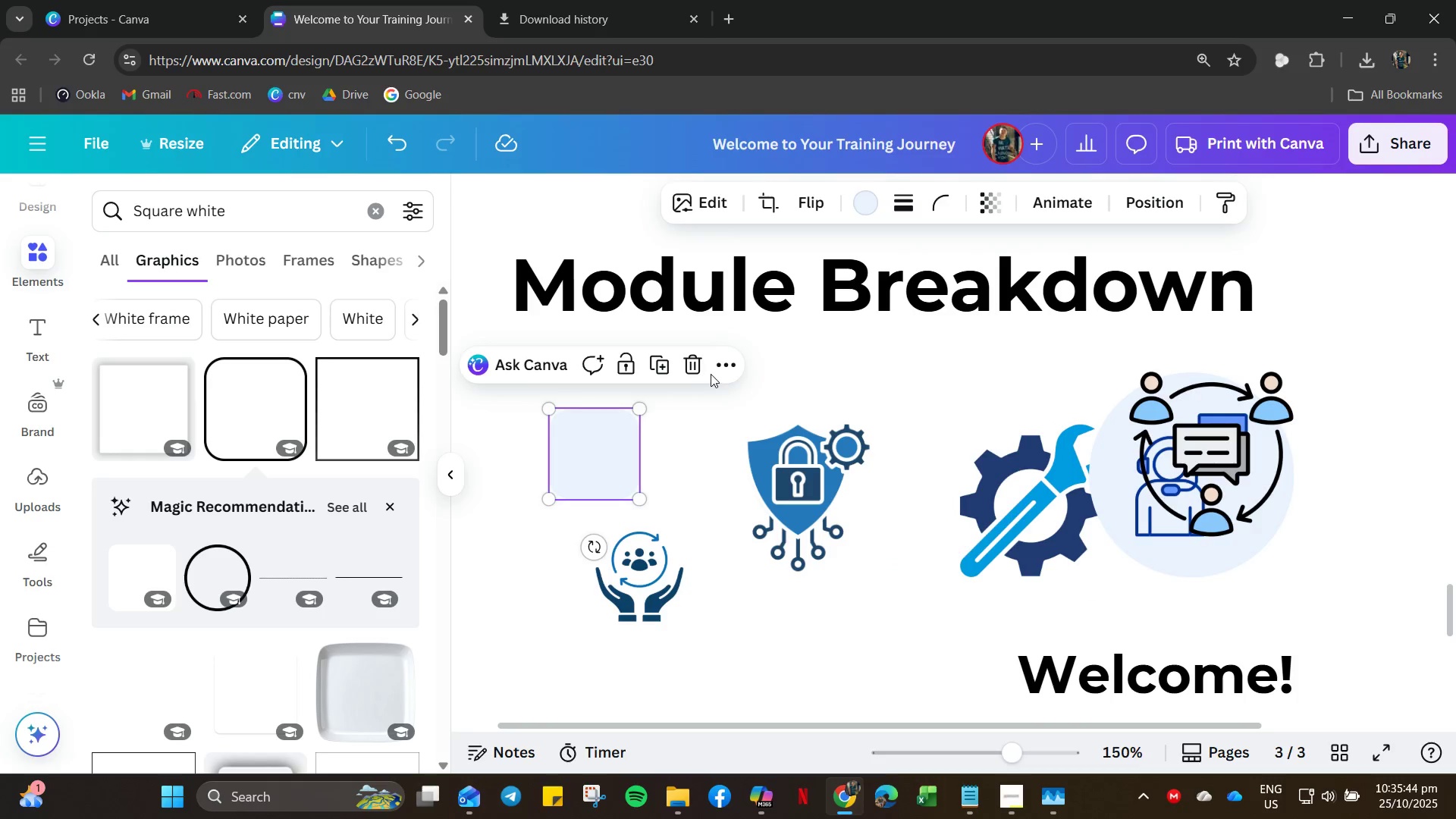 
left_click([723, 364])
 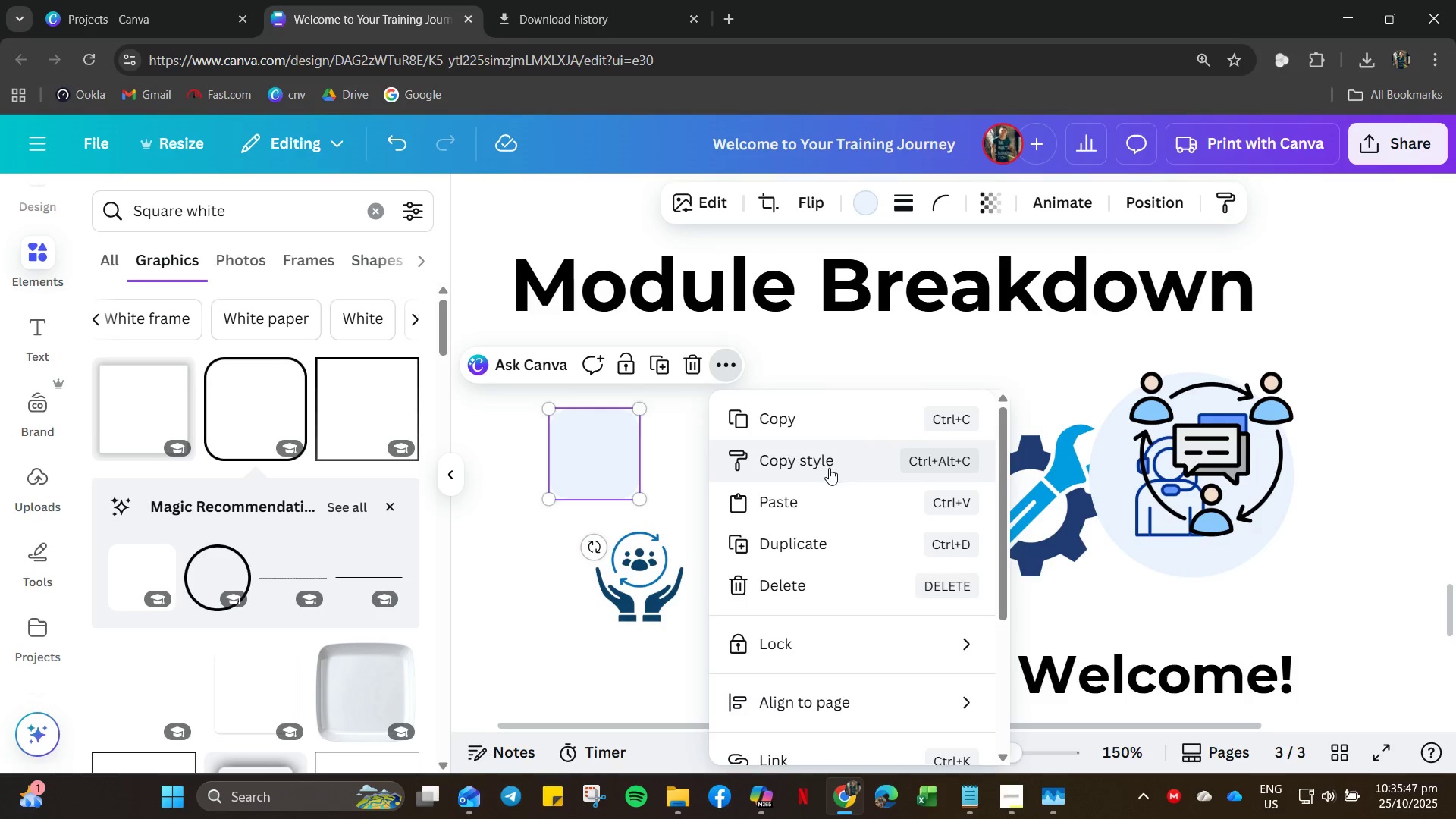 
left_click([633, 462])
 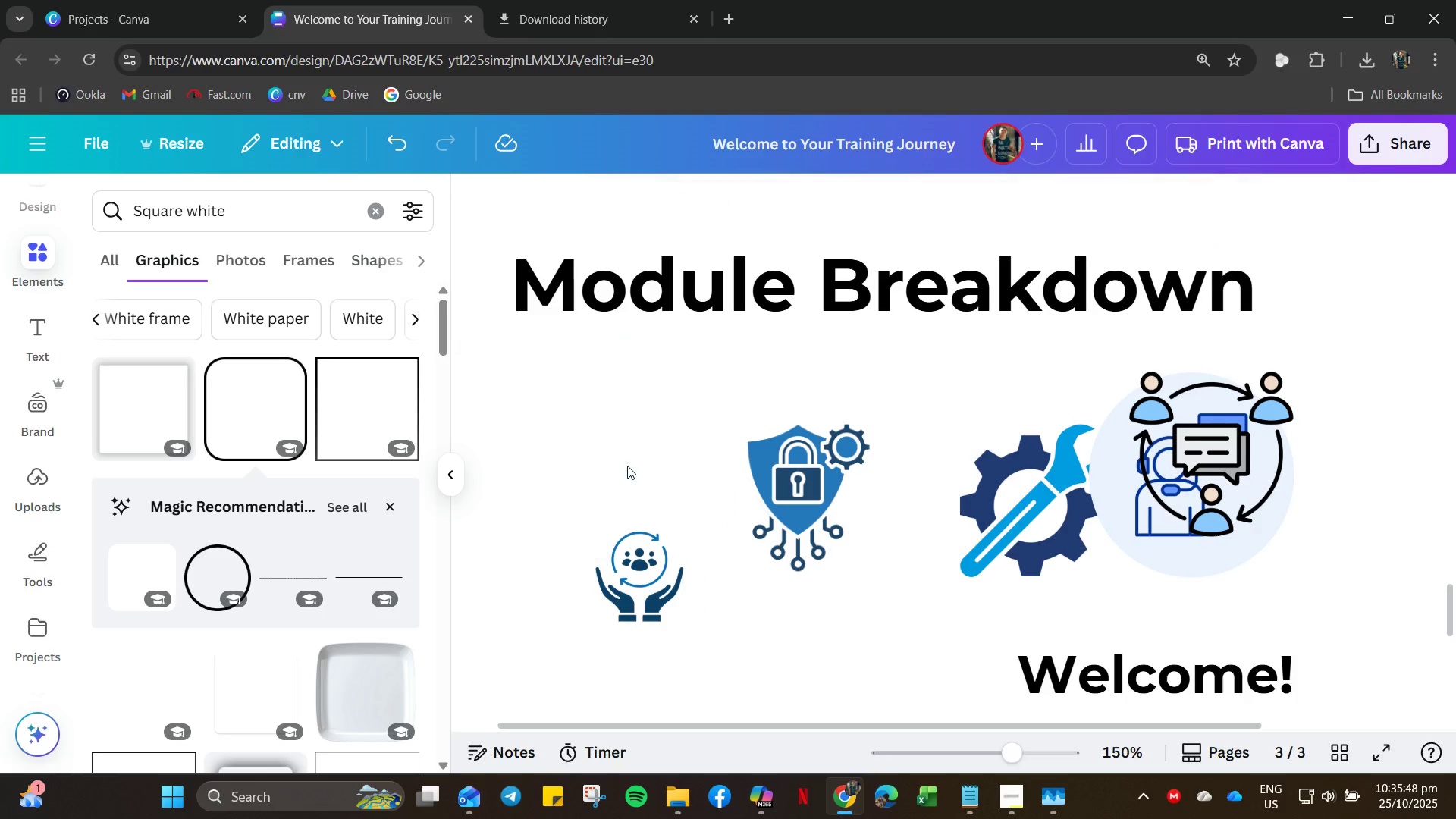 
key(Delete)
 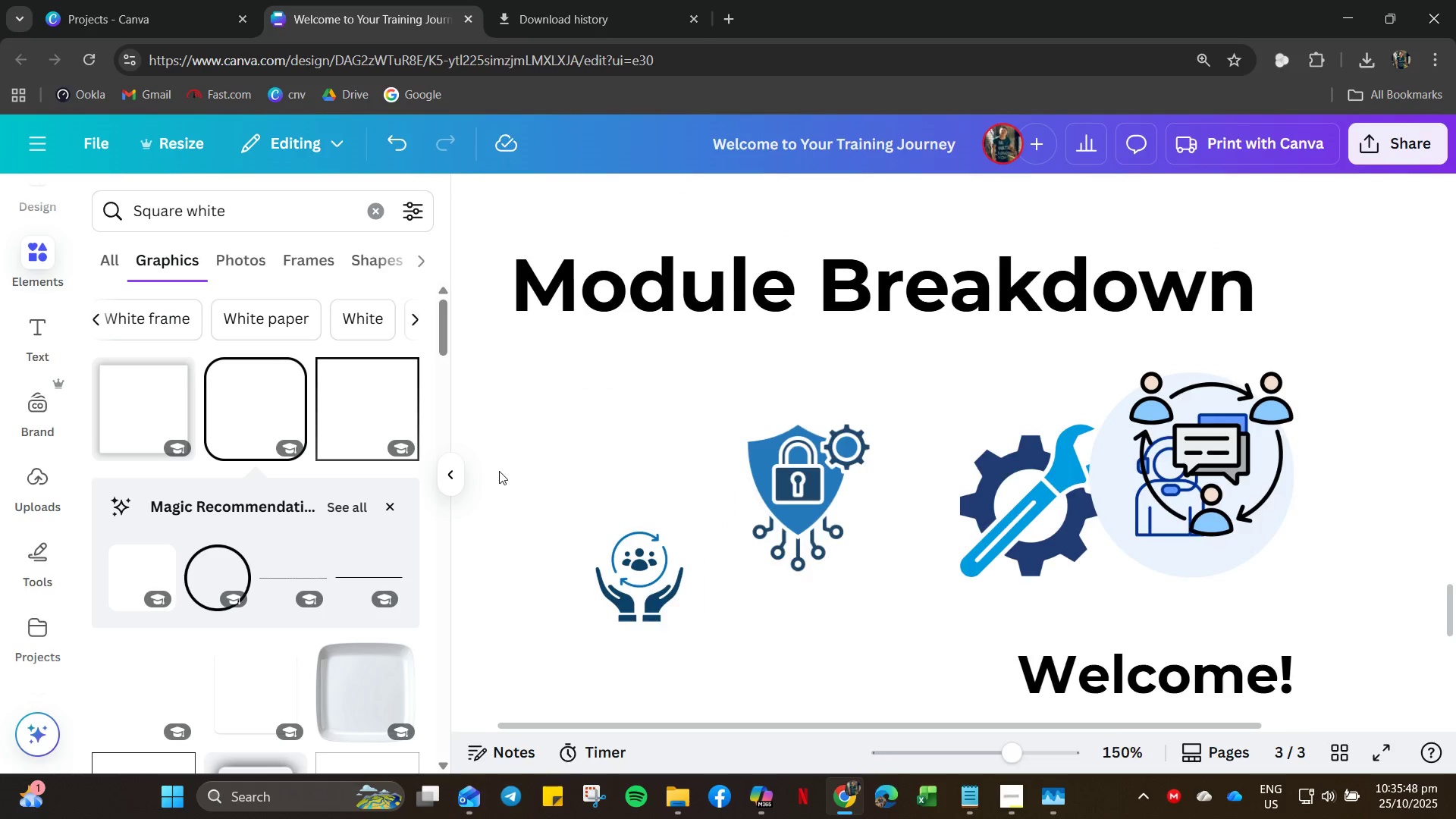 
scroll: coordinate [717, 592], scroll_direction: down, amount: 26.0
 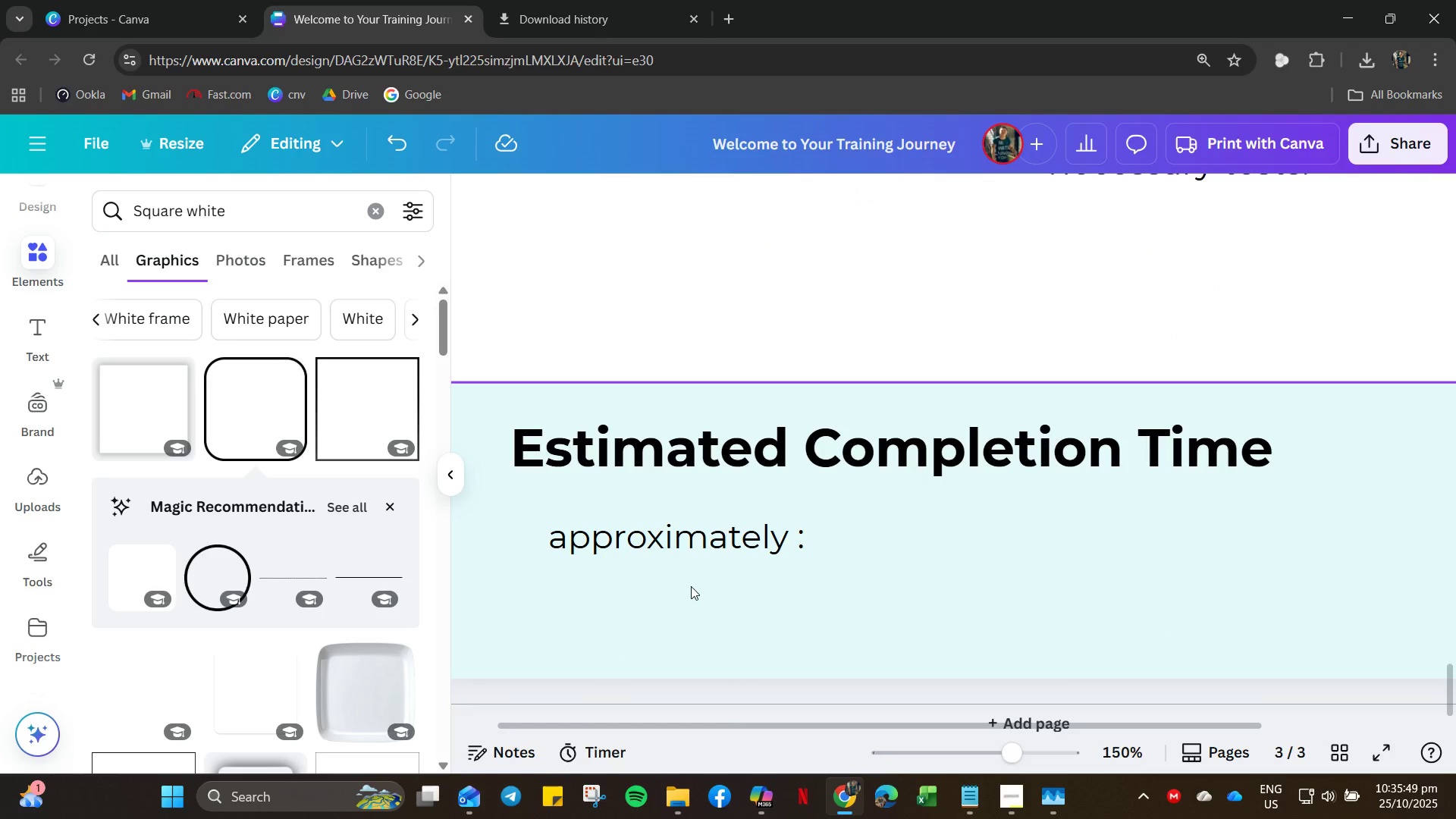 
left_click([691, 586])
 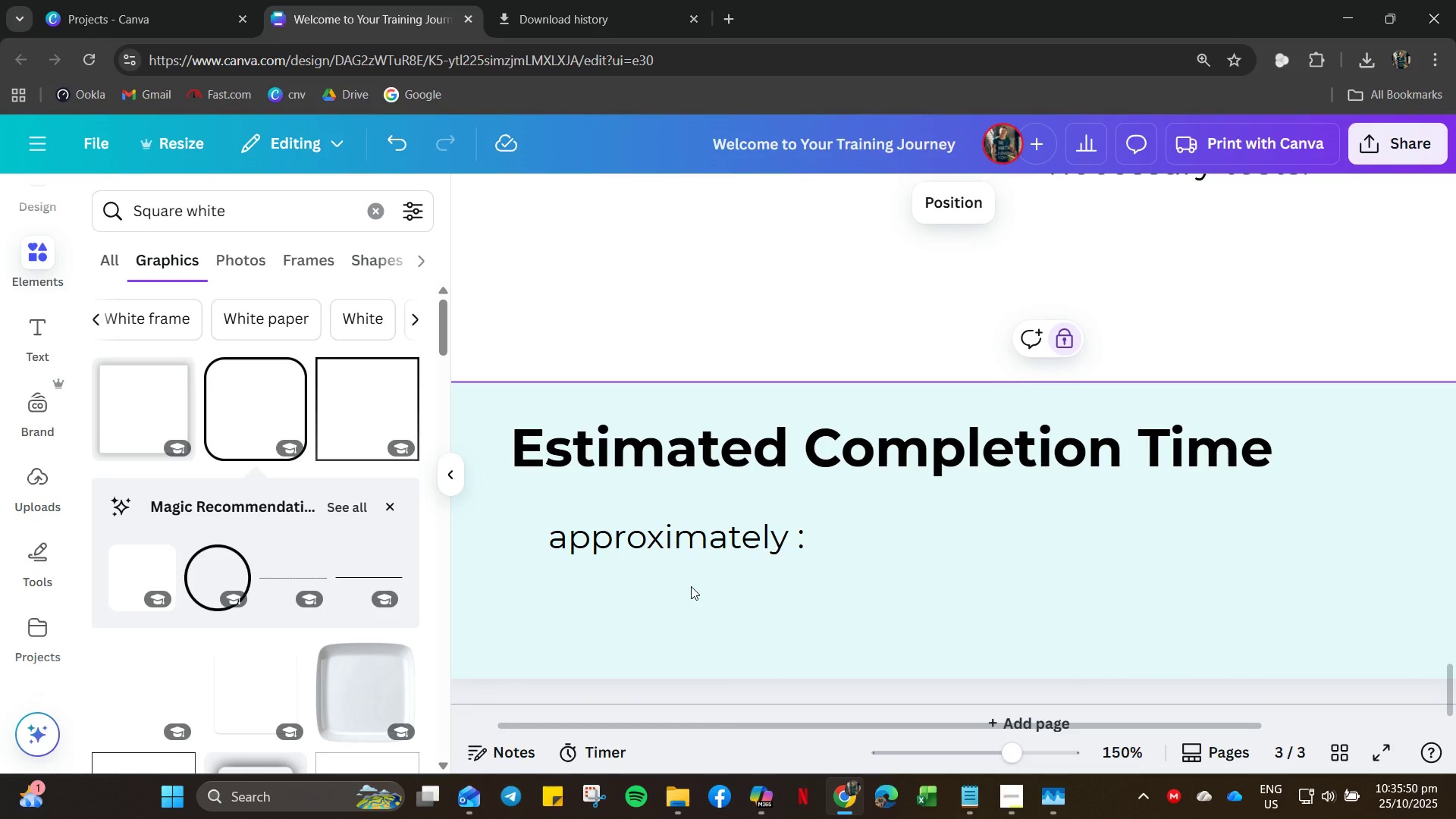 
key(Control+C)
 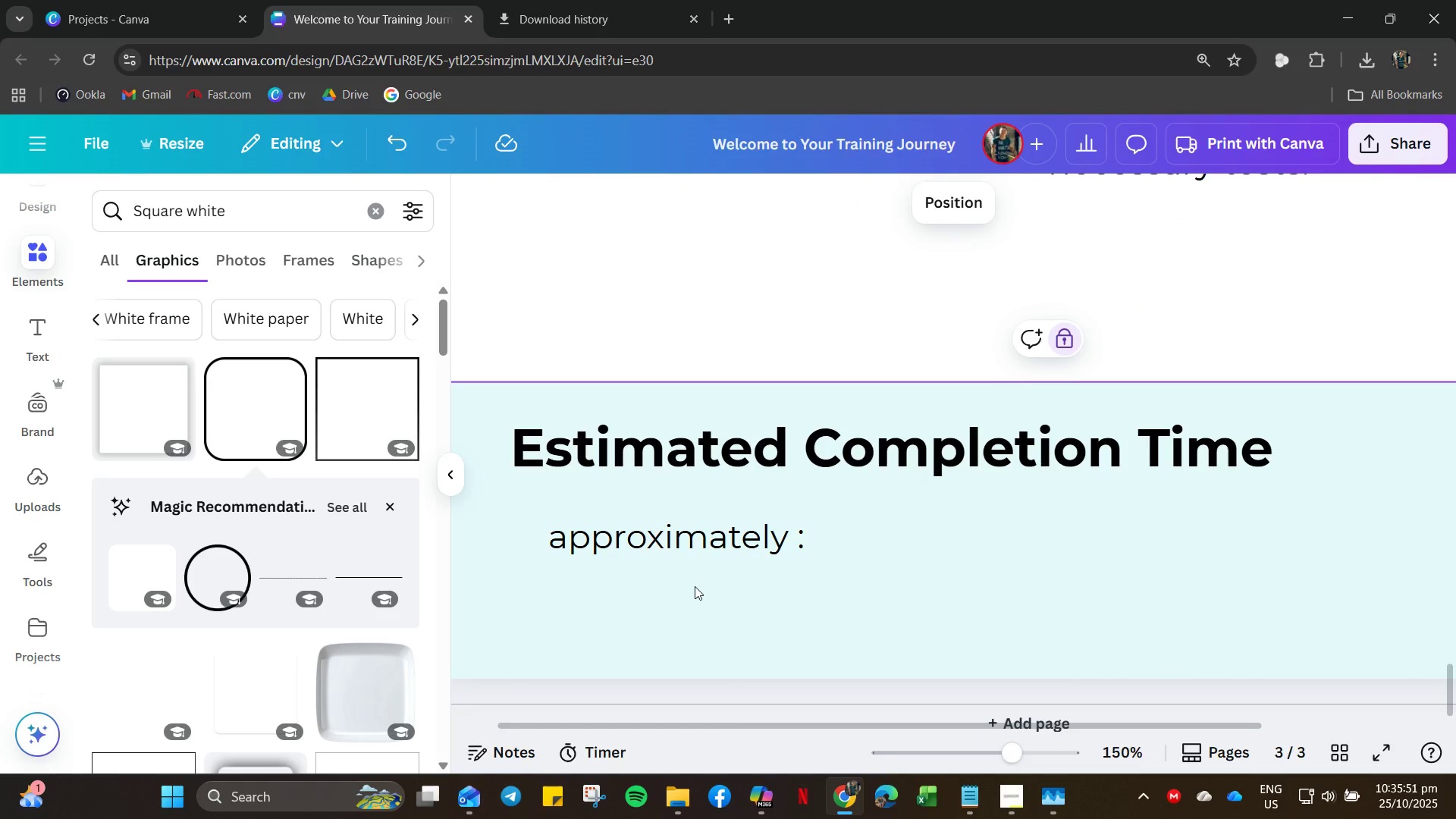 
key(Control+V)
 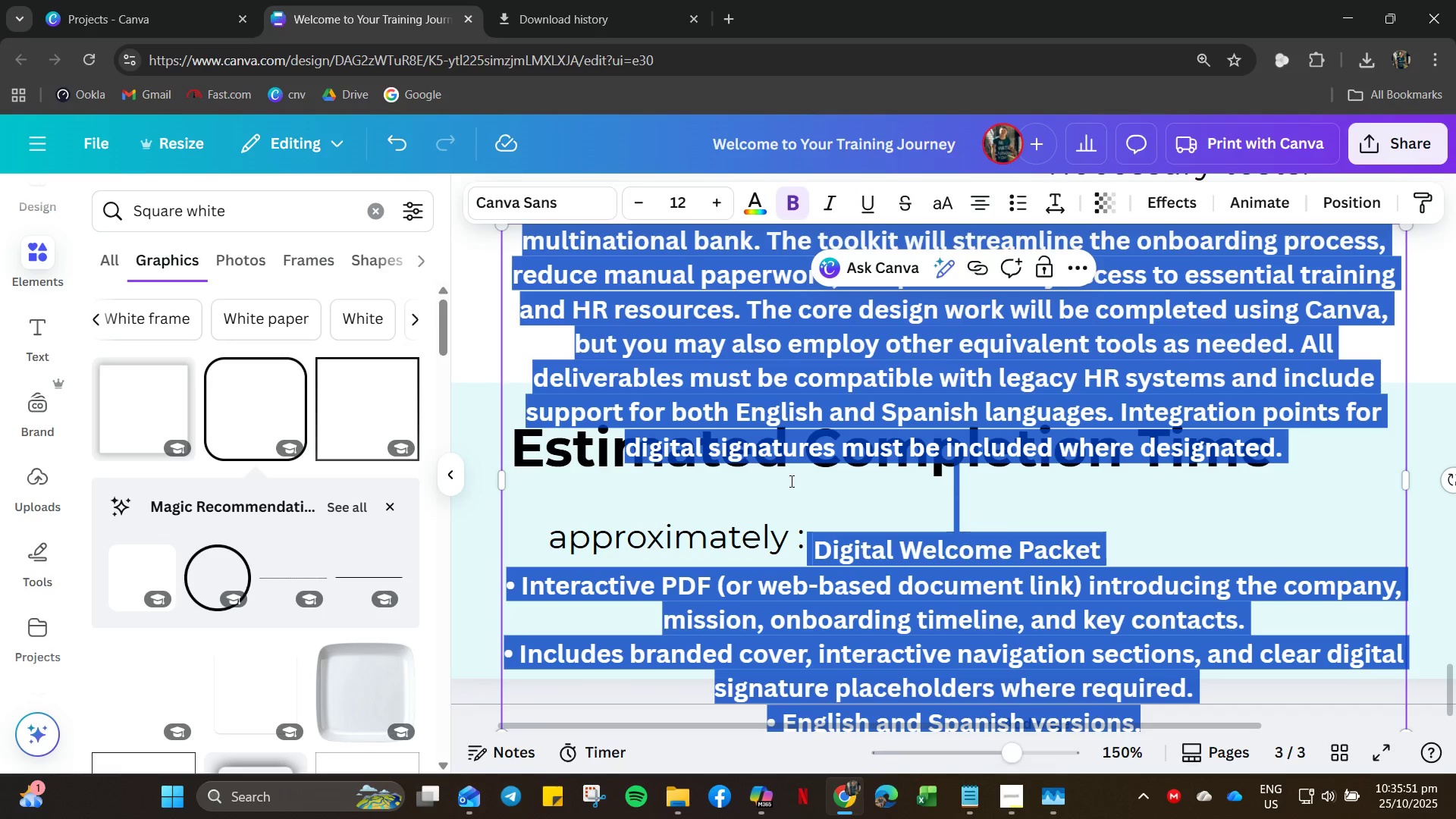 
hold_key(key=ControlLeft, duration=0.61)
scroll: coordinate [801, 492], scroll_direction: down, amount: 6.0
 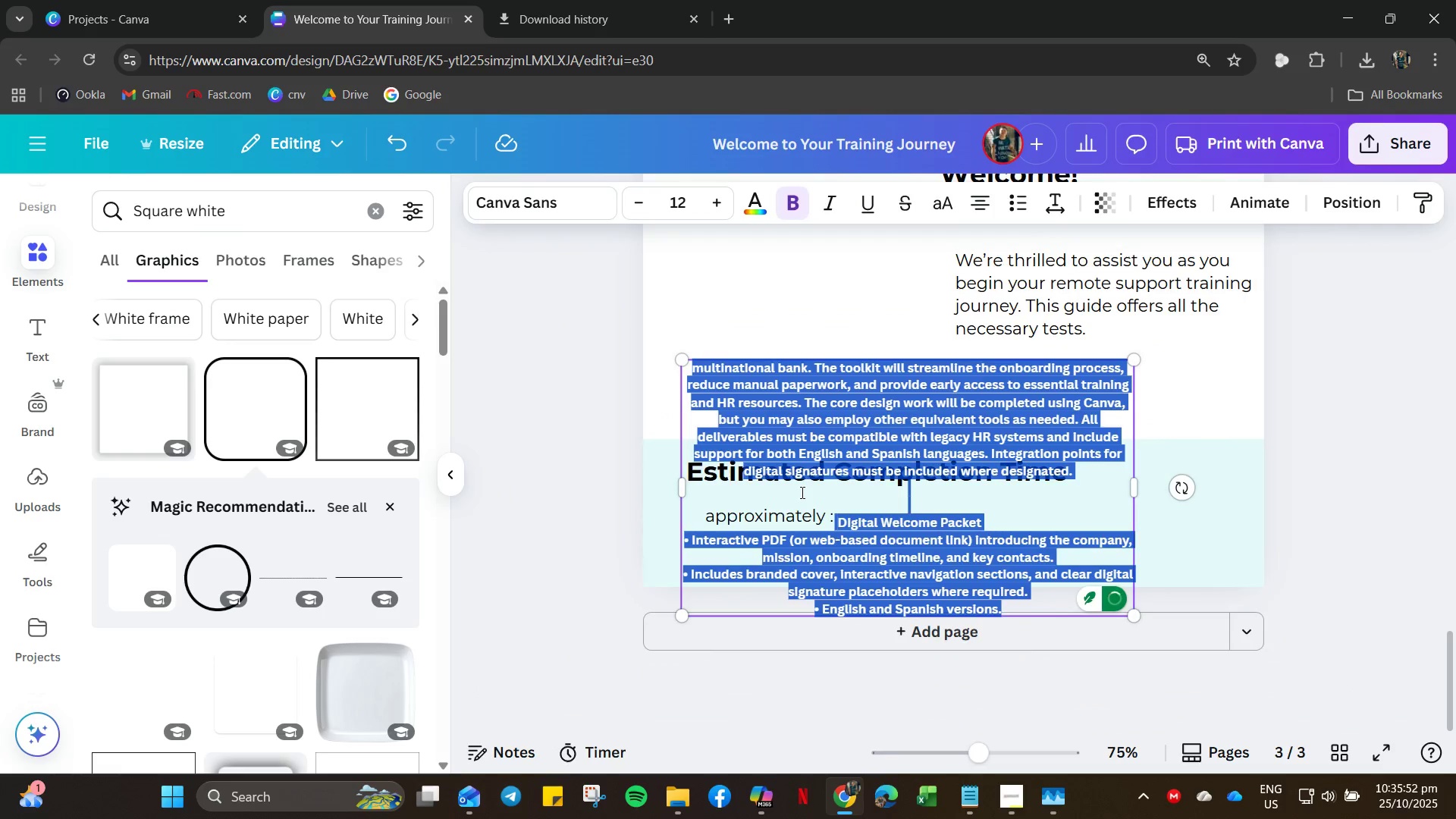 
key(Control+Z)
 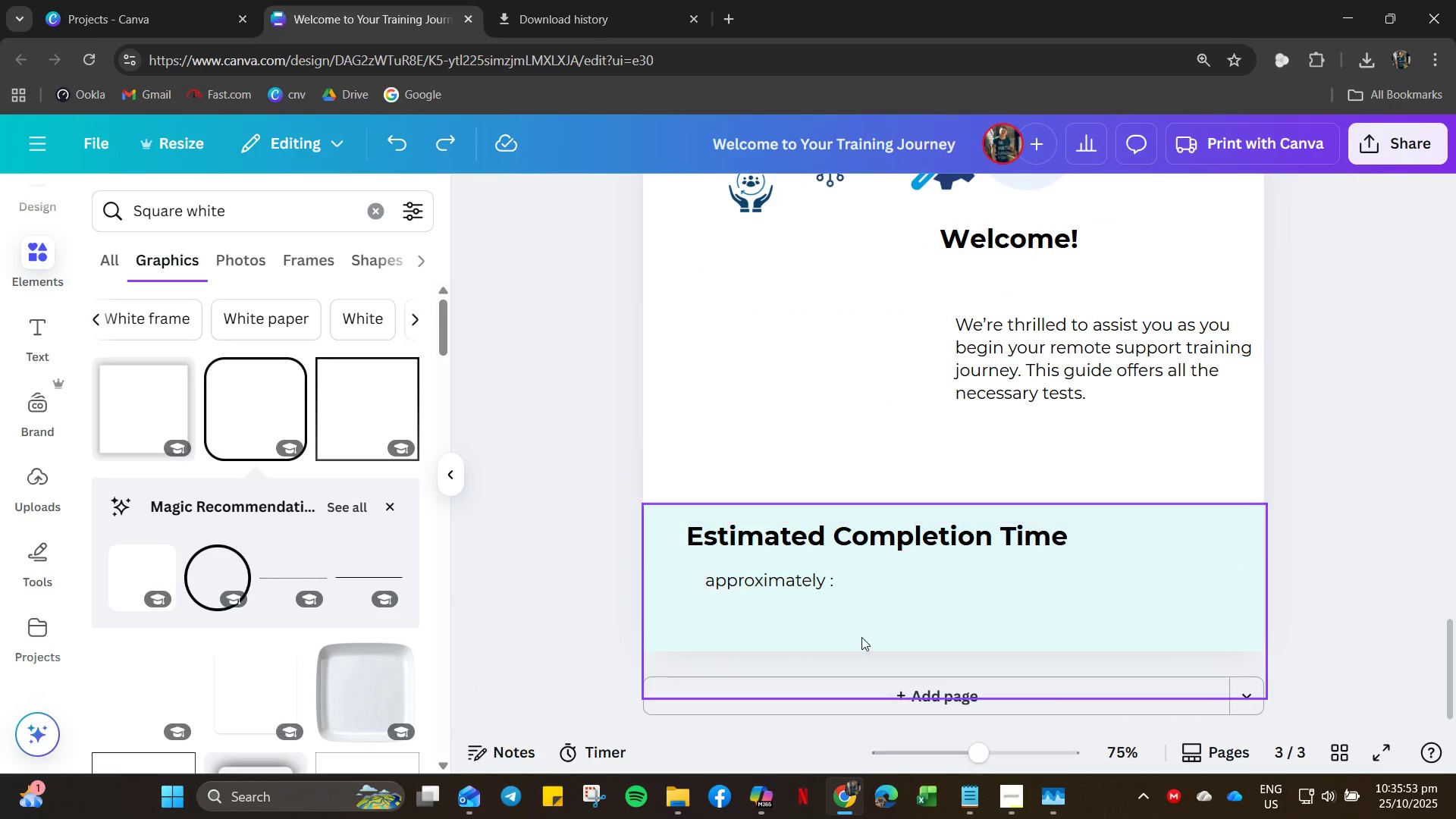 
left_click([934, 614])
 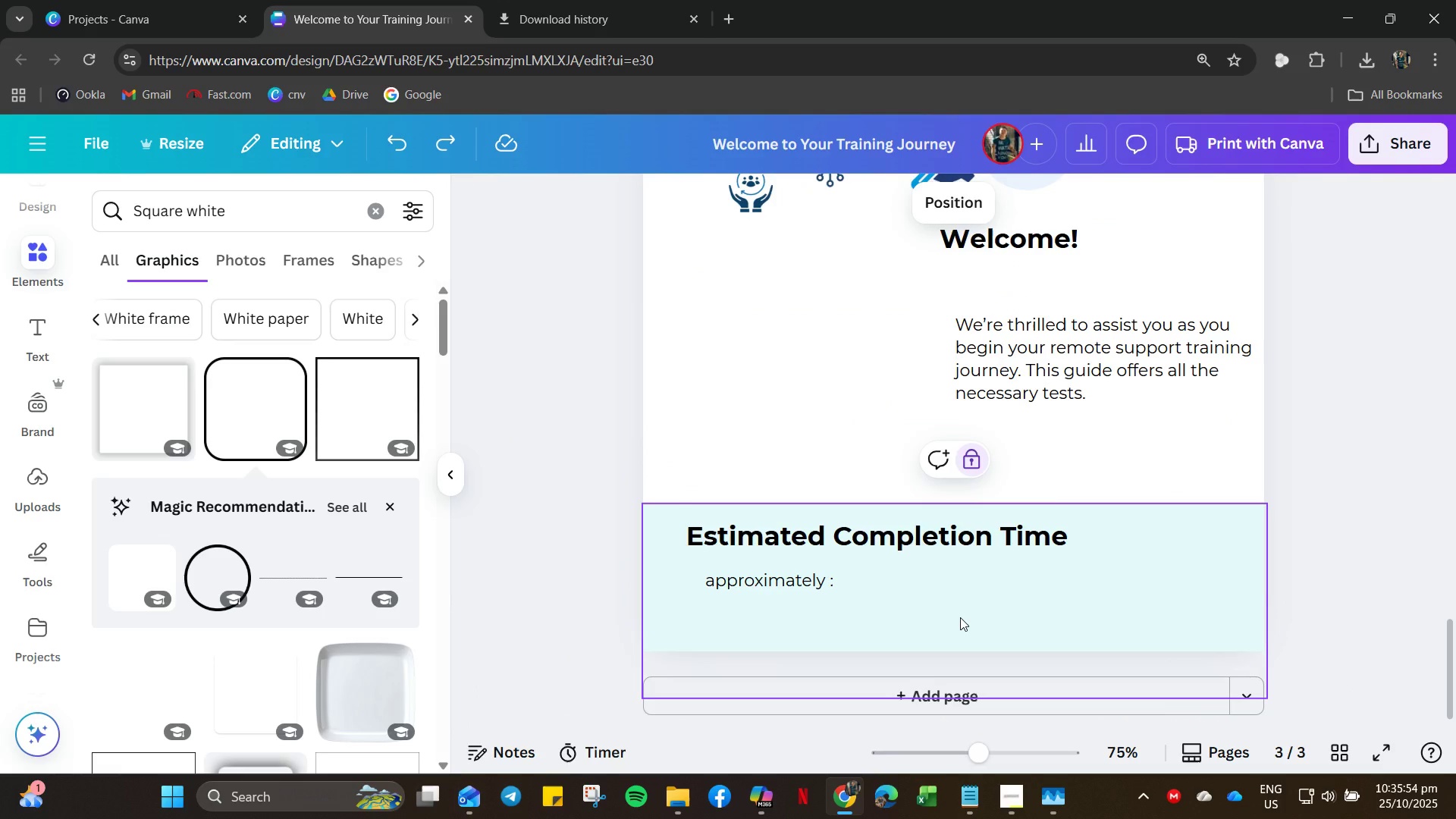 
key(Control+C)
 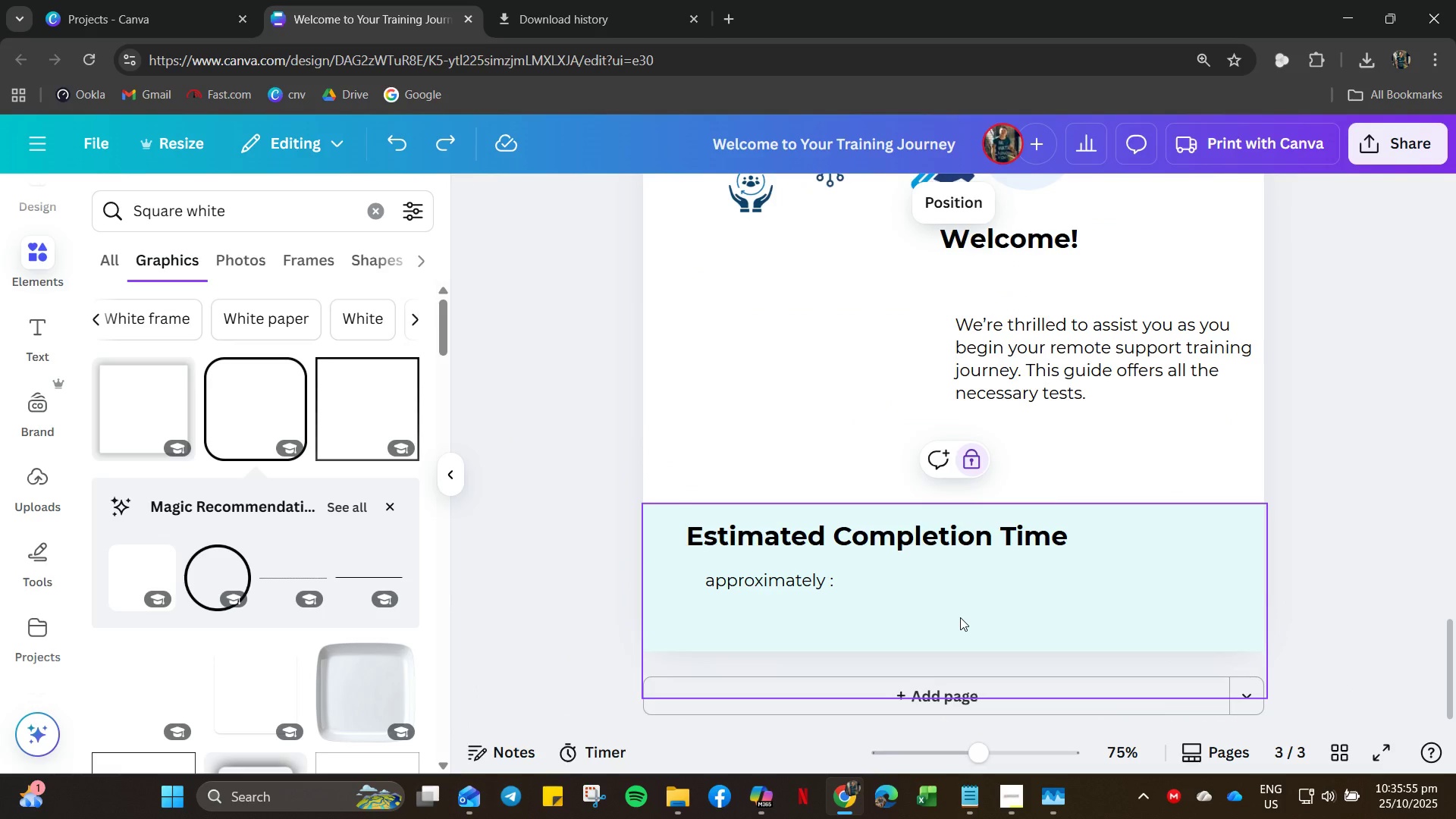 
key(Control+V)
 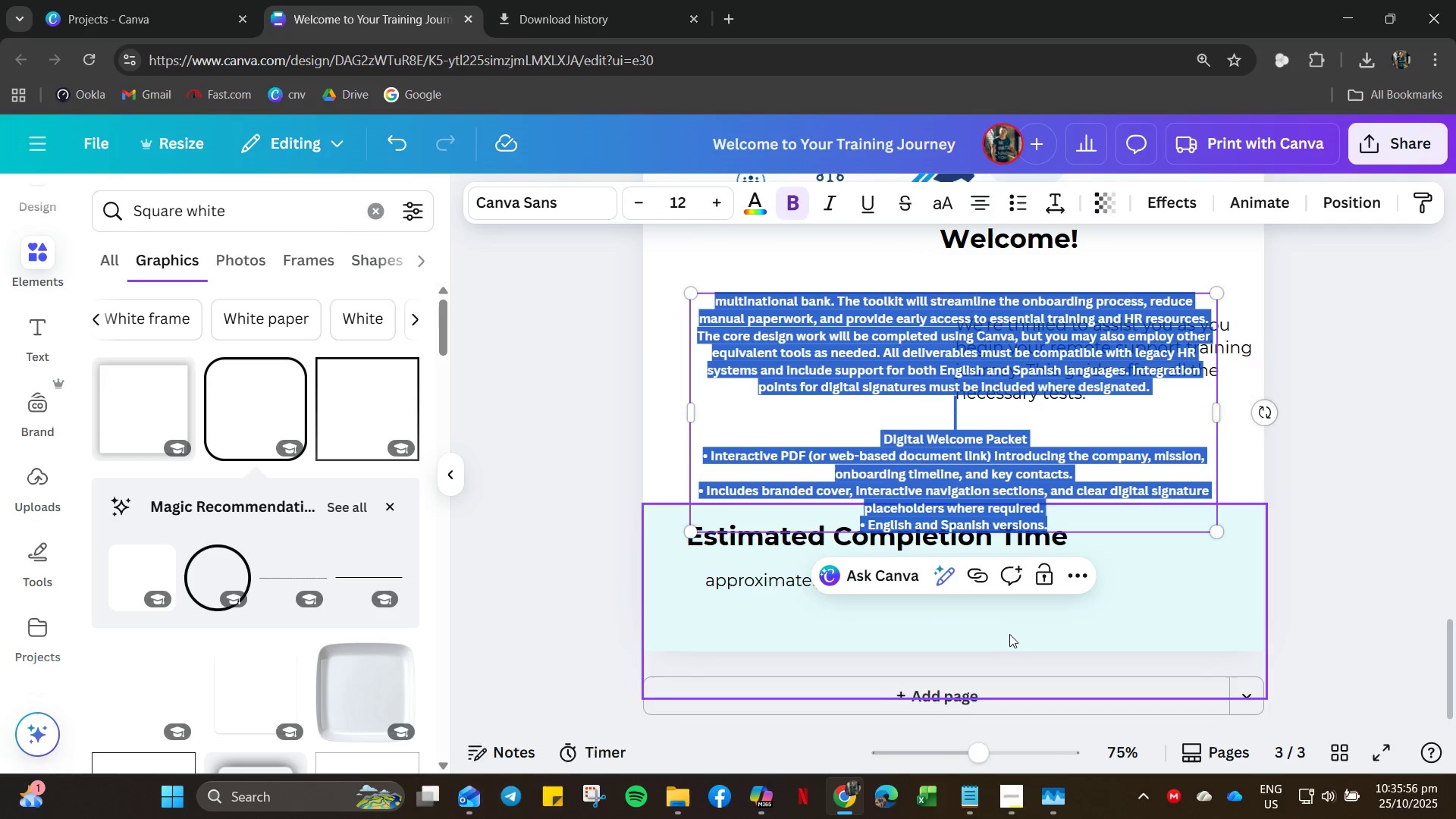 
left_click_drag(start_coordinate=[1009, 634], to_coordinate=[1010, 626])
 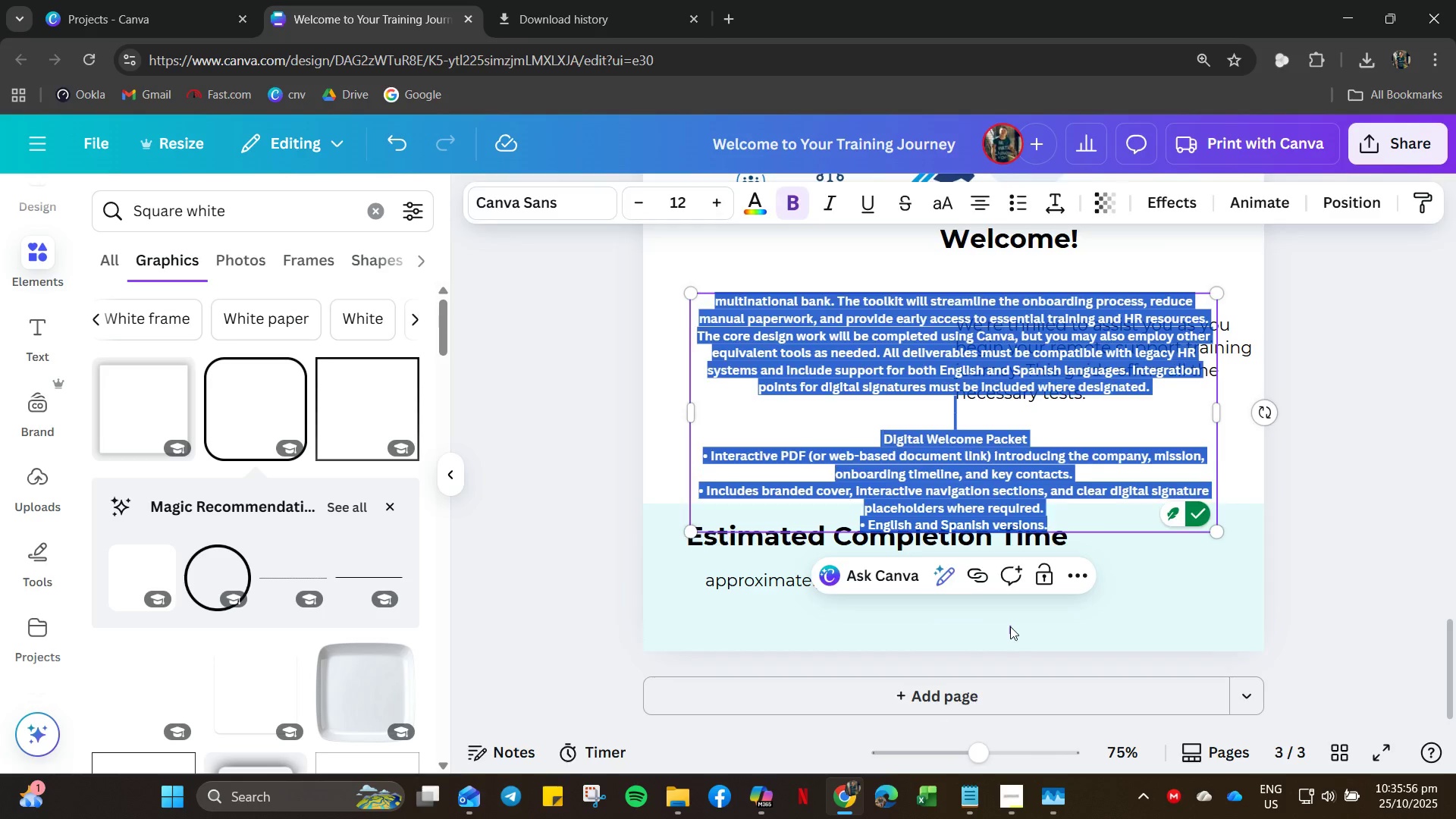 
key(Control+Z)
 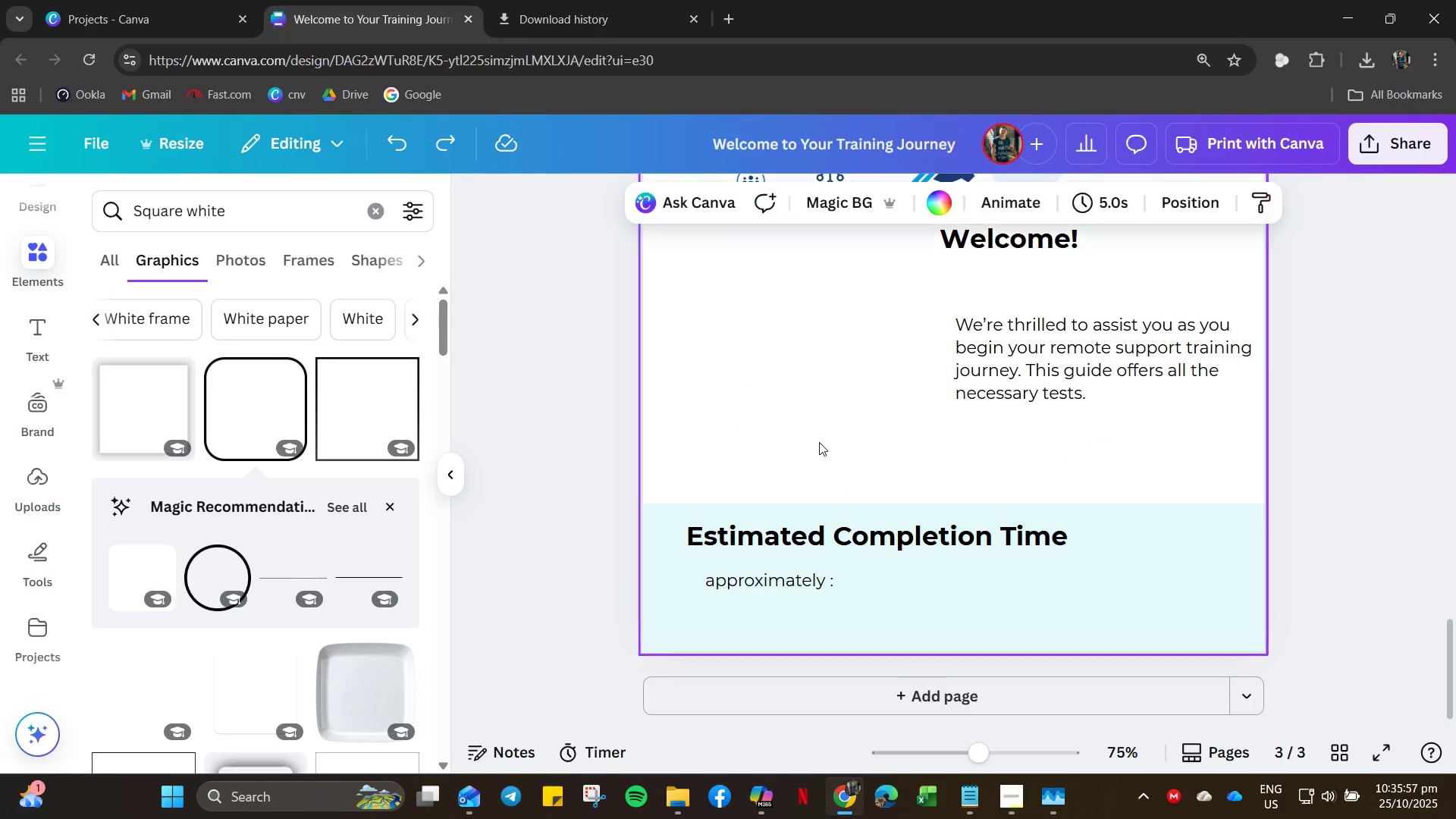 
scroll: coordinate [759, 369], scroll_direction: up, amount: 13.0
 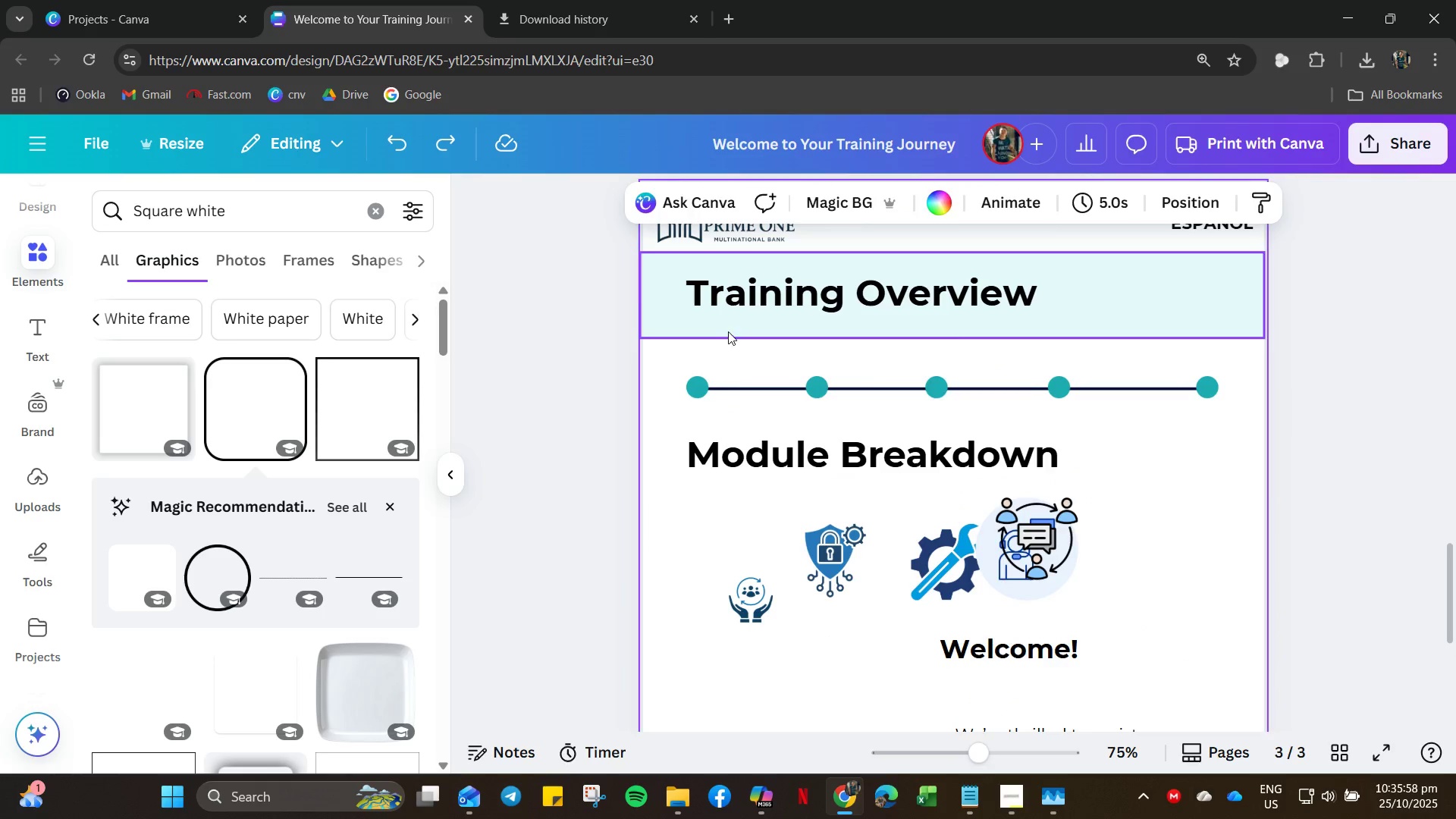 
left_click([728, 331])
 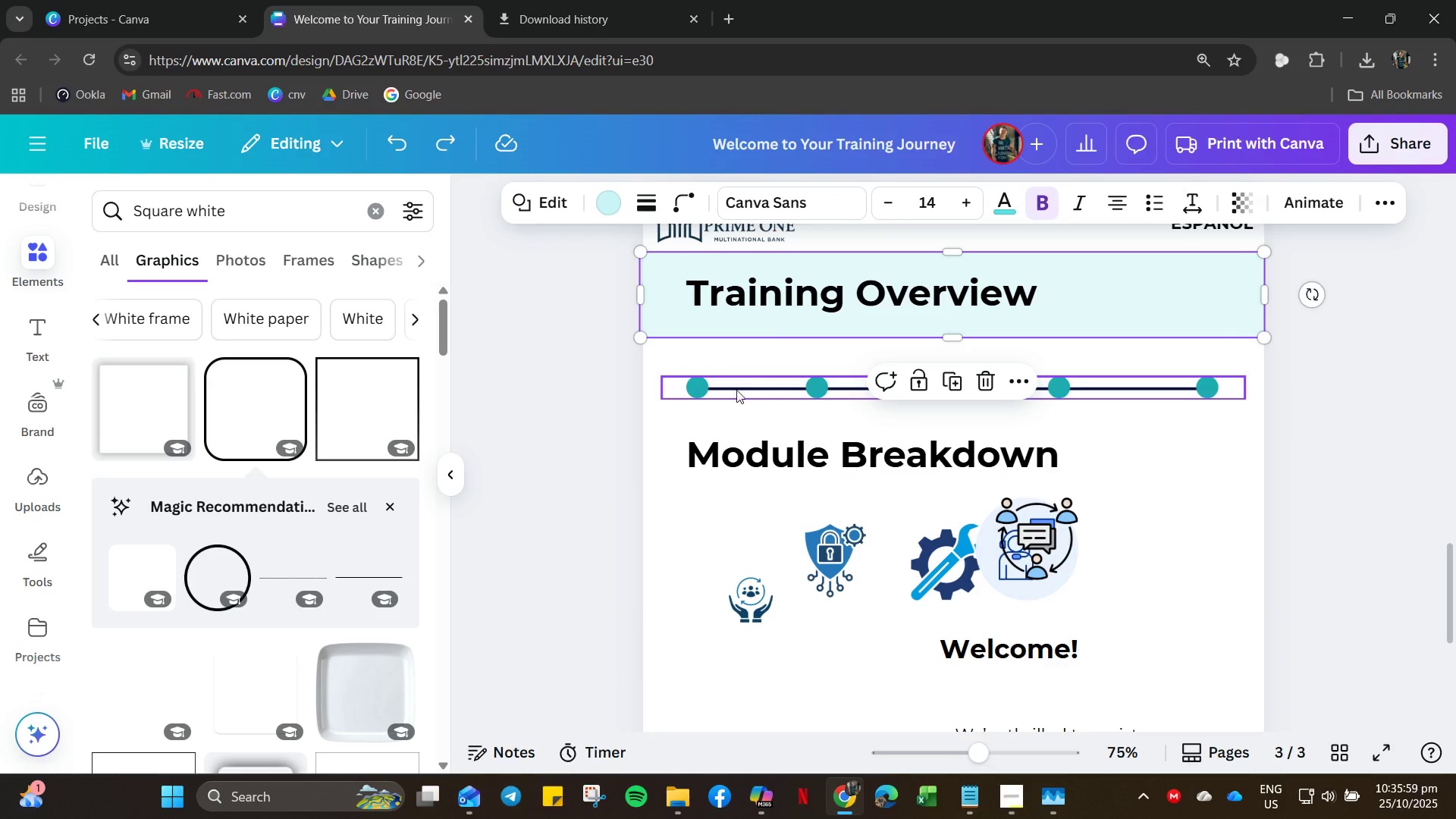 
key(Control+C)
 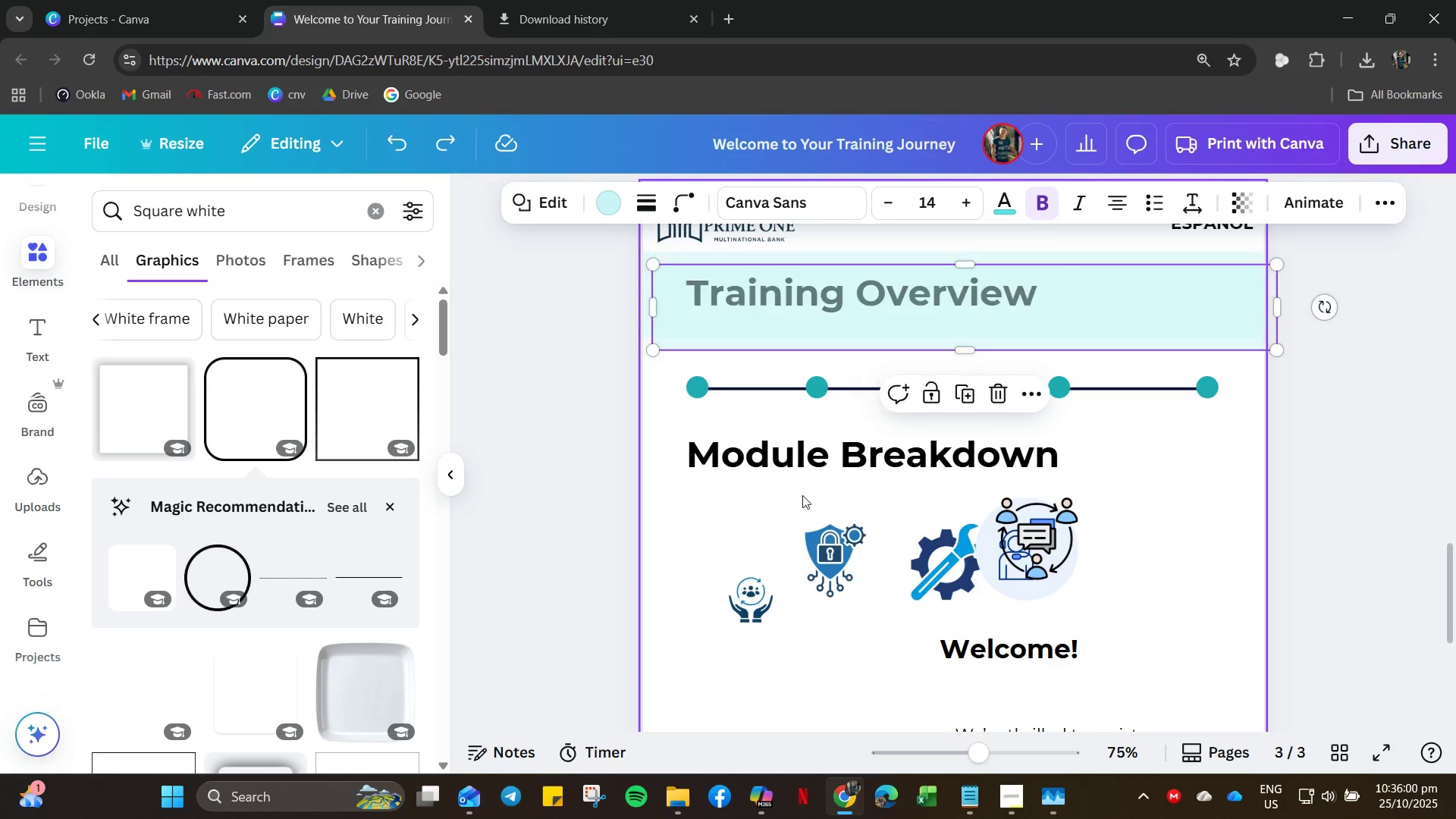 
key(Control+V)
 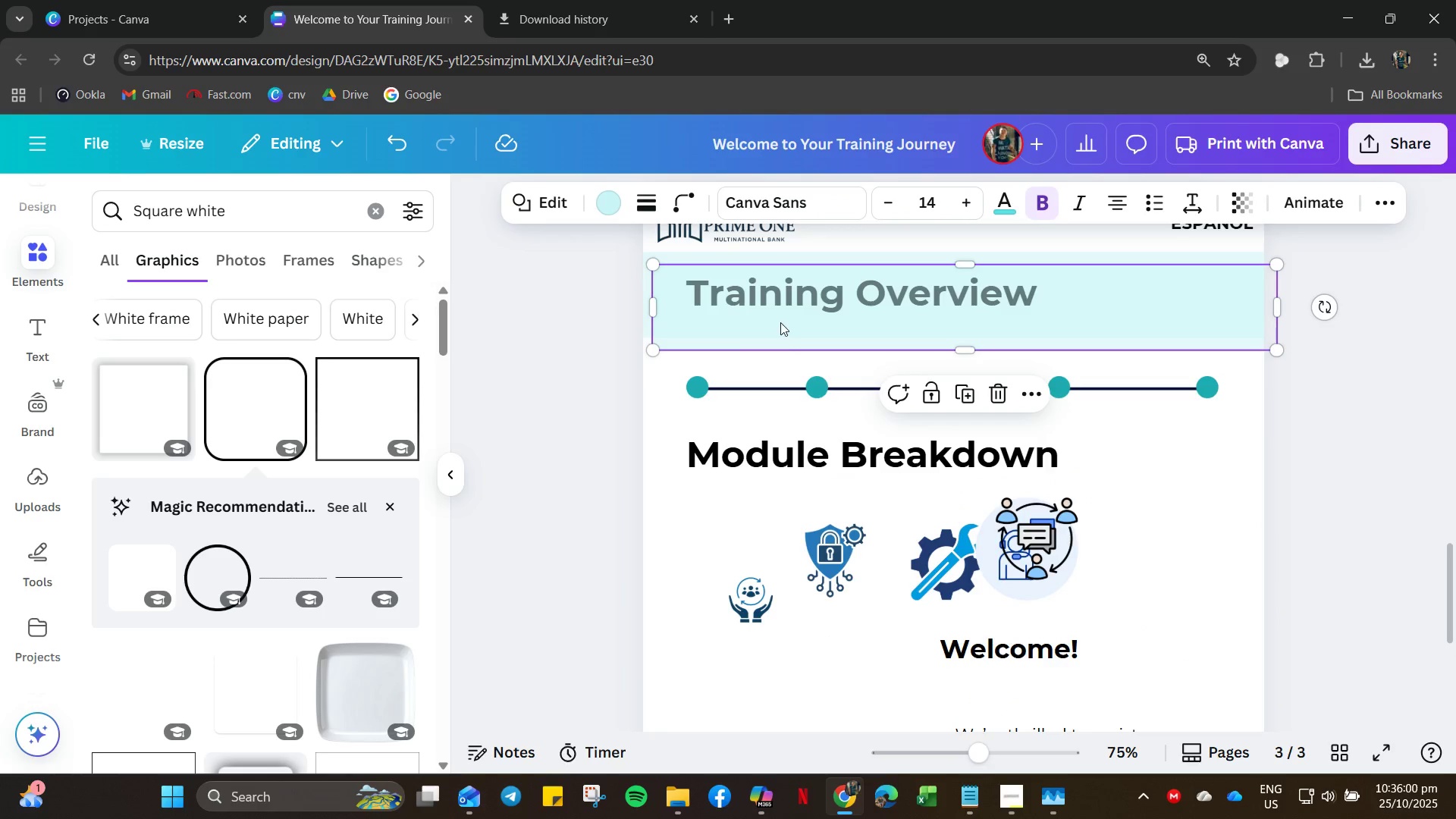 
left_click_drag(start_coordinate=[784, 324], to_coordinate=[821, 543])
 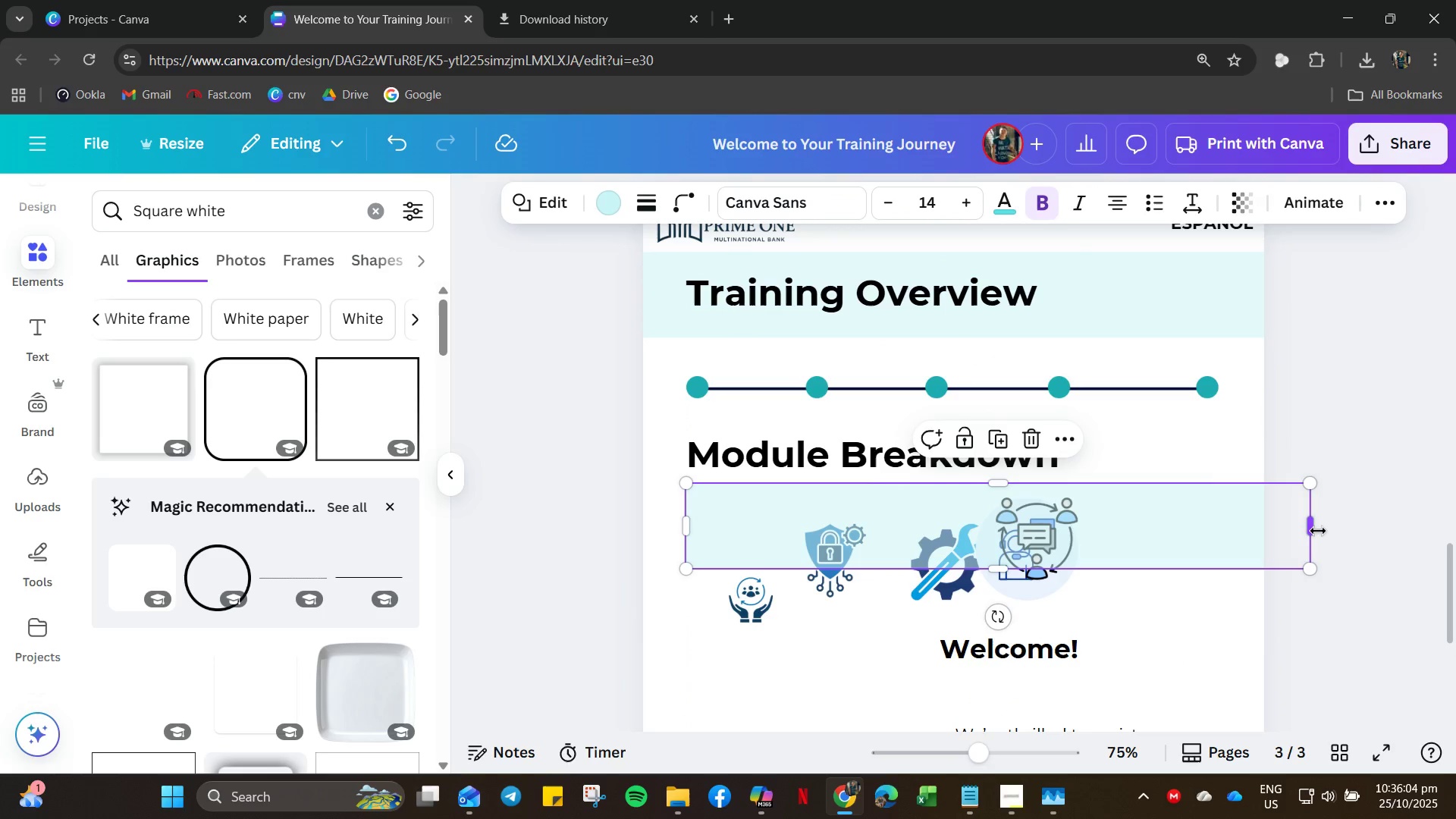 
left_click_drag(start_coordinate=[1318, 531], to_coordinate=[792, 520])
 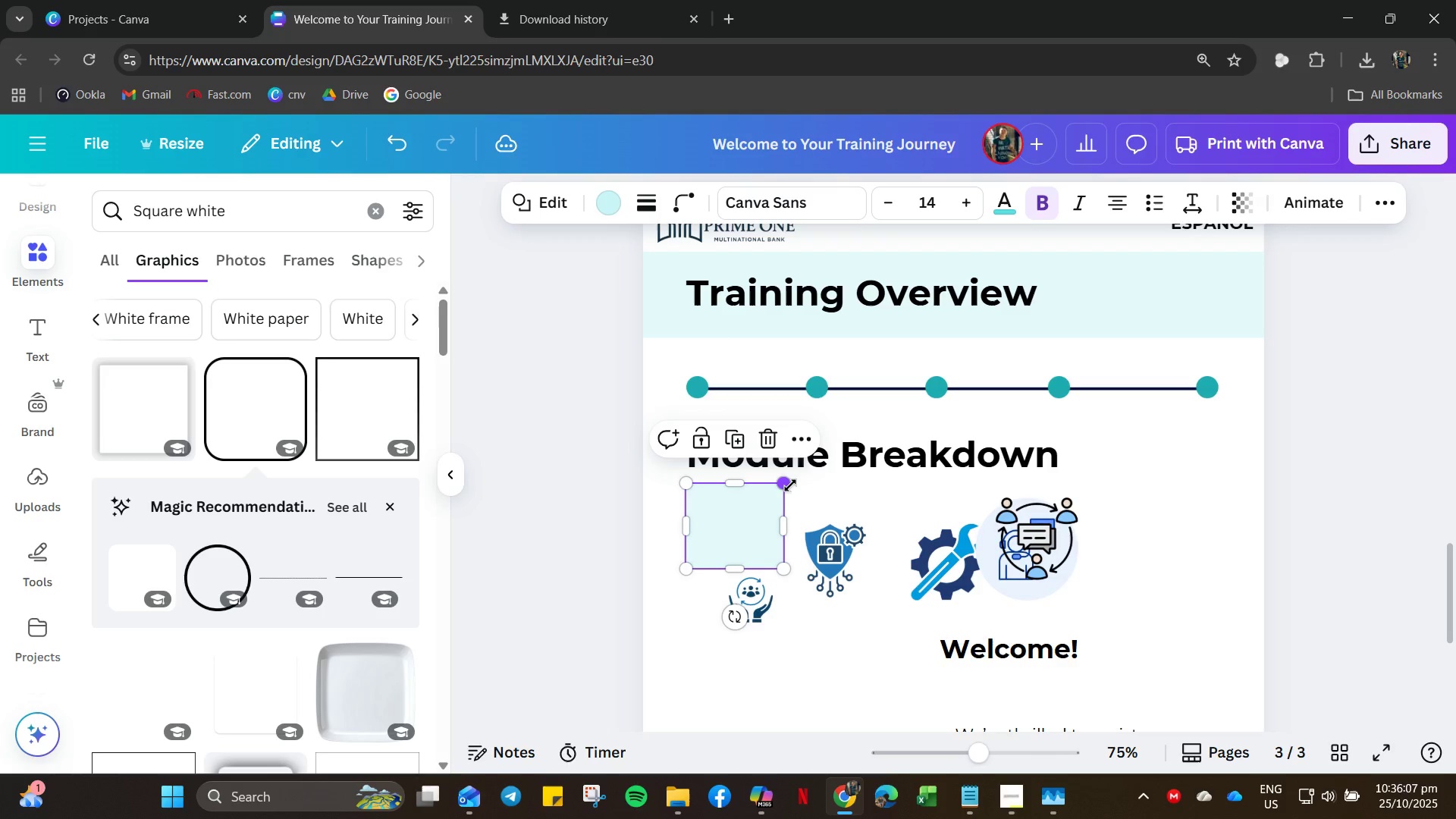 
left_click_drag(start_coordinate=[790, 485], to_coordinate=[730, 532])
 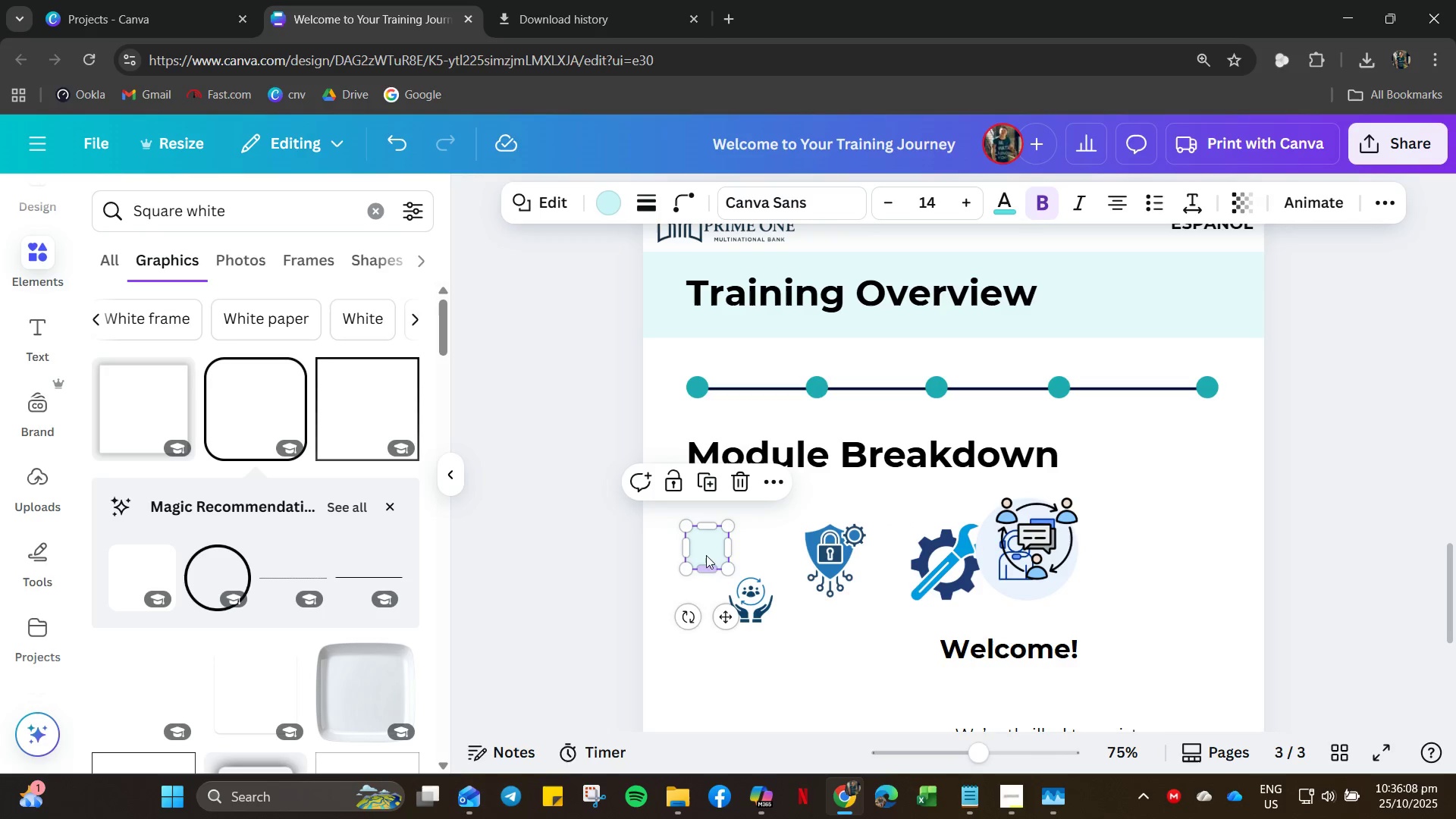 
left_click_drag(start_coordinate=[706, 555], to_coordinate=[739, 531])
 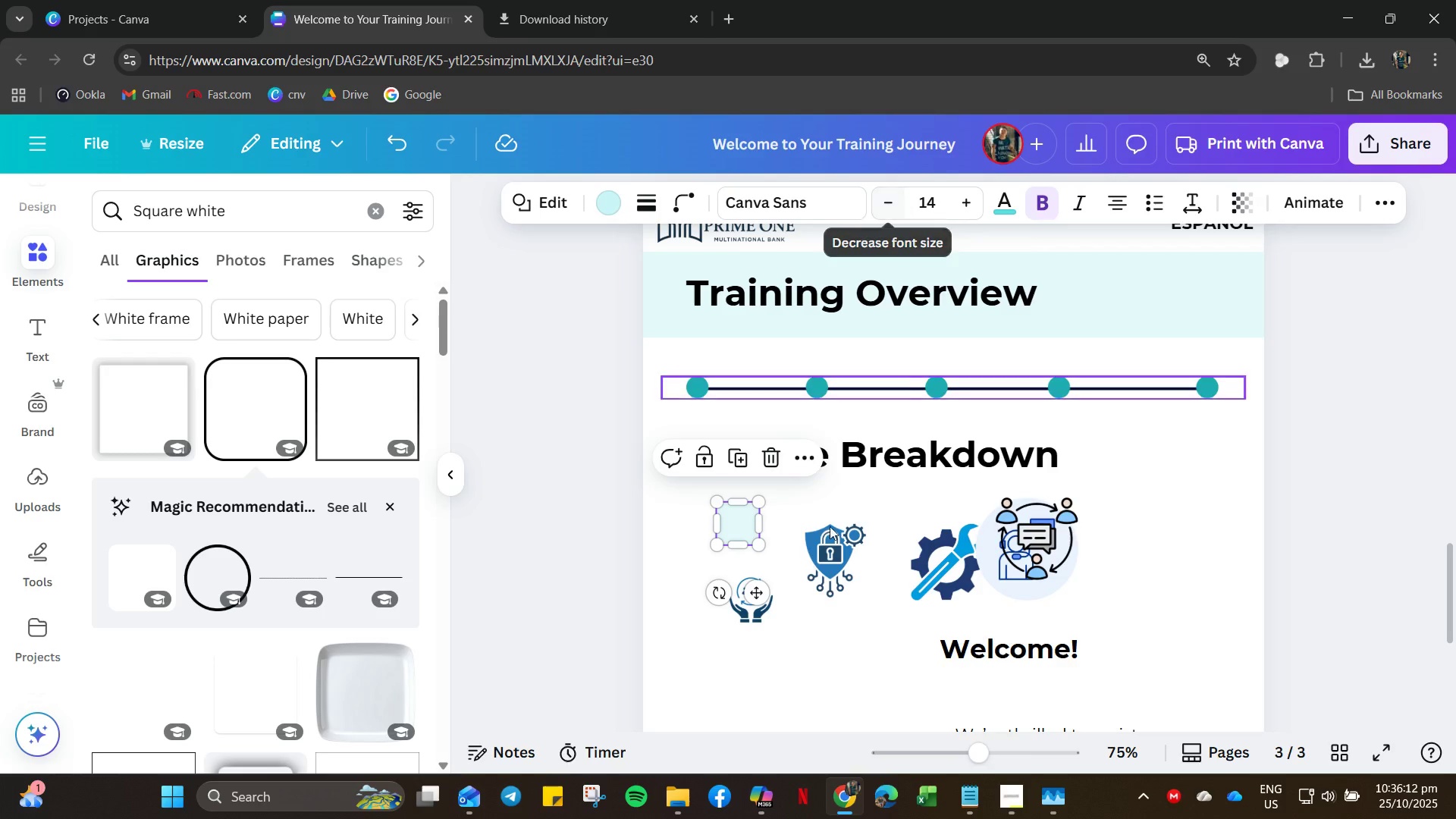 
left_click([821, 534])
 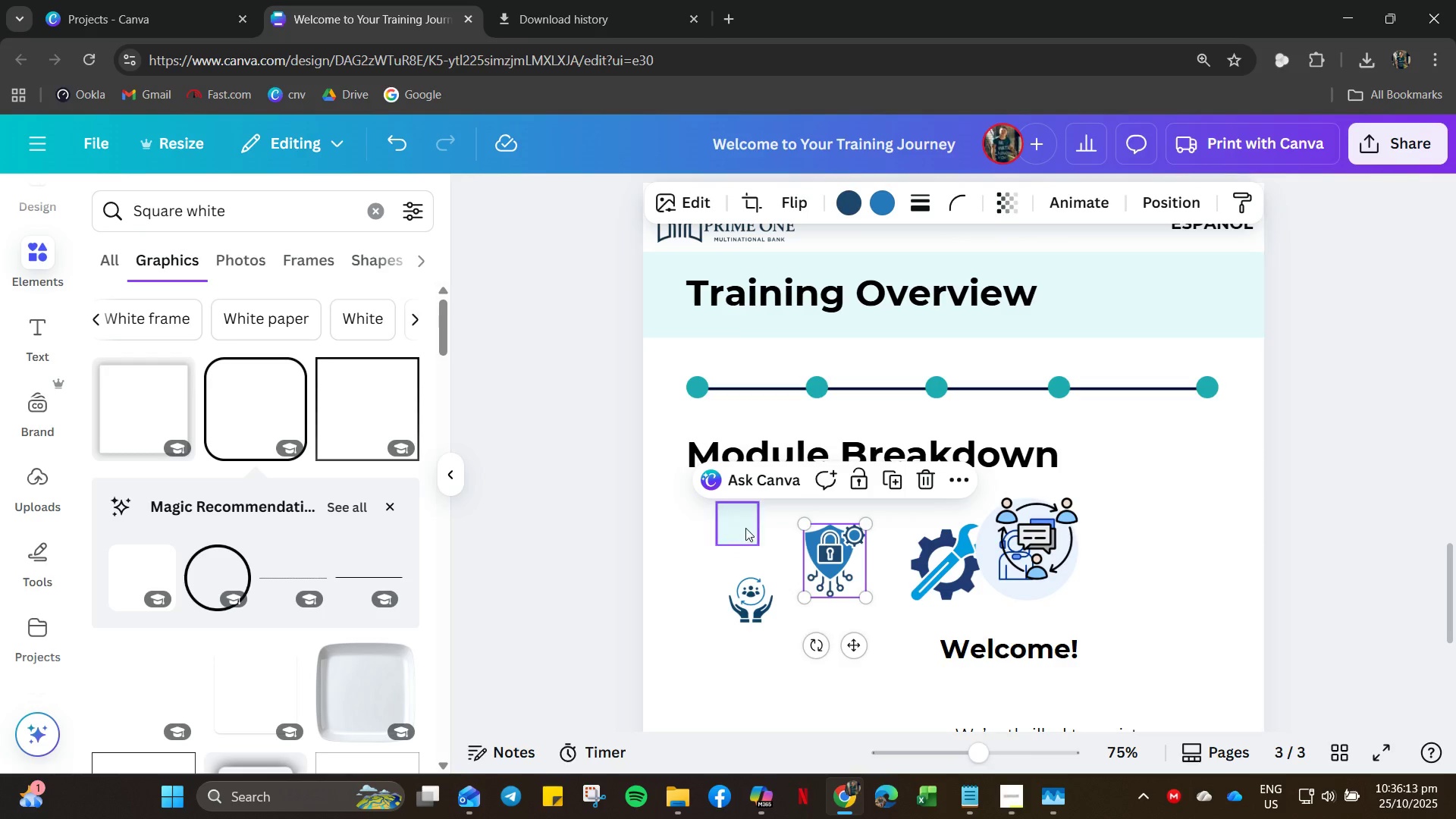 
left_click([745, 528])
 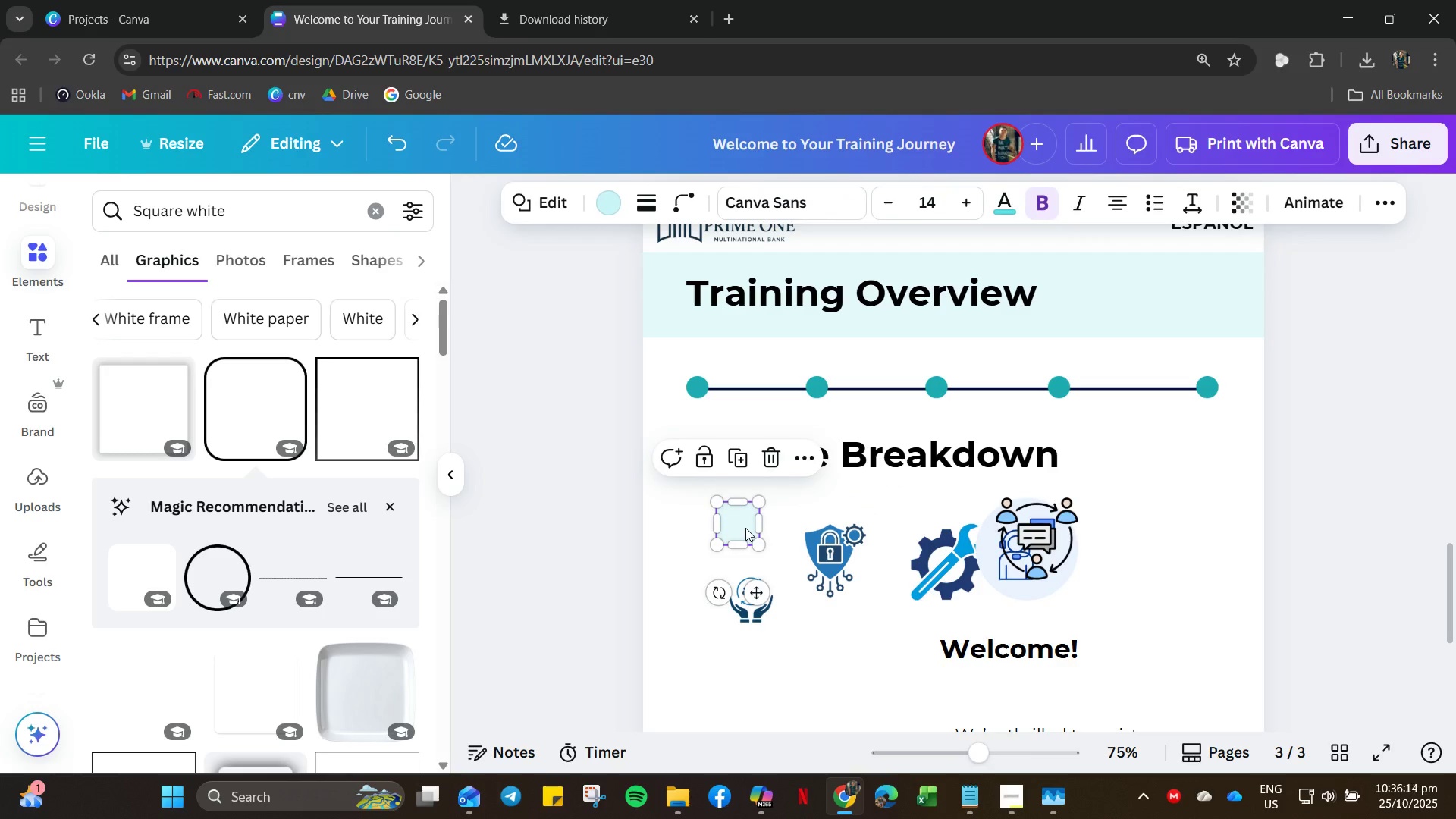 
hold_key(key=ControlLeft, duration=0.77)
scroll: coordinate [749, 528], scroll_direction: up, amount: 8.0
 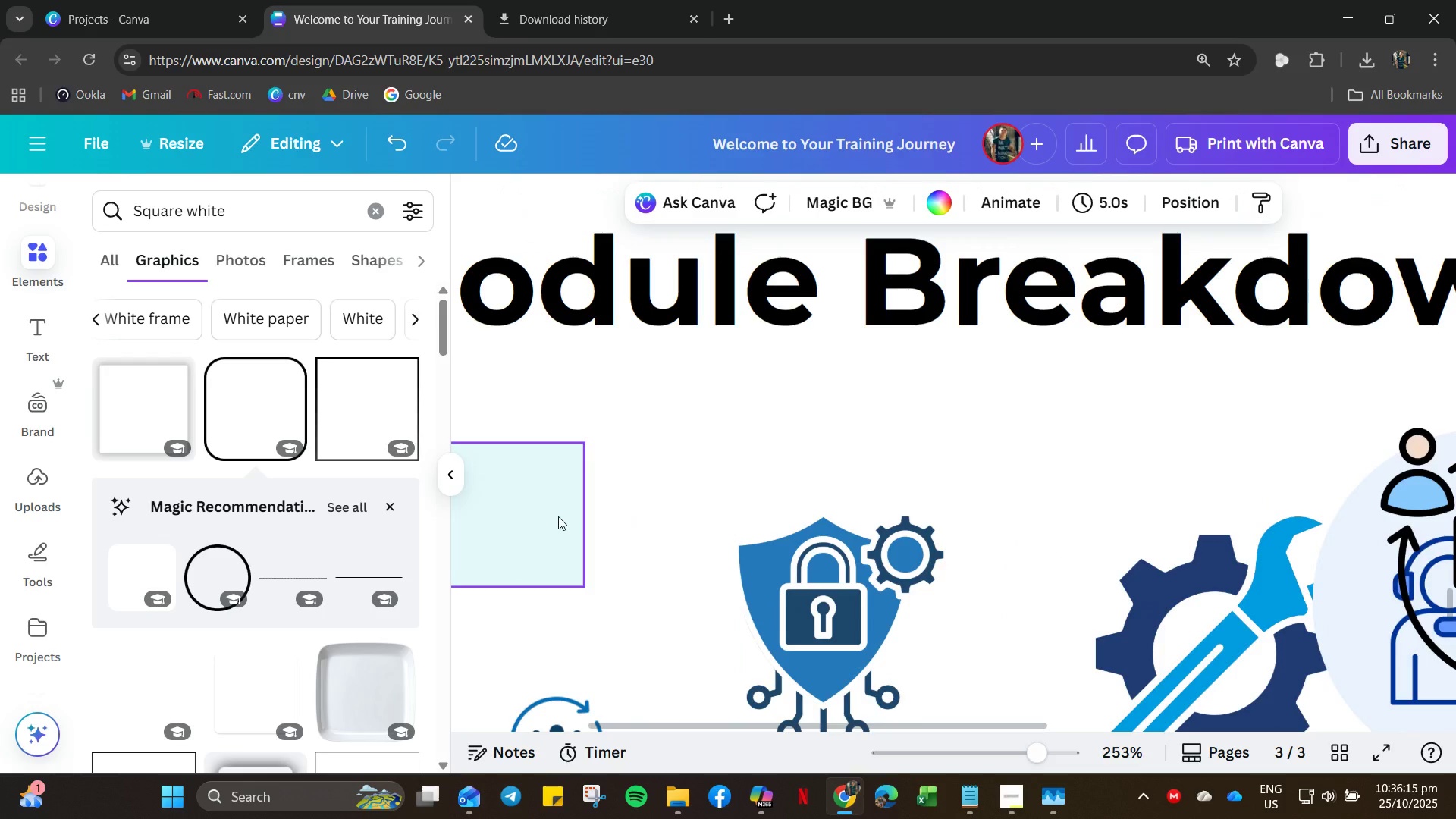 
double_click([556, 516])
 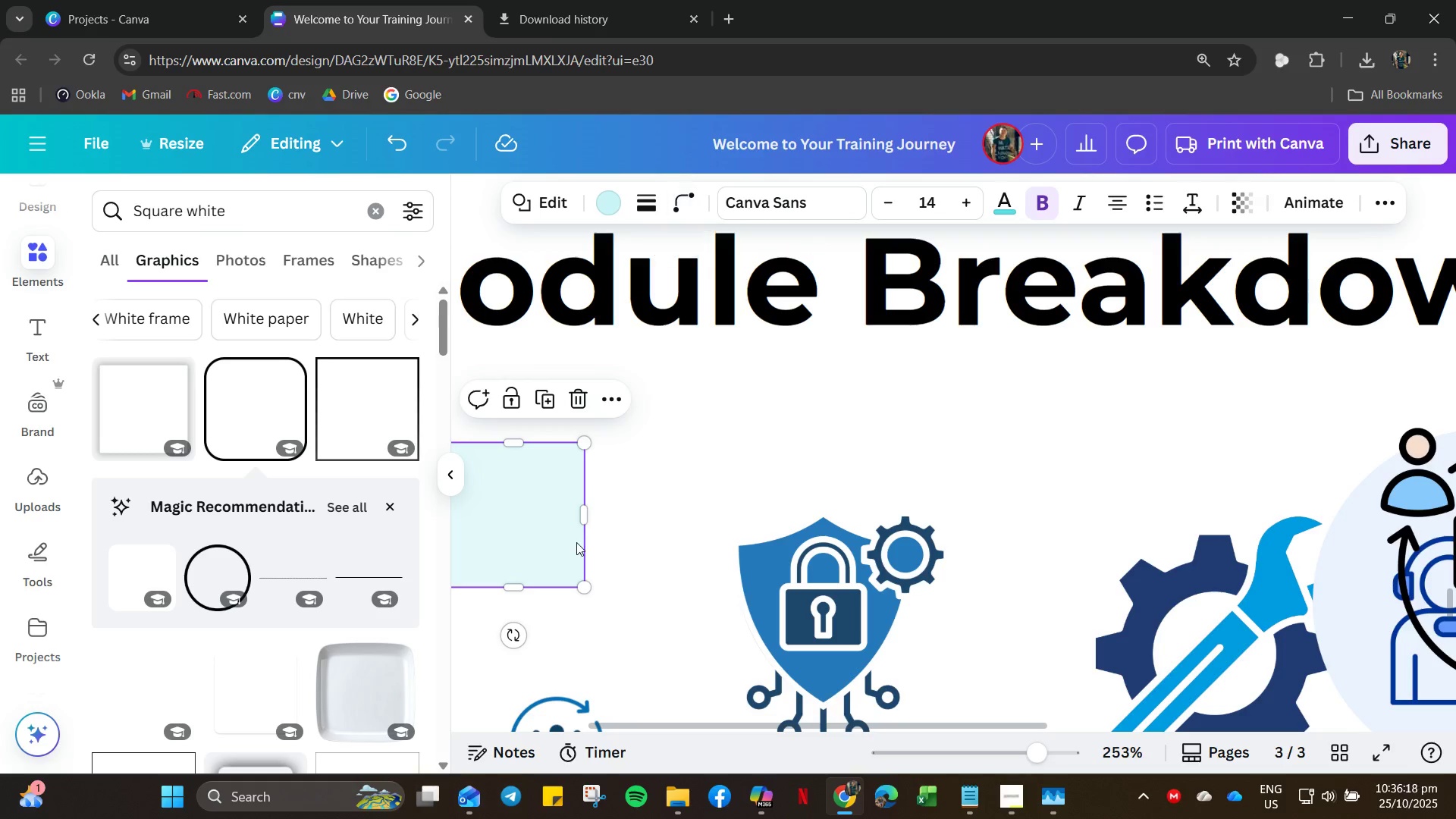 
double_click([530, 510])
 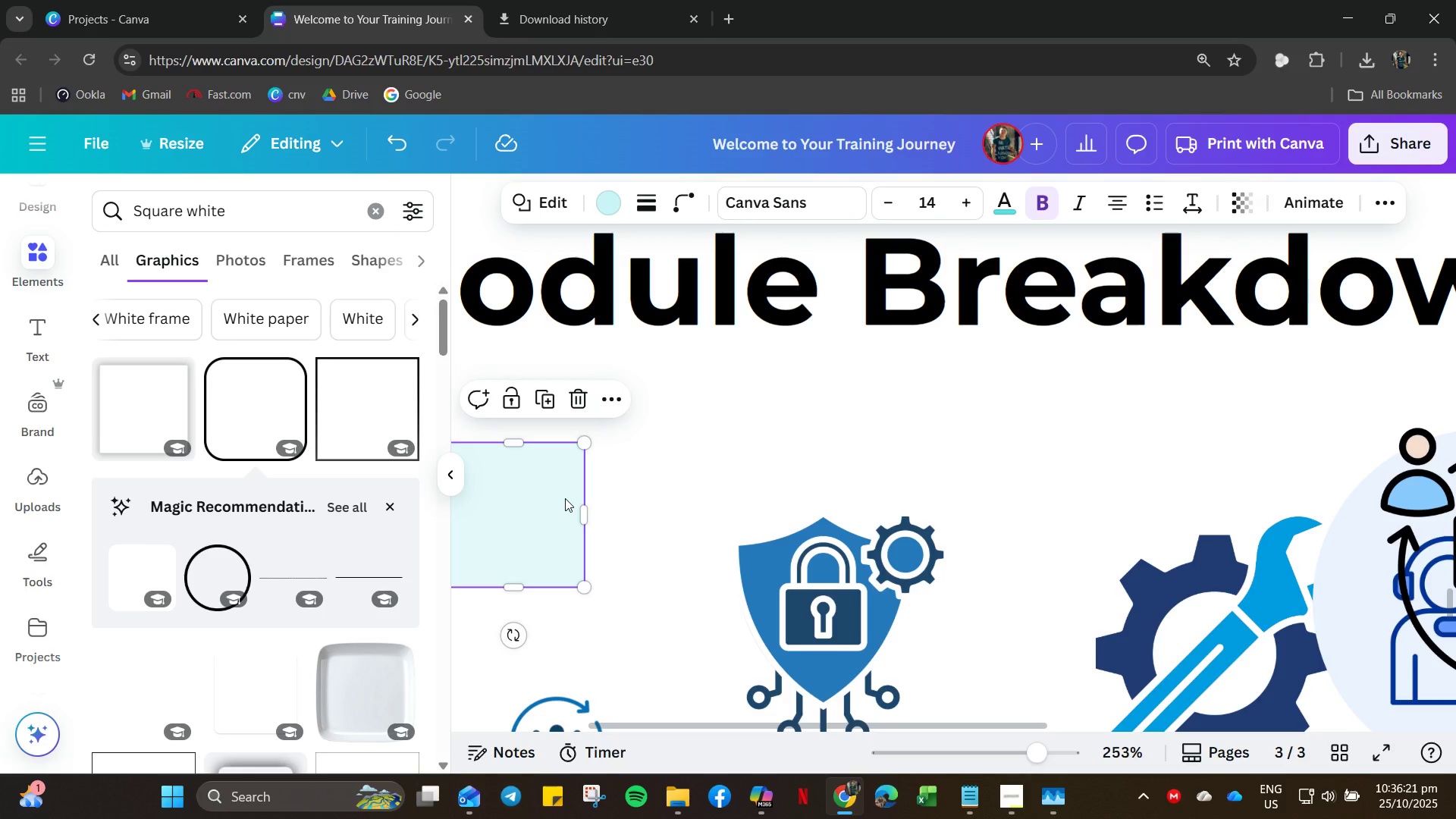 
key(Delete)
 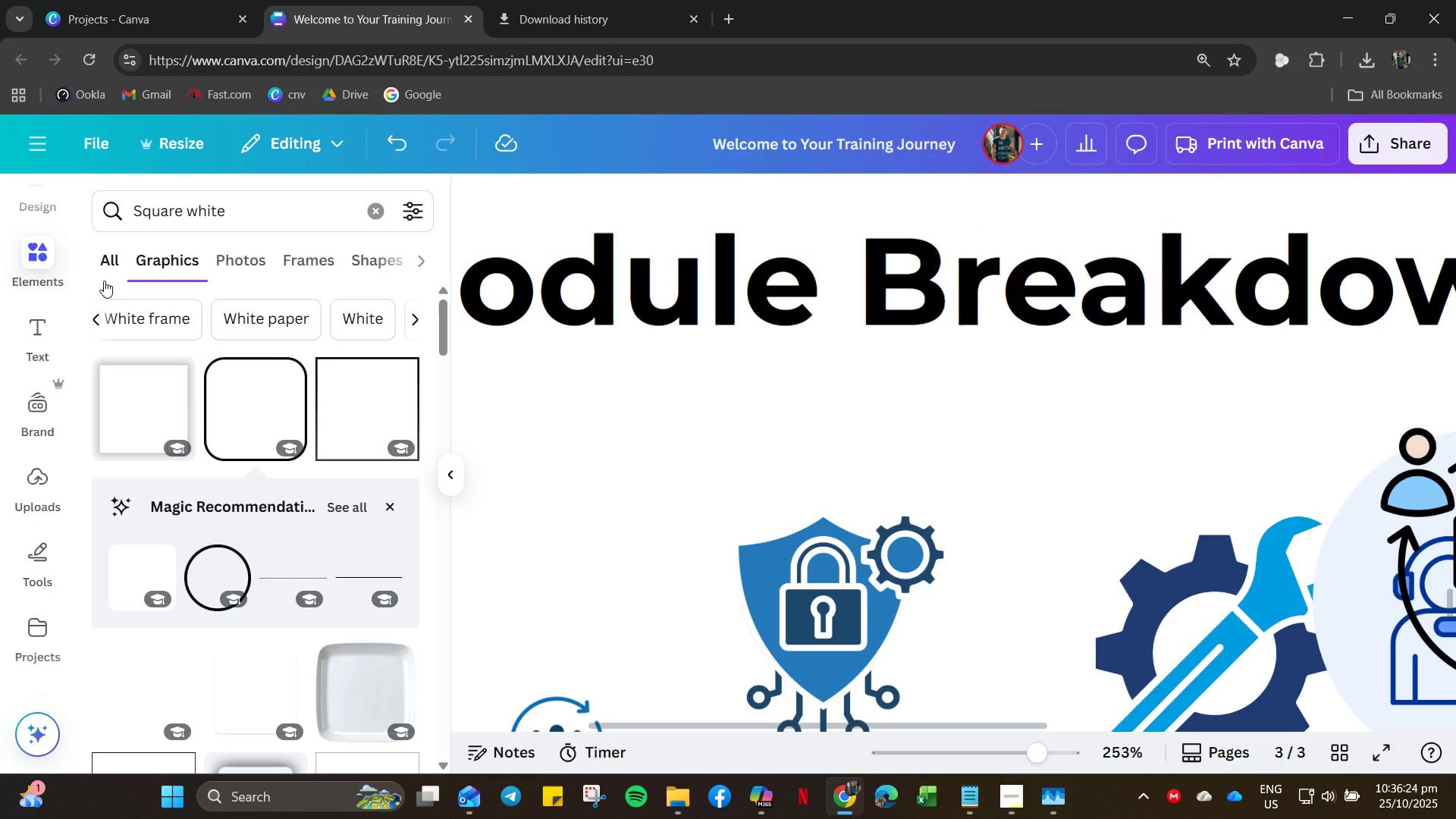 
double_click([94, 316])
 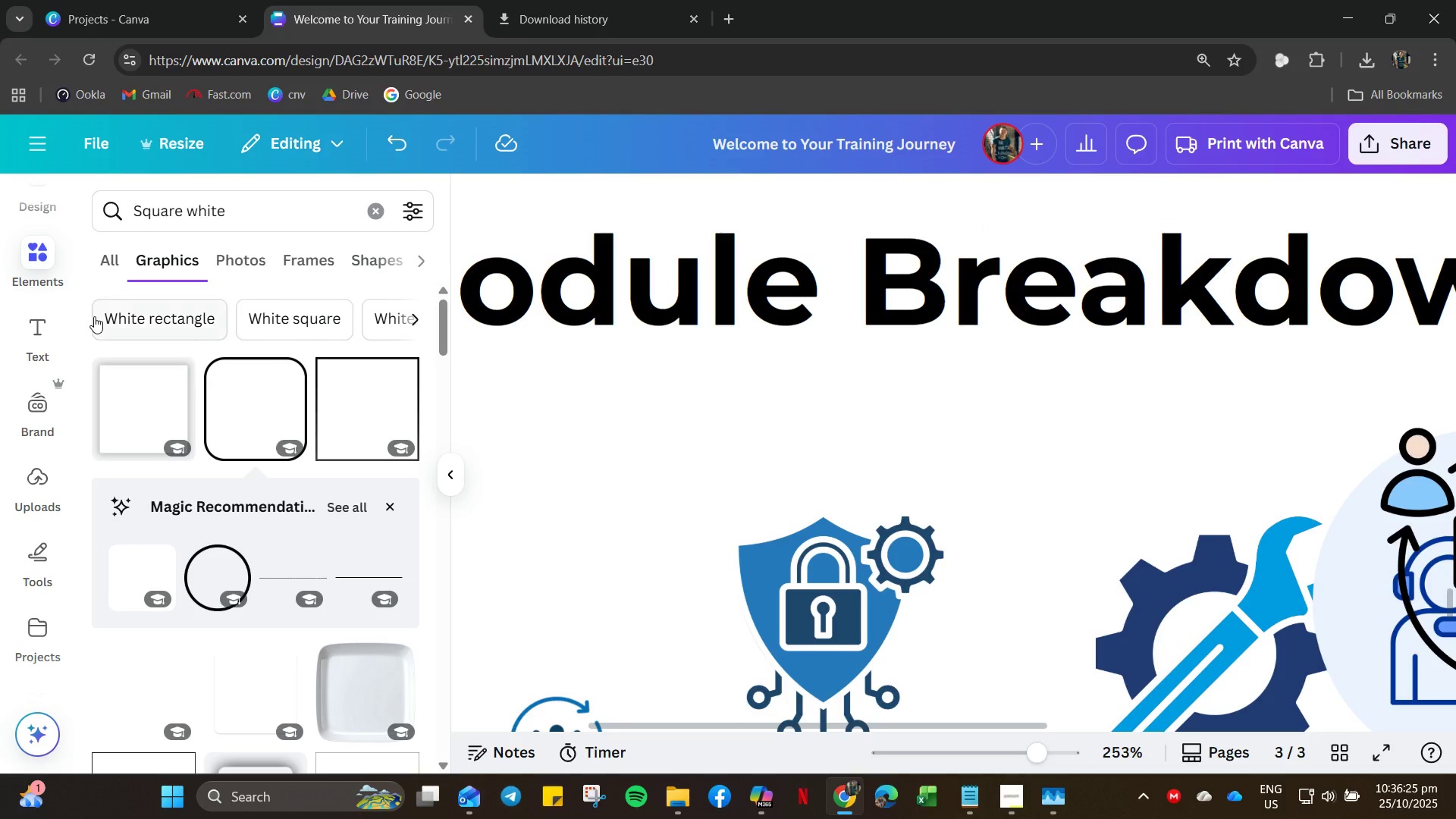 
triple_click([94, 316])
 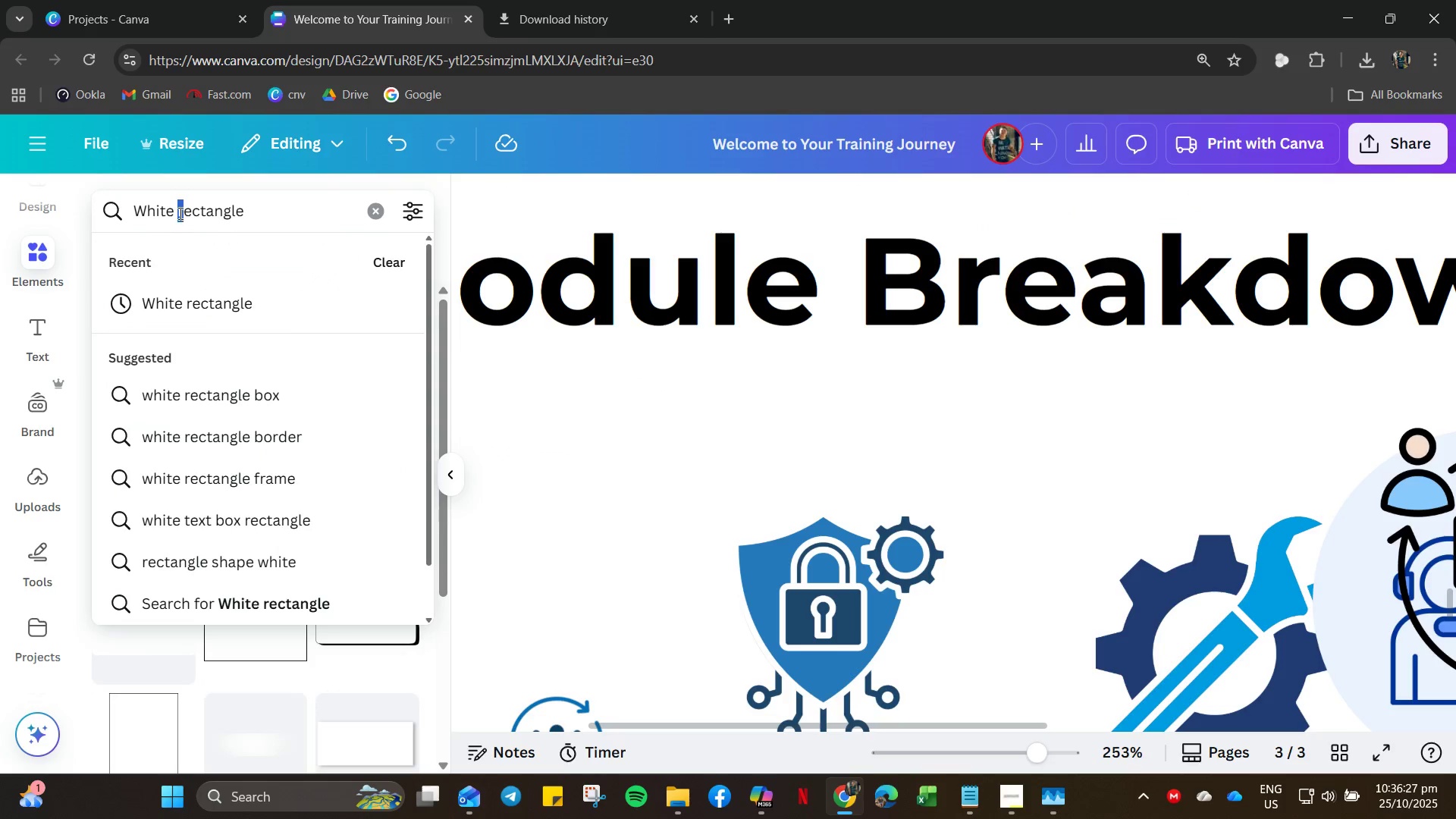 
left_click([171, 215])
 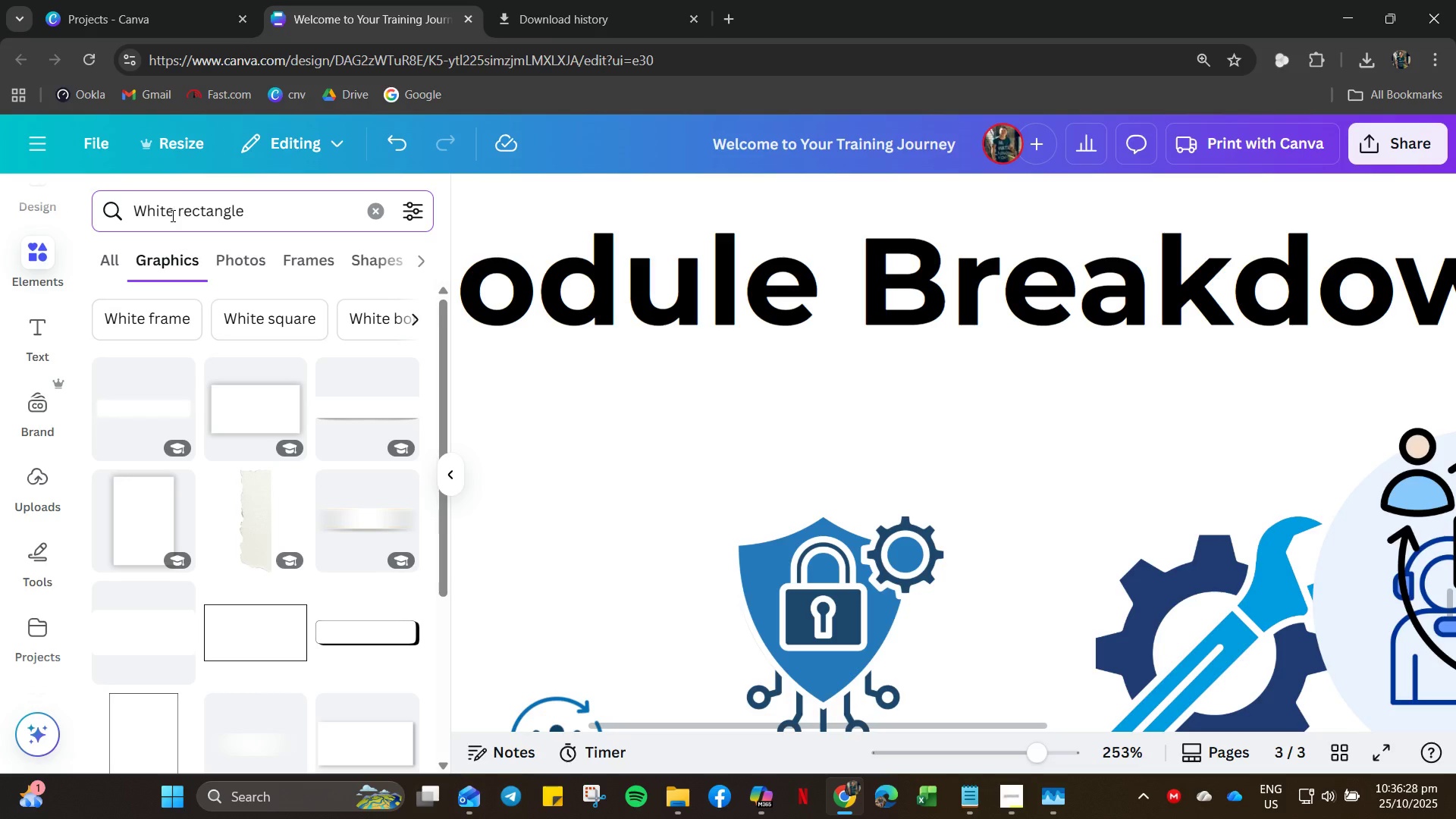 
key(Control+A)
 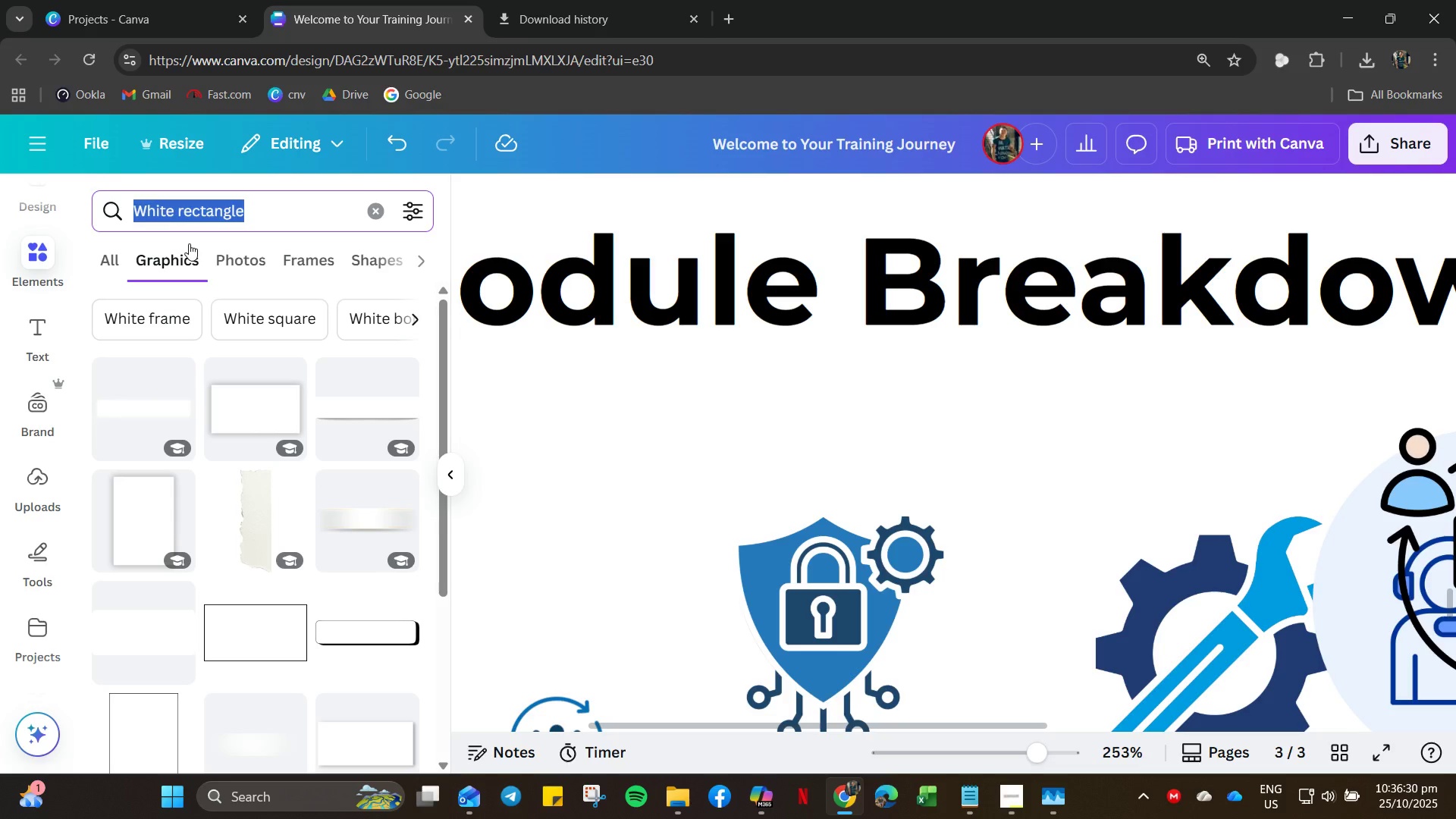 
key(S)
 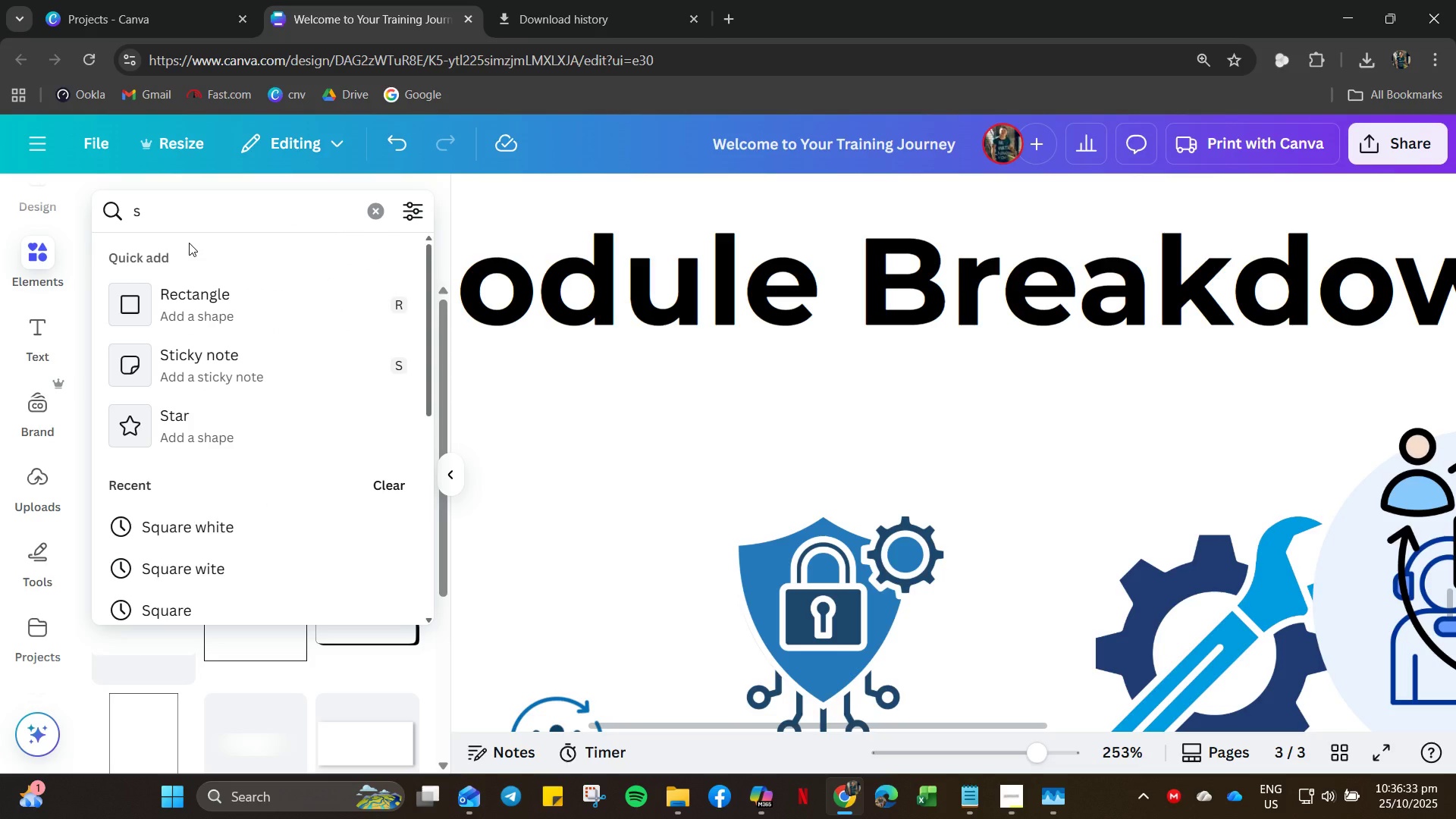 
left_click([231, 312])
 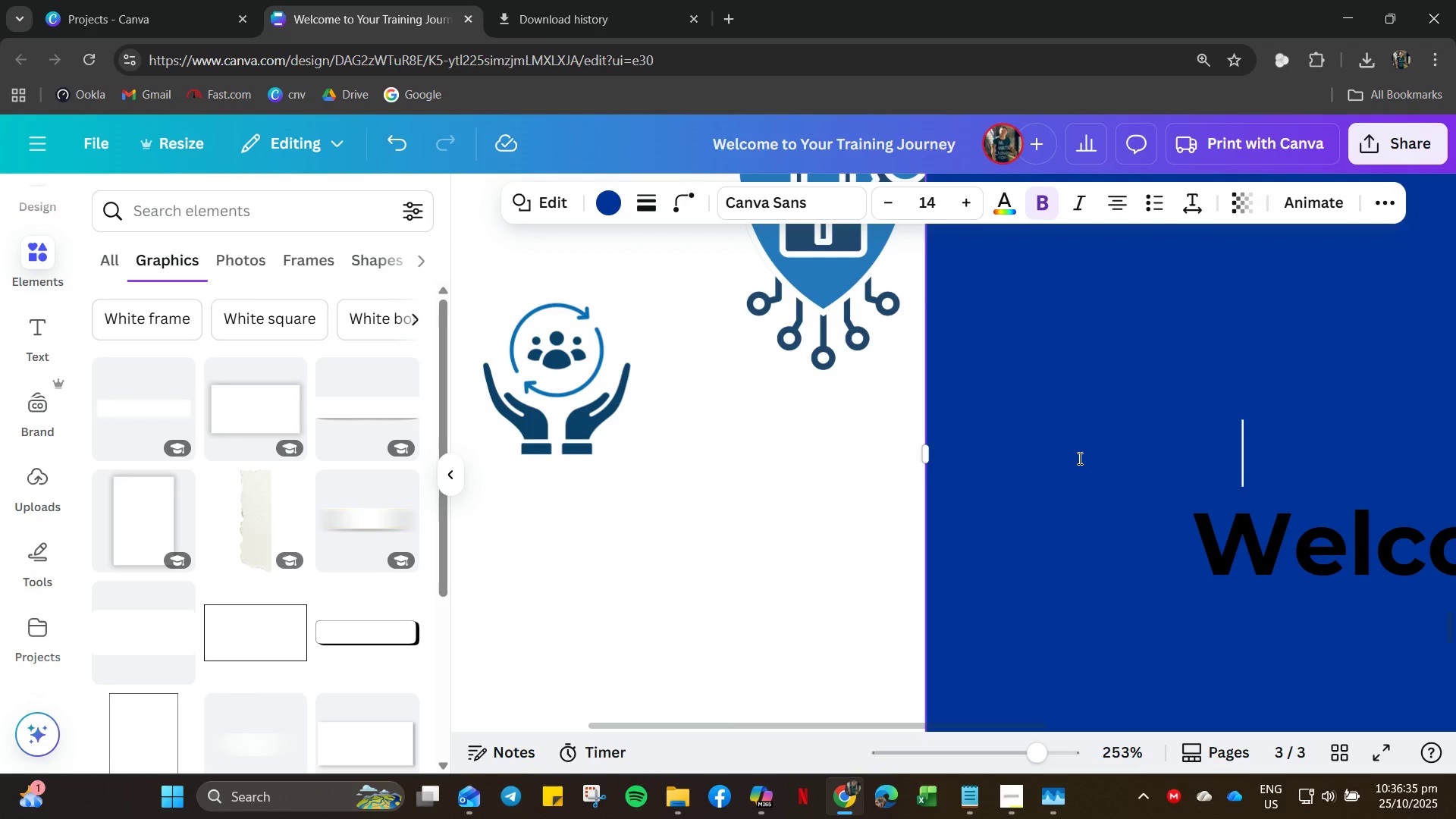 
hold_key(key=ControlLeft, duration=0.55)
scroll: coordinate [1086, 443], scroll_direction: down, amount: 11.0
 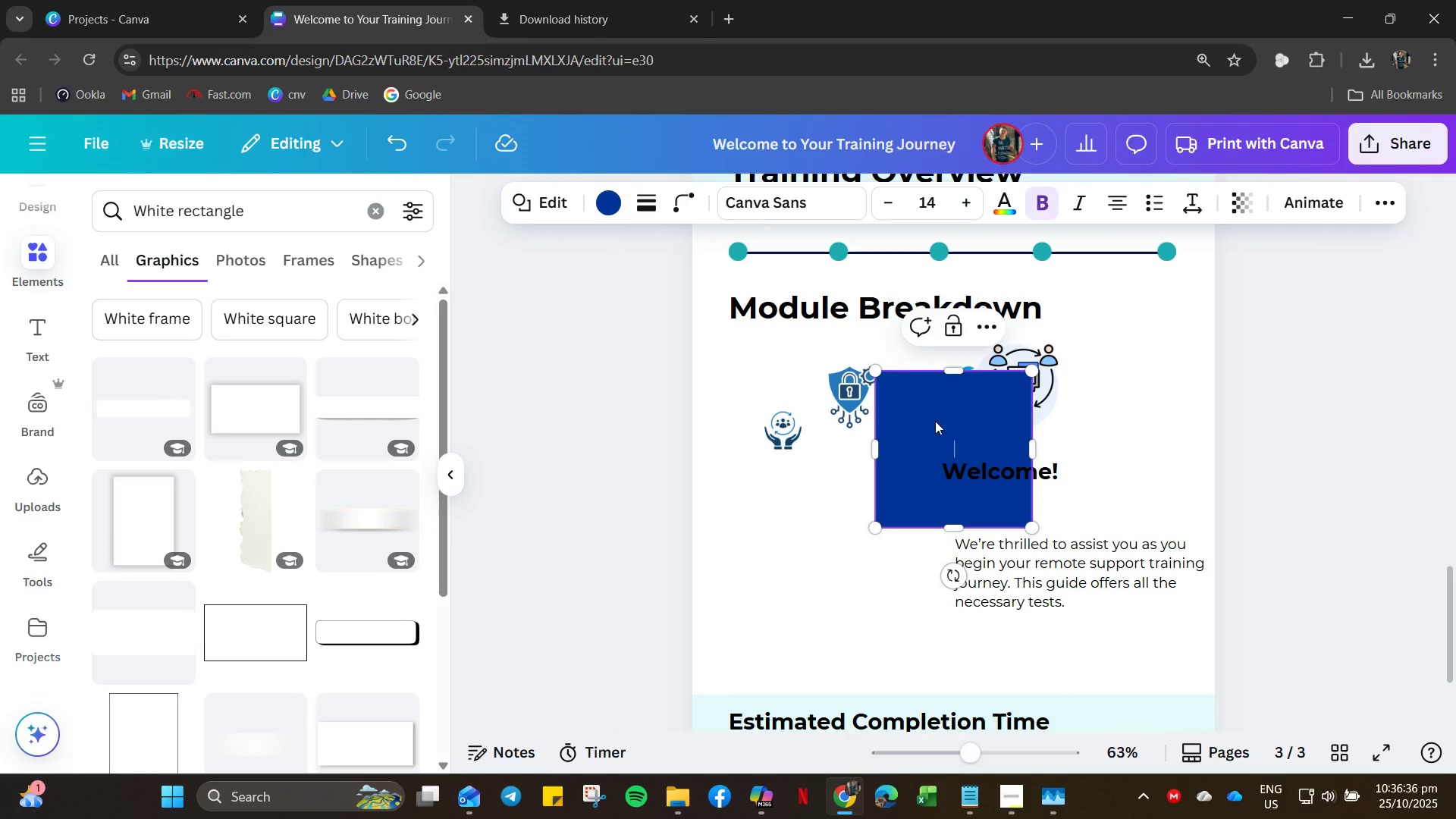 
left_click([935, 421])
 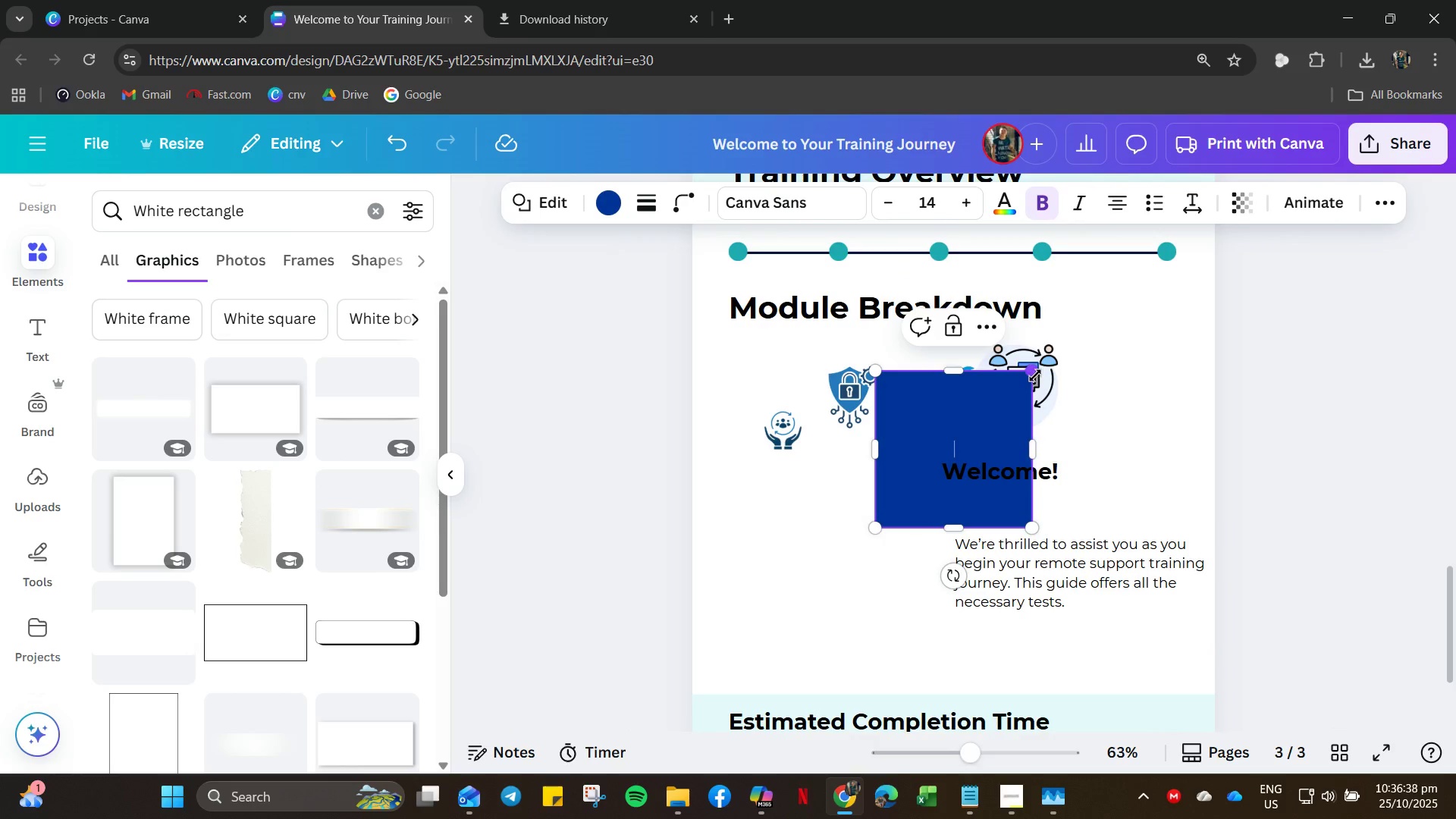 
left_click_drag(start_coordinate=[1035, 375], to_coordinate=[924, 482])
 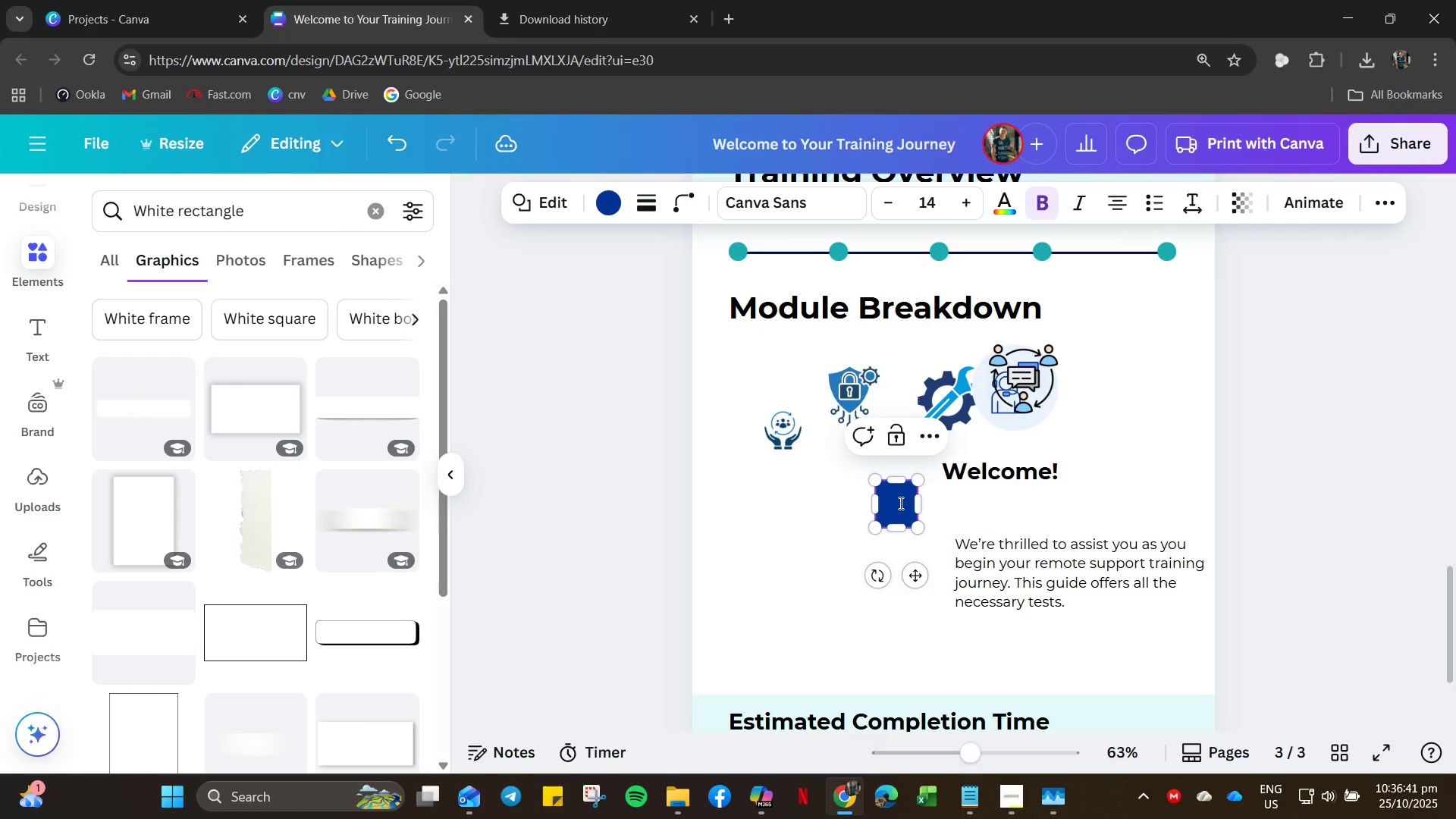 
left_click_drag(start_coordinate=[899, 503], to_coordinate=[894, 499])
 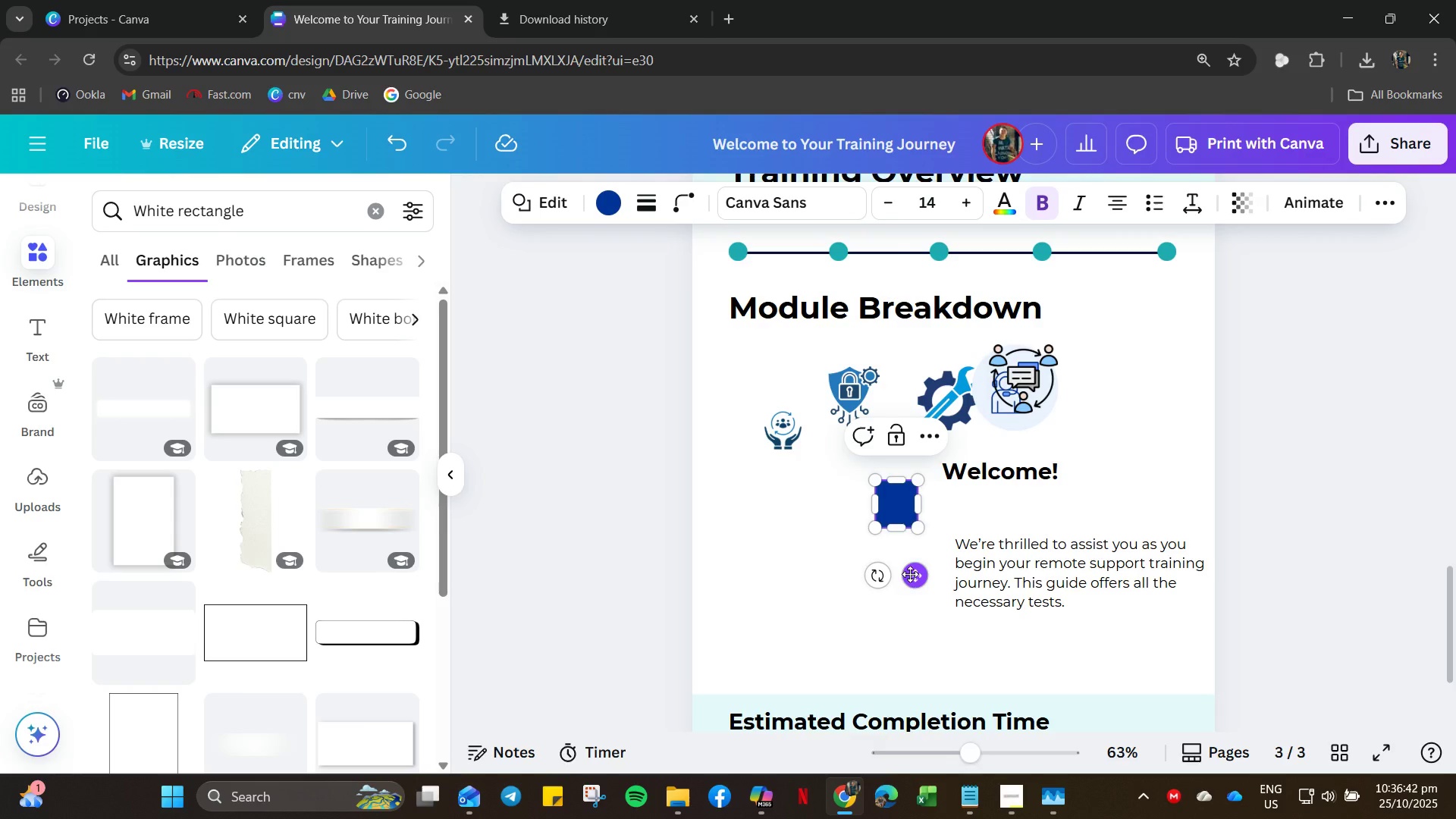 
left_click_drag(start_coordinate=[911, 579], to_coordinate=[792, 453])
 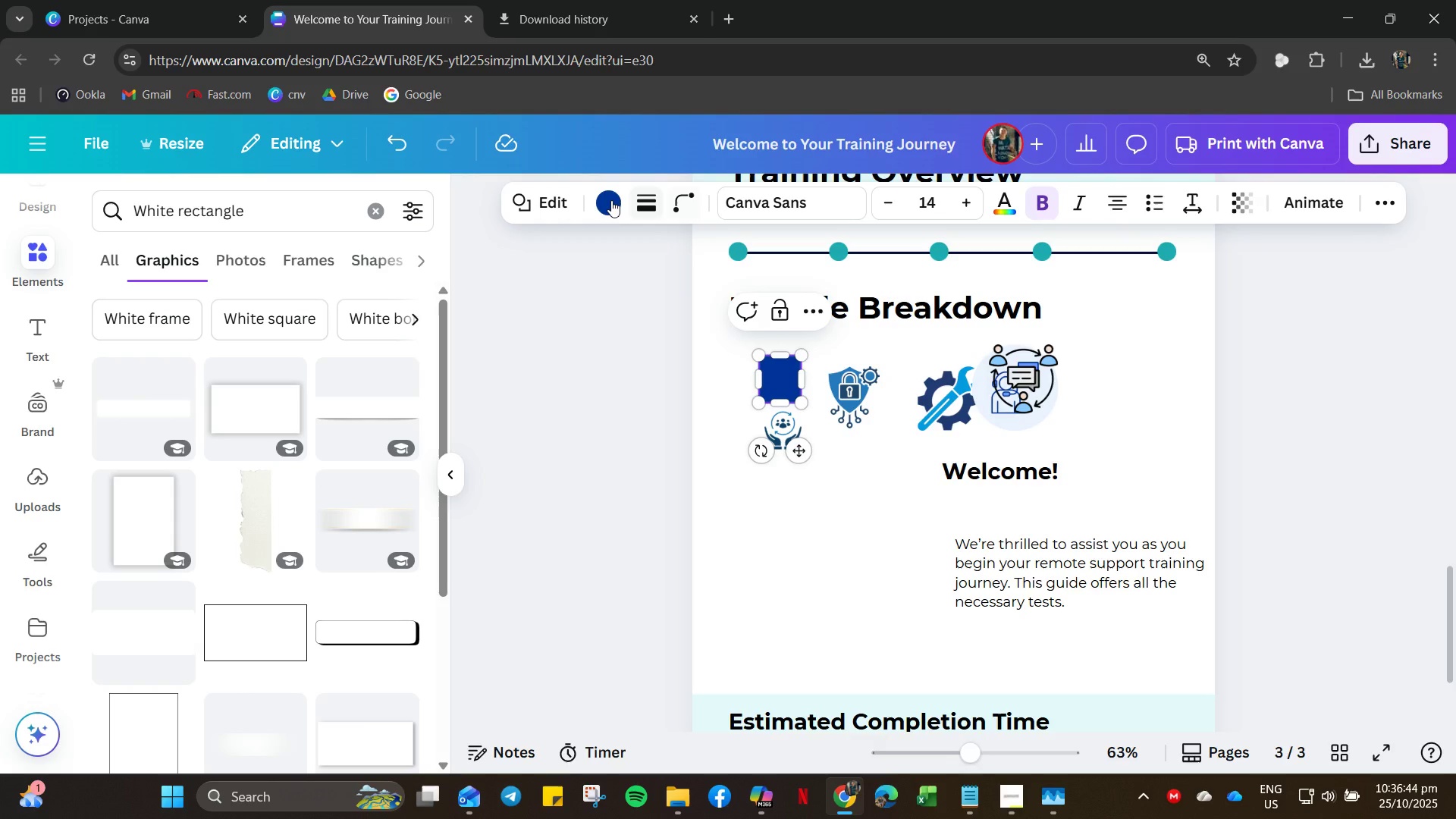 
left_click_drag(start_coordinate=[595, 203], to_coordinate=[598, 203])
 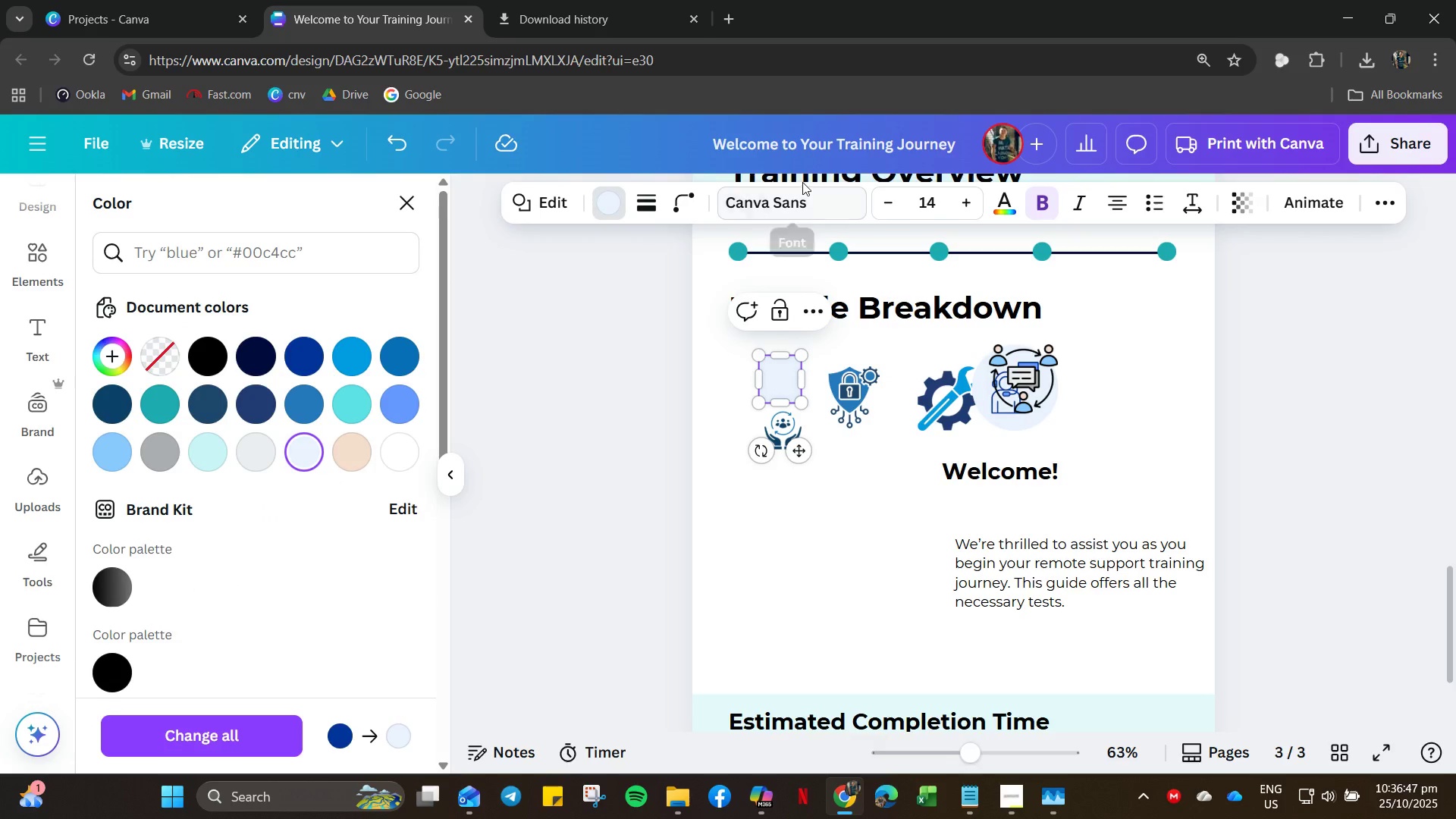 
left_click([655, 199])
 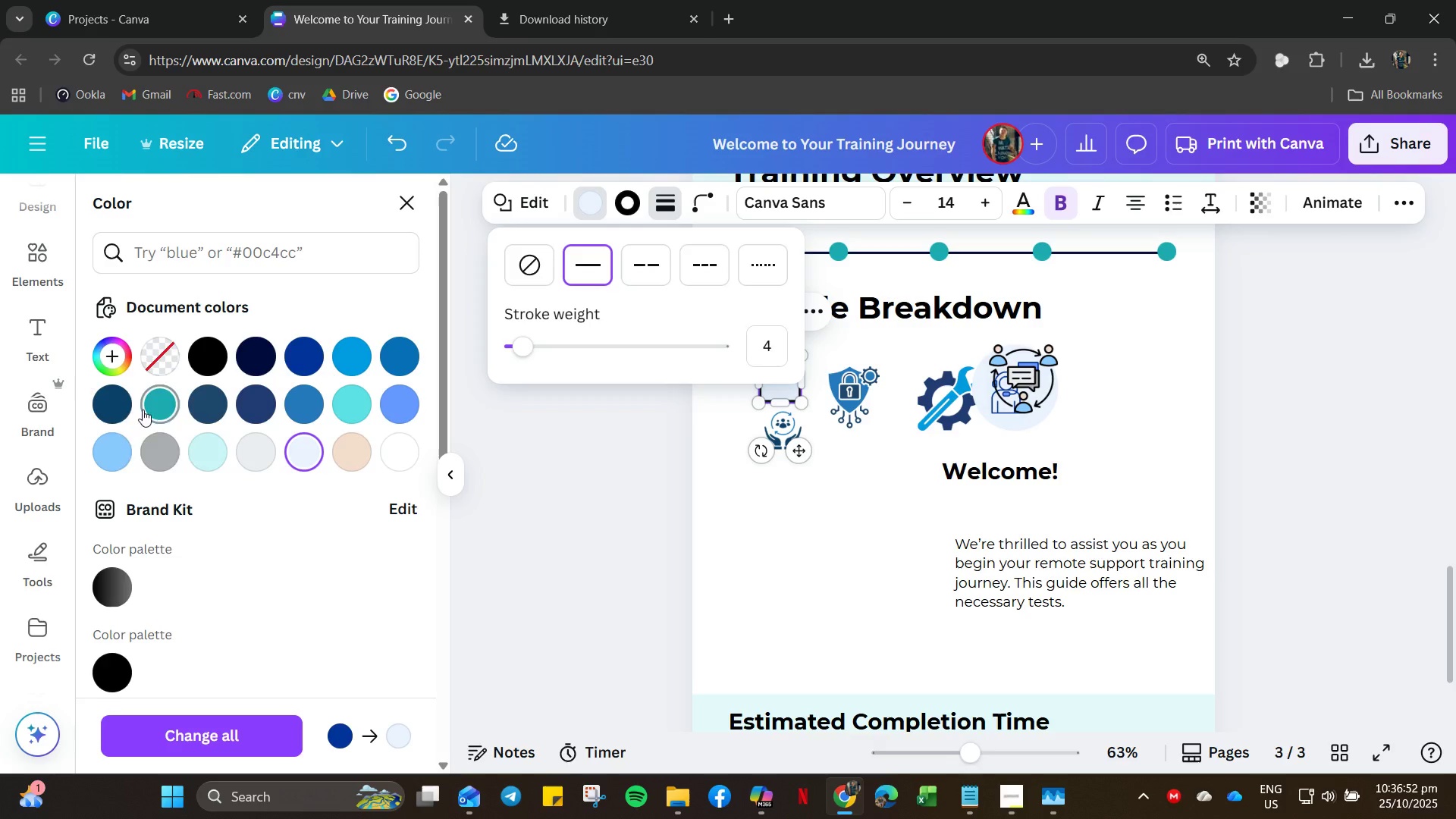 
left_click([155, 410])
 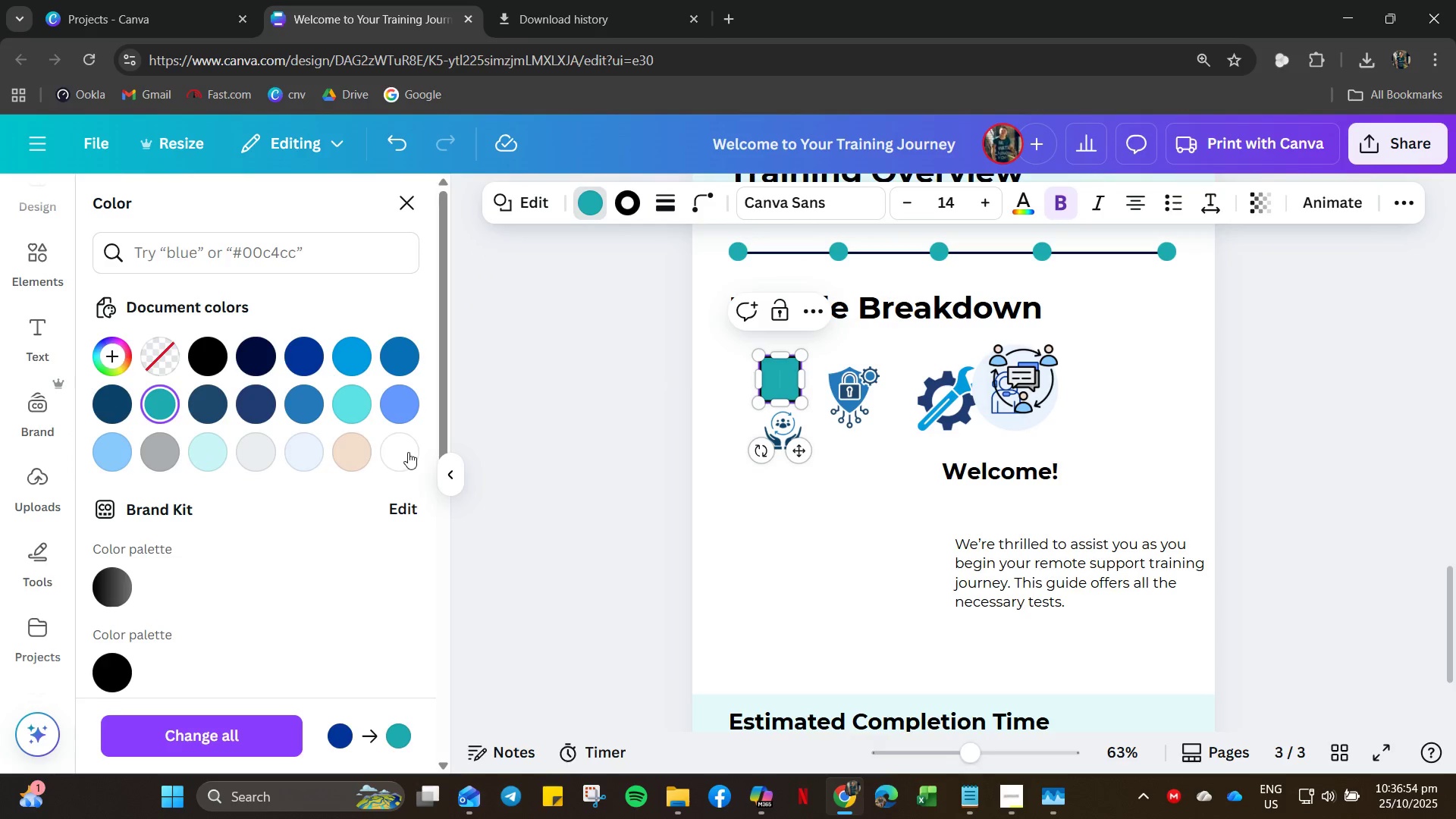 
left_click([295, 460])
 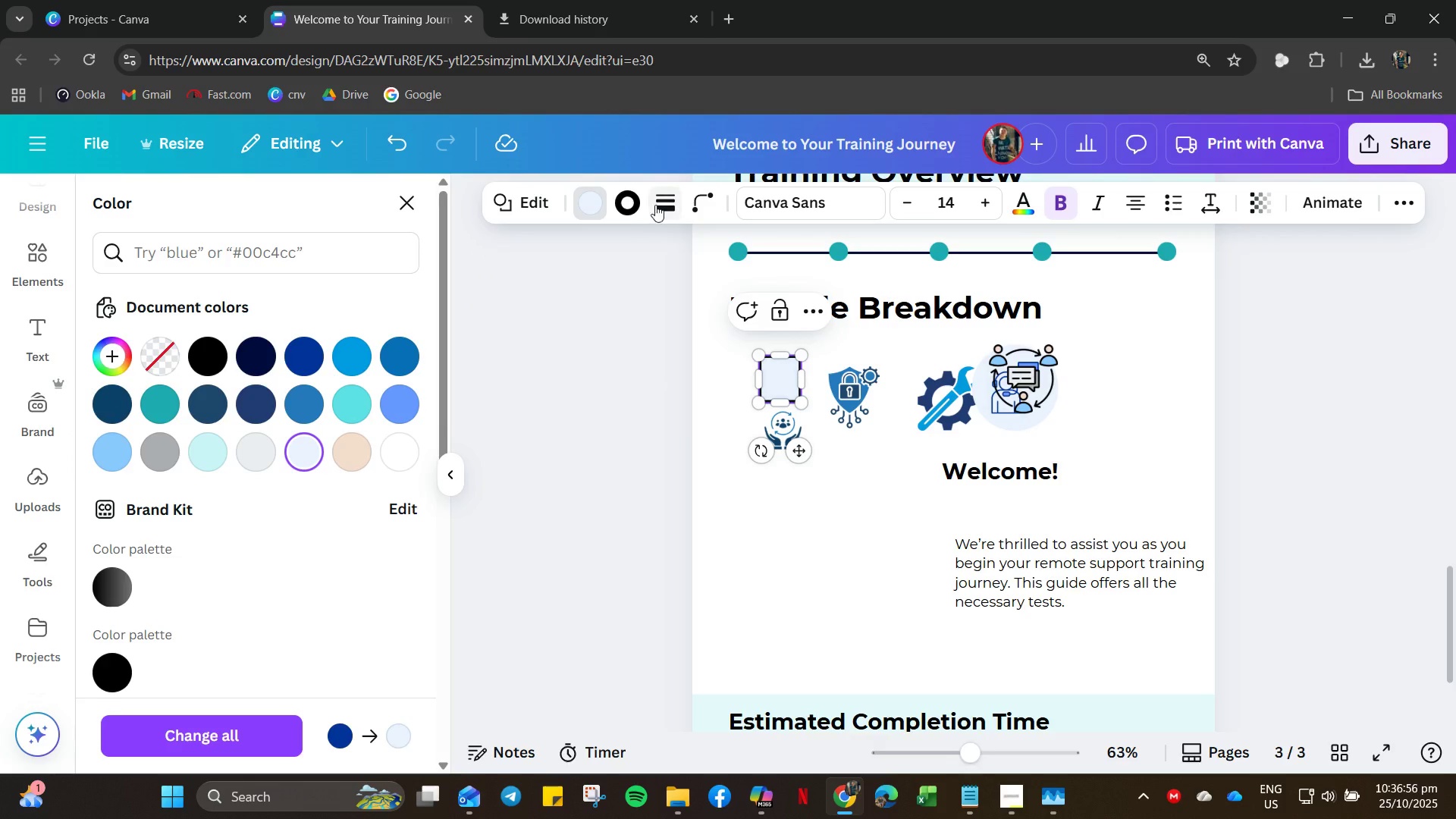 
left_click([627, 205])
 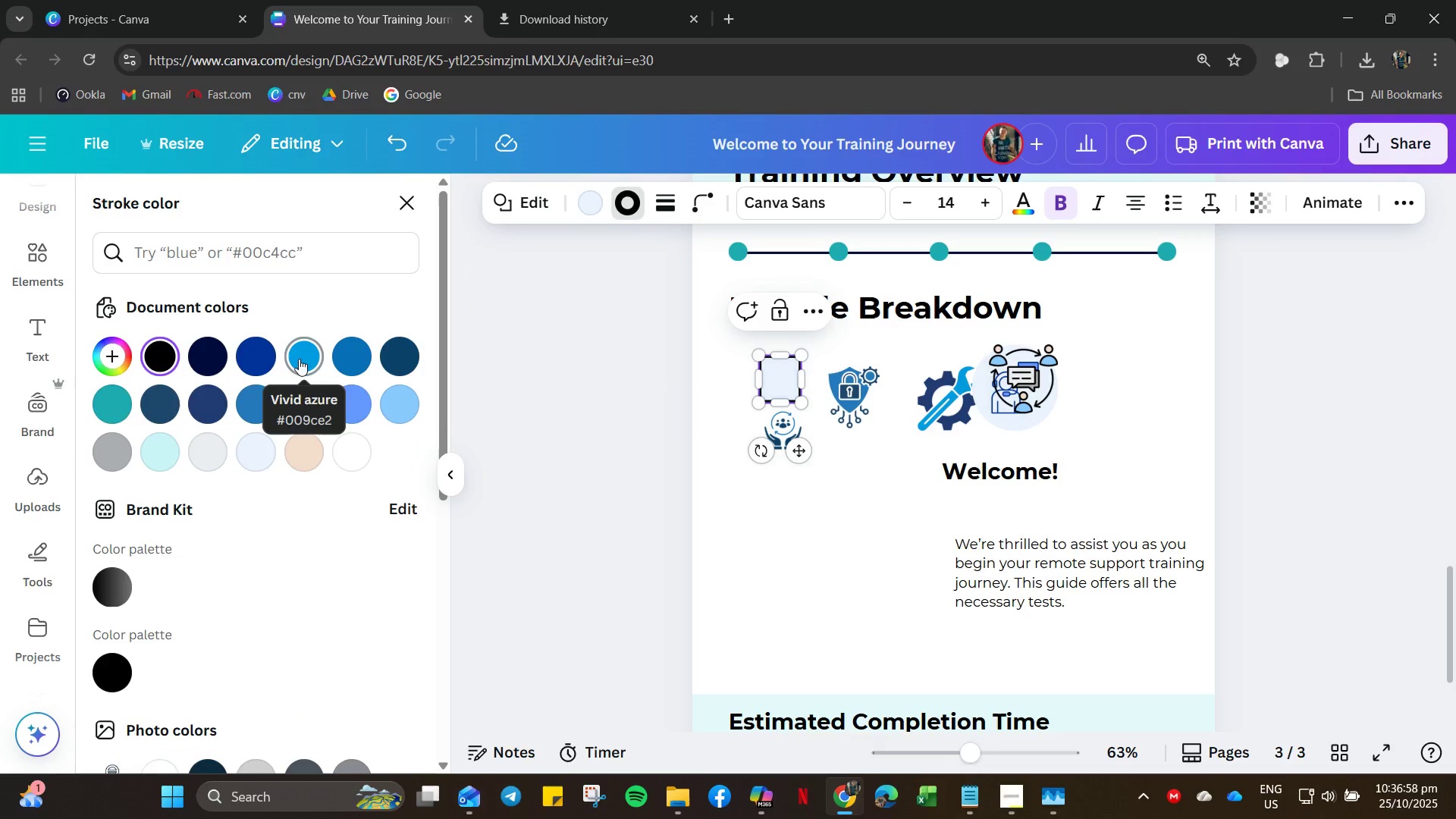 
left_click([253, 363])
 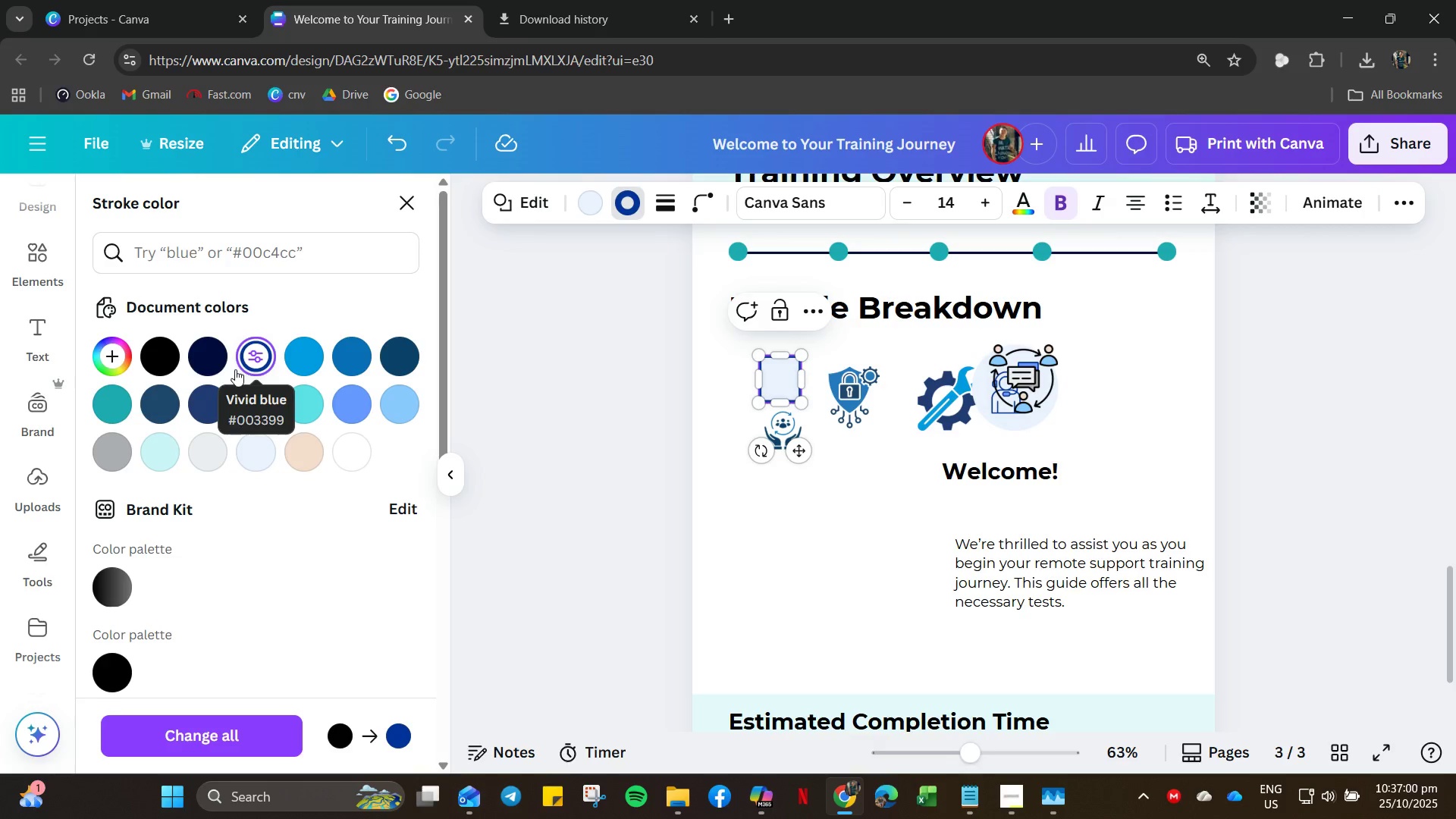 
left_click([206, 361])
 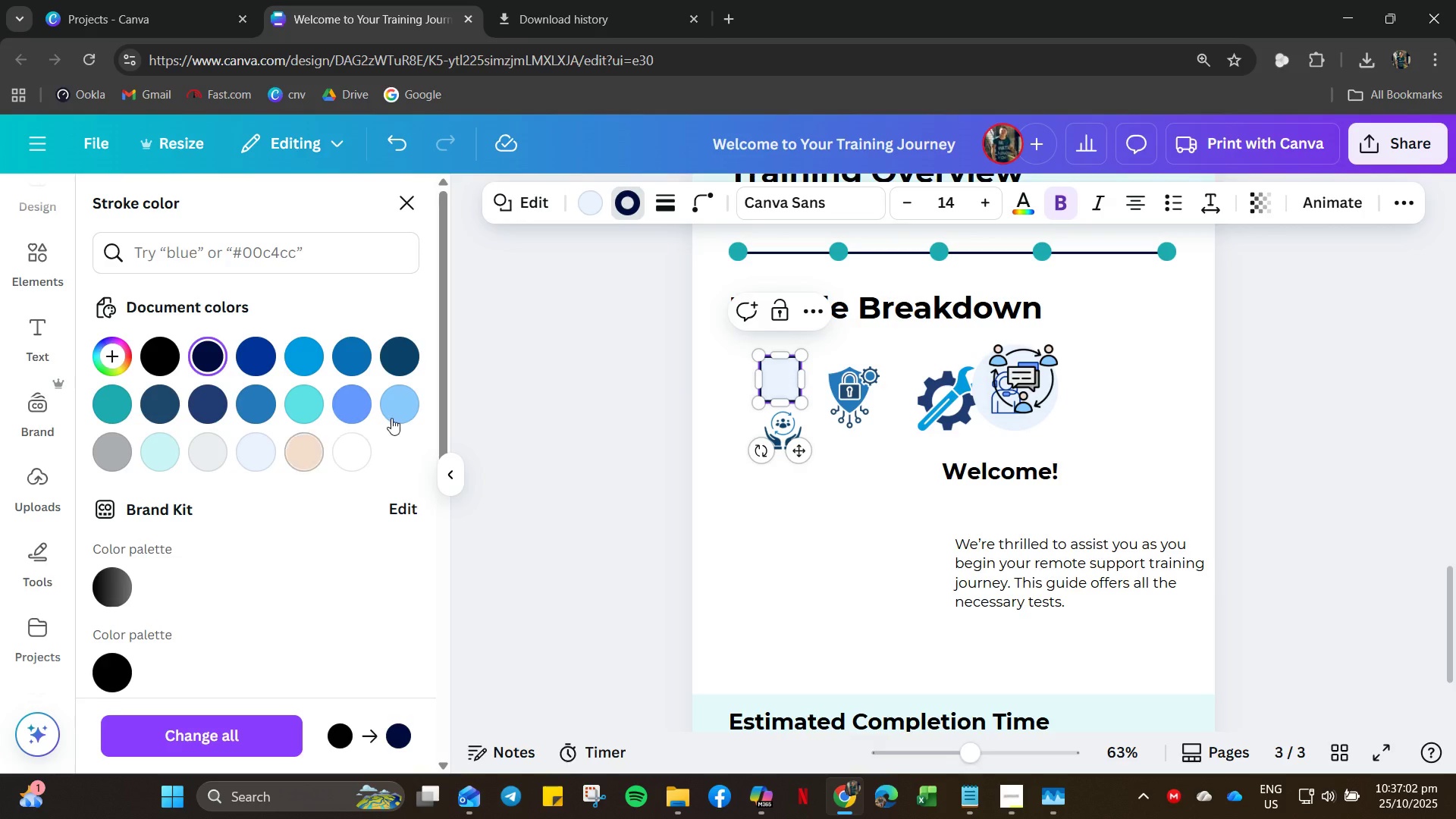 
left_click([398, 418])
 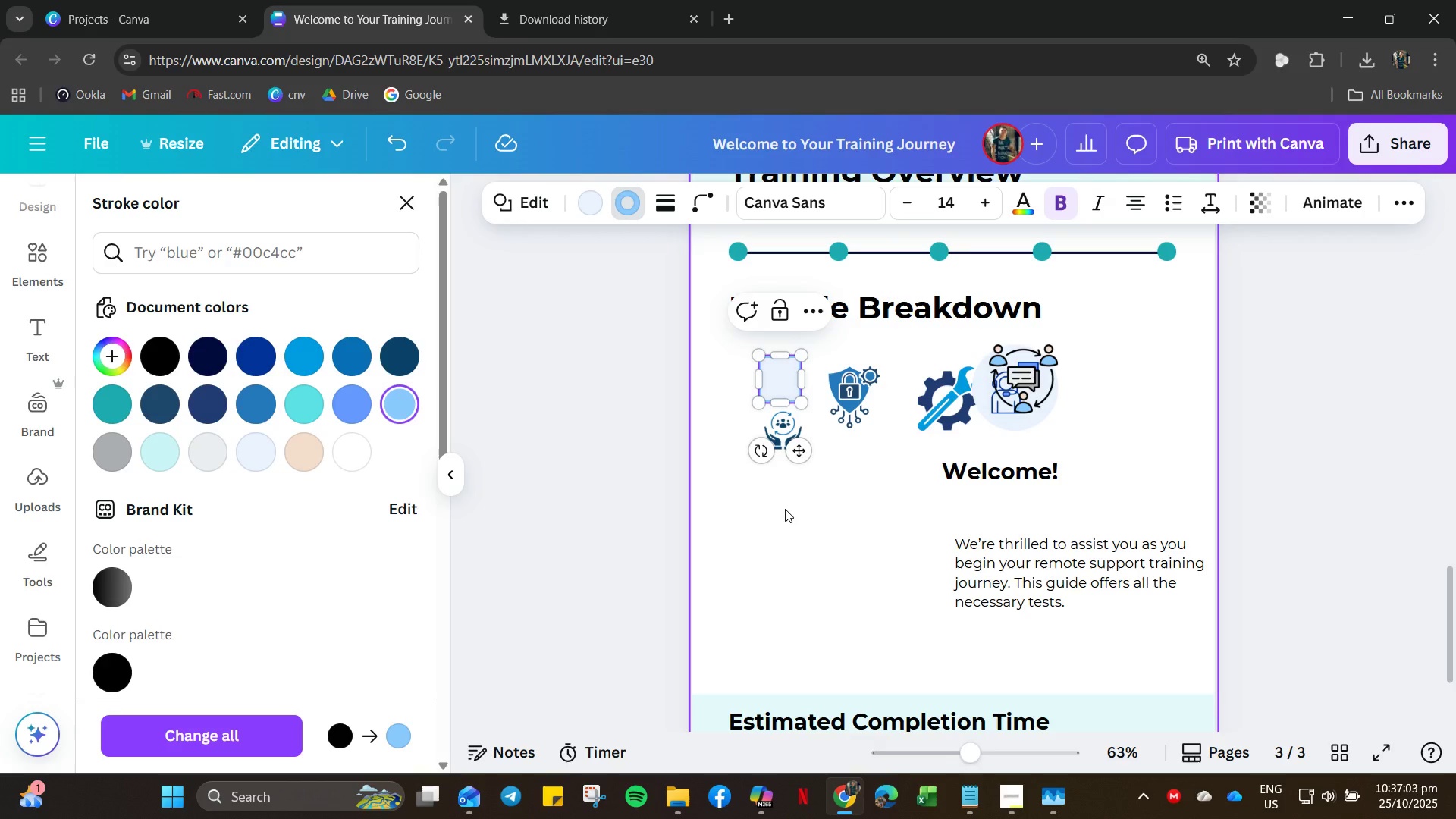 
left_click([785, 509])
 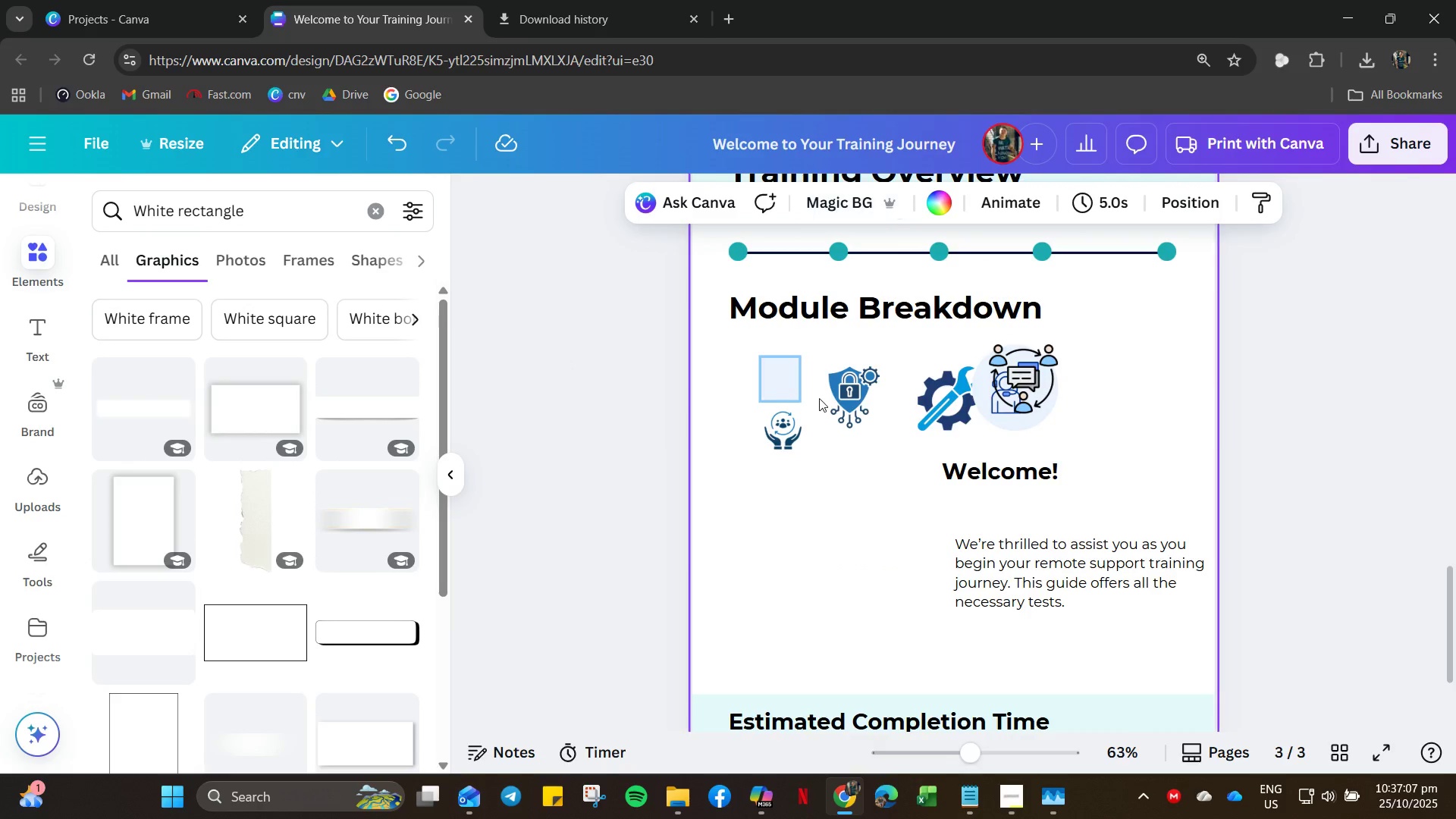 
double_click([783, 377])
 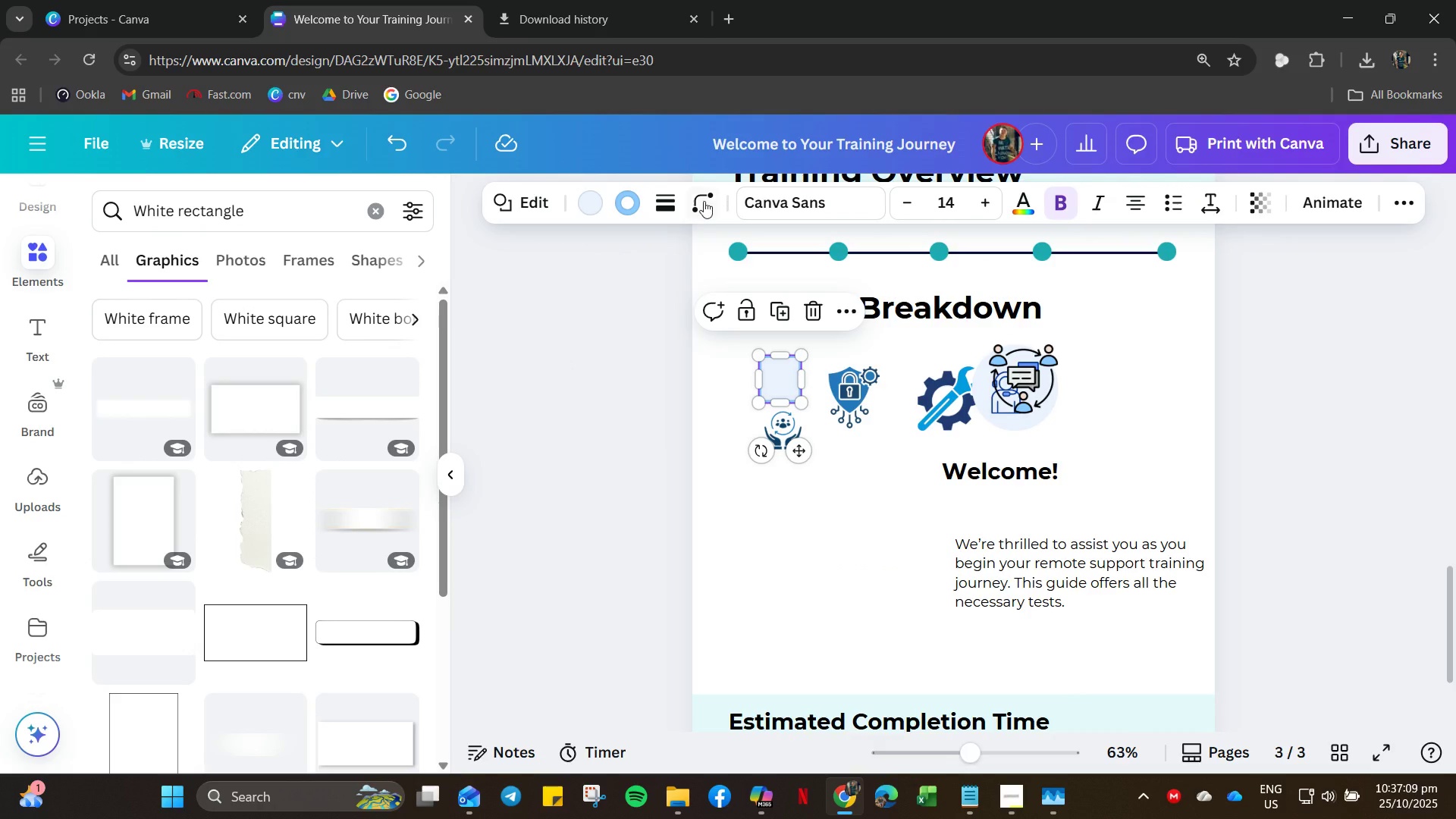 
left_click([704, 201])
 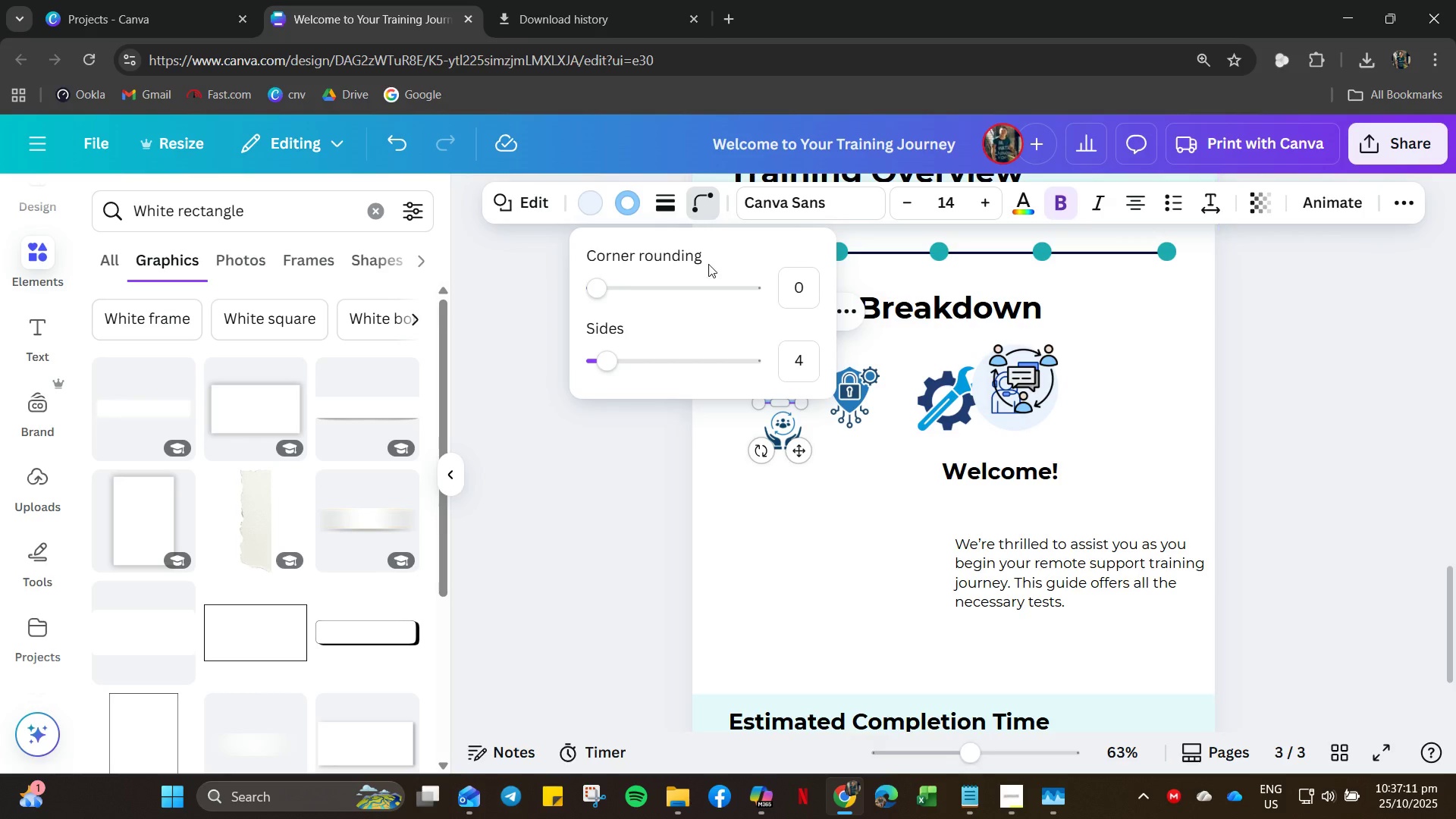 
left_click([801, 284])
 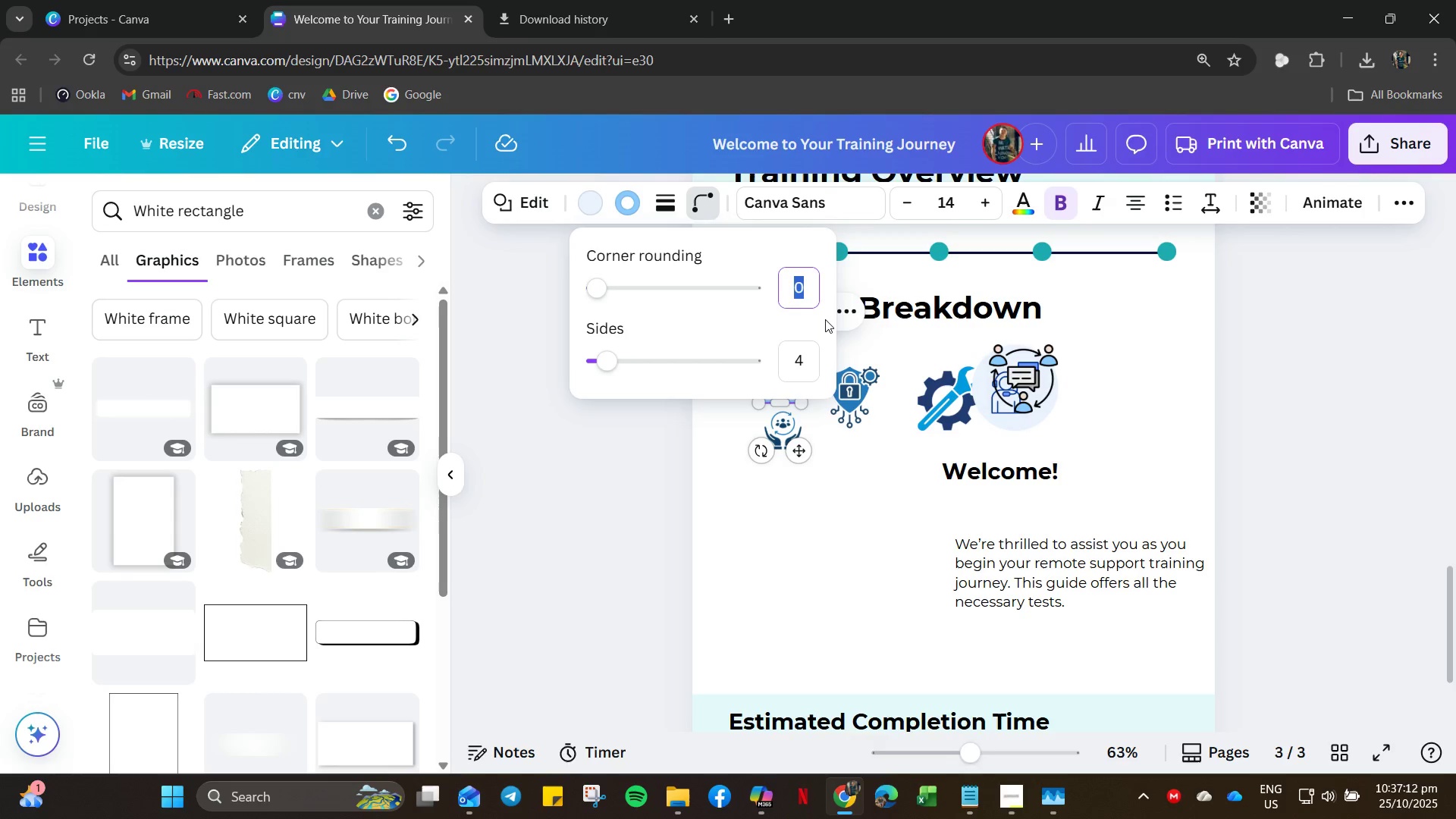 
key(Numpad7)
 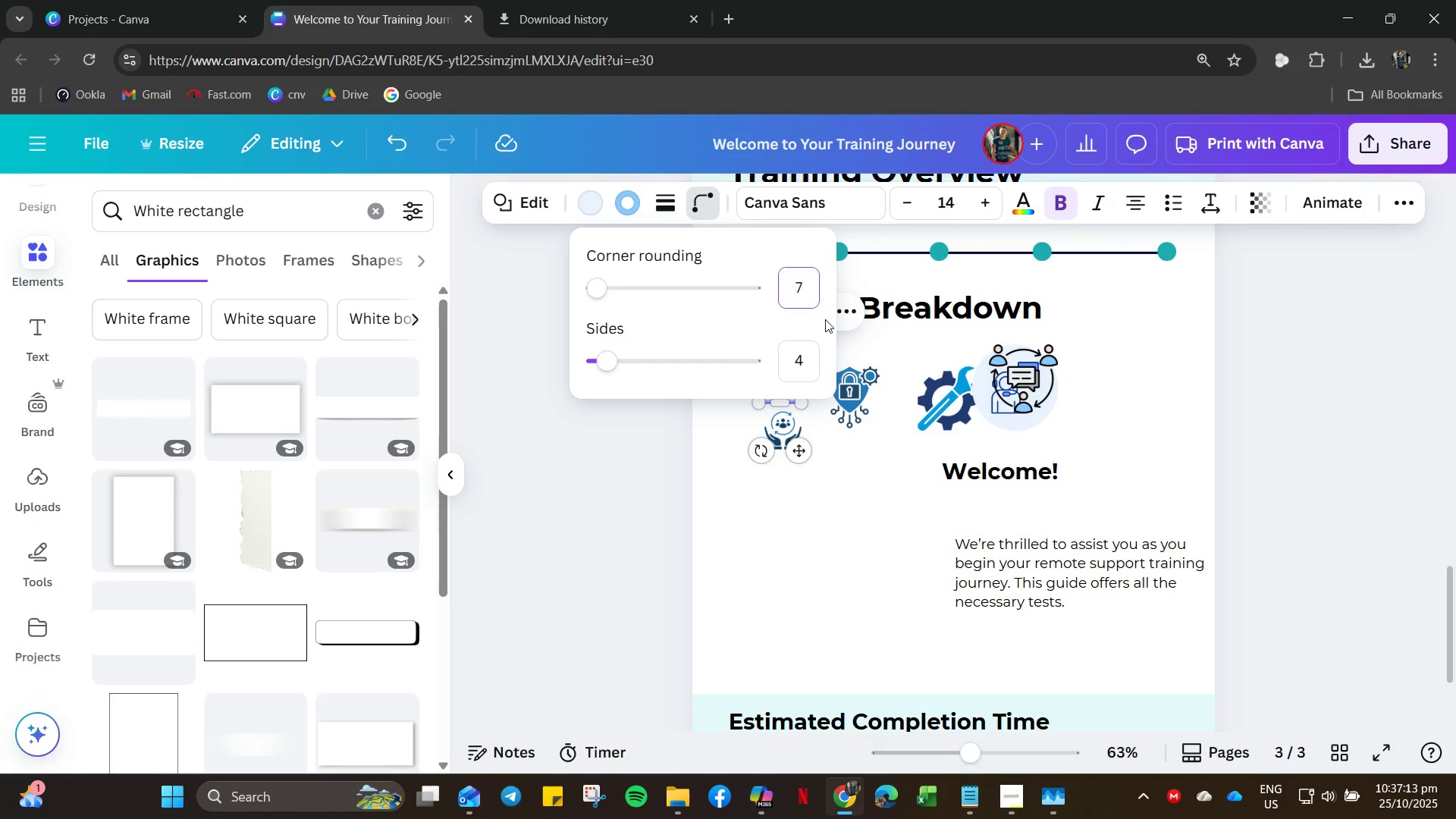 
key(NumpadEnter)
 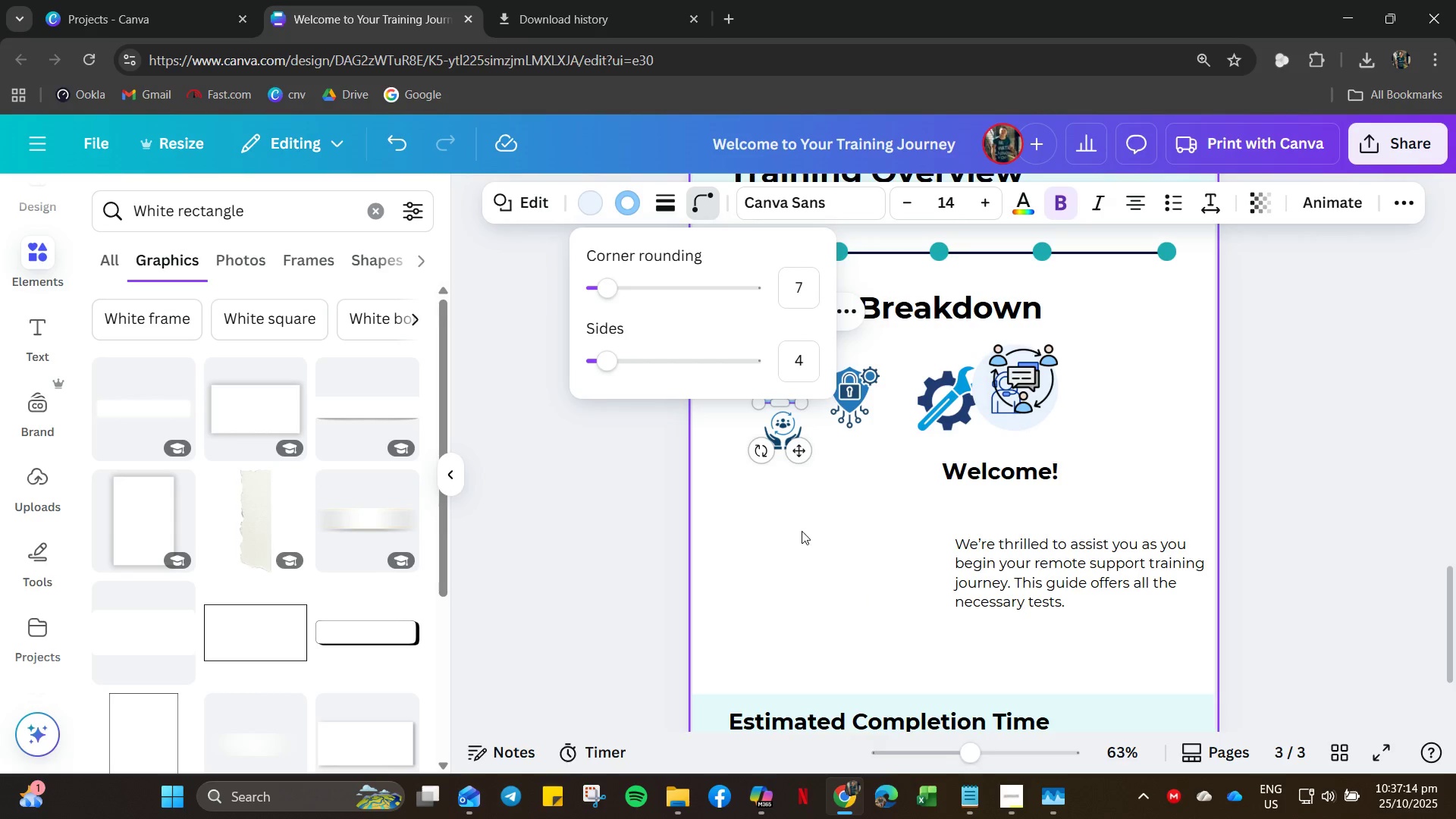 
left_click([802, 531])
 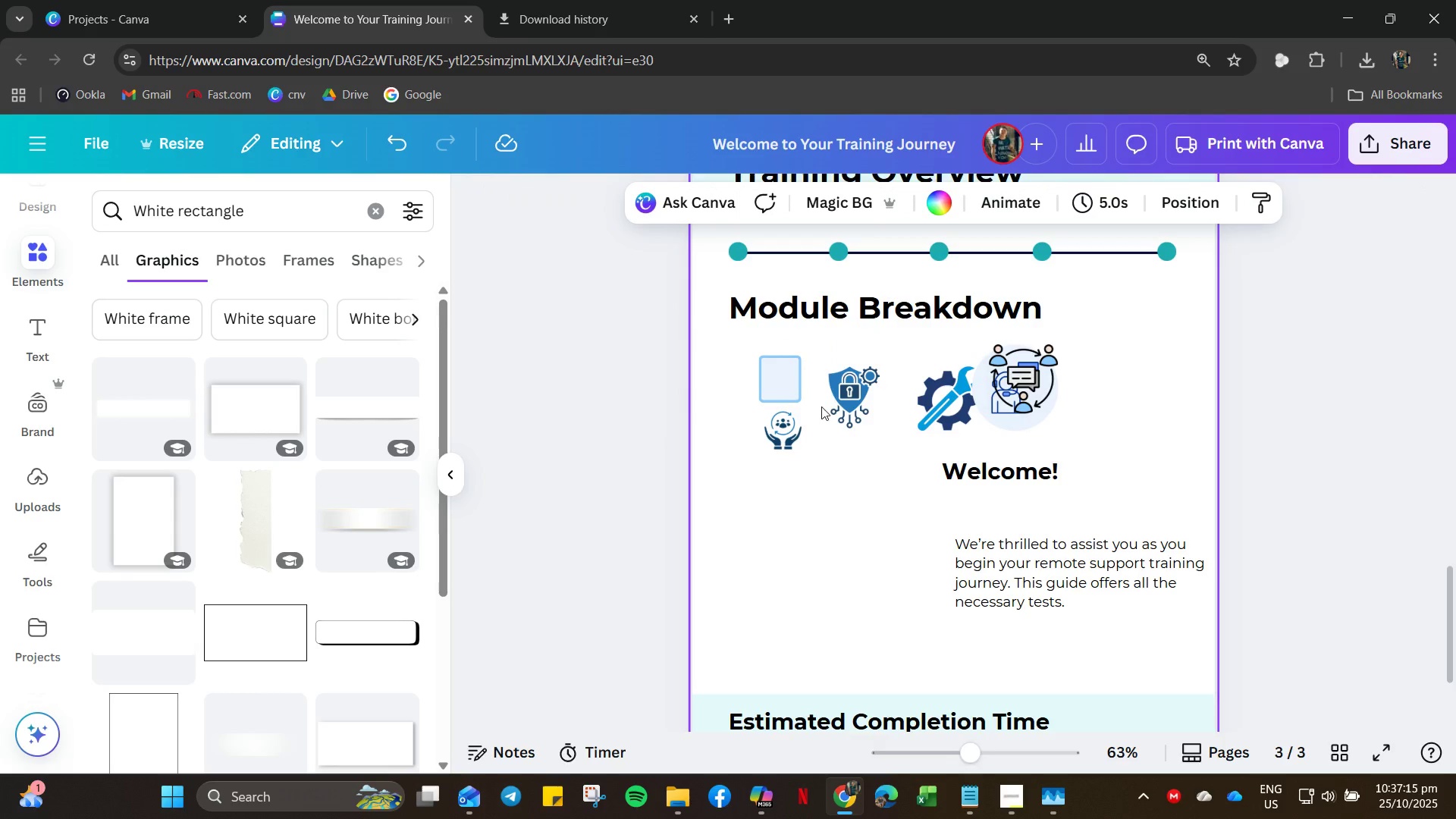 
hold_key(key=ControlLeft, duration=0.88)
scroll: coordinate [827, 397], scroll_direction: up, amount: 6.0
 